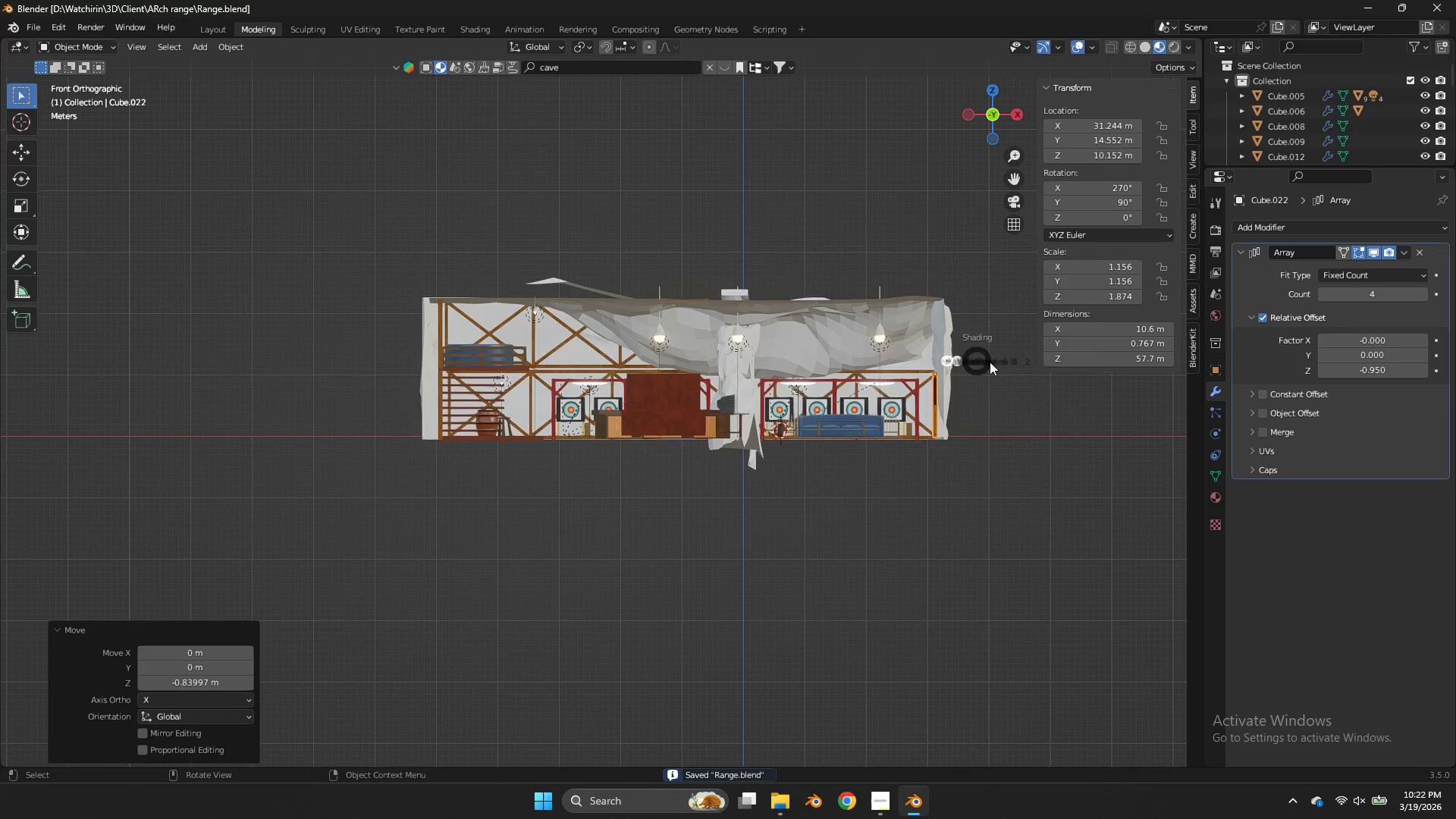 
type(zz)
 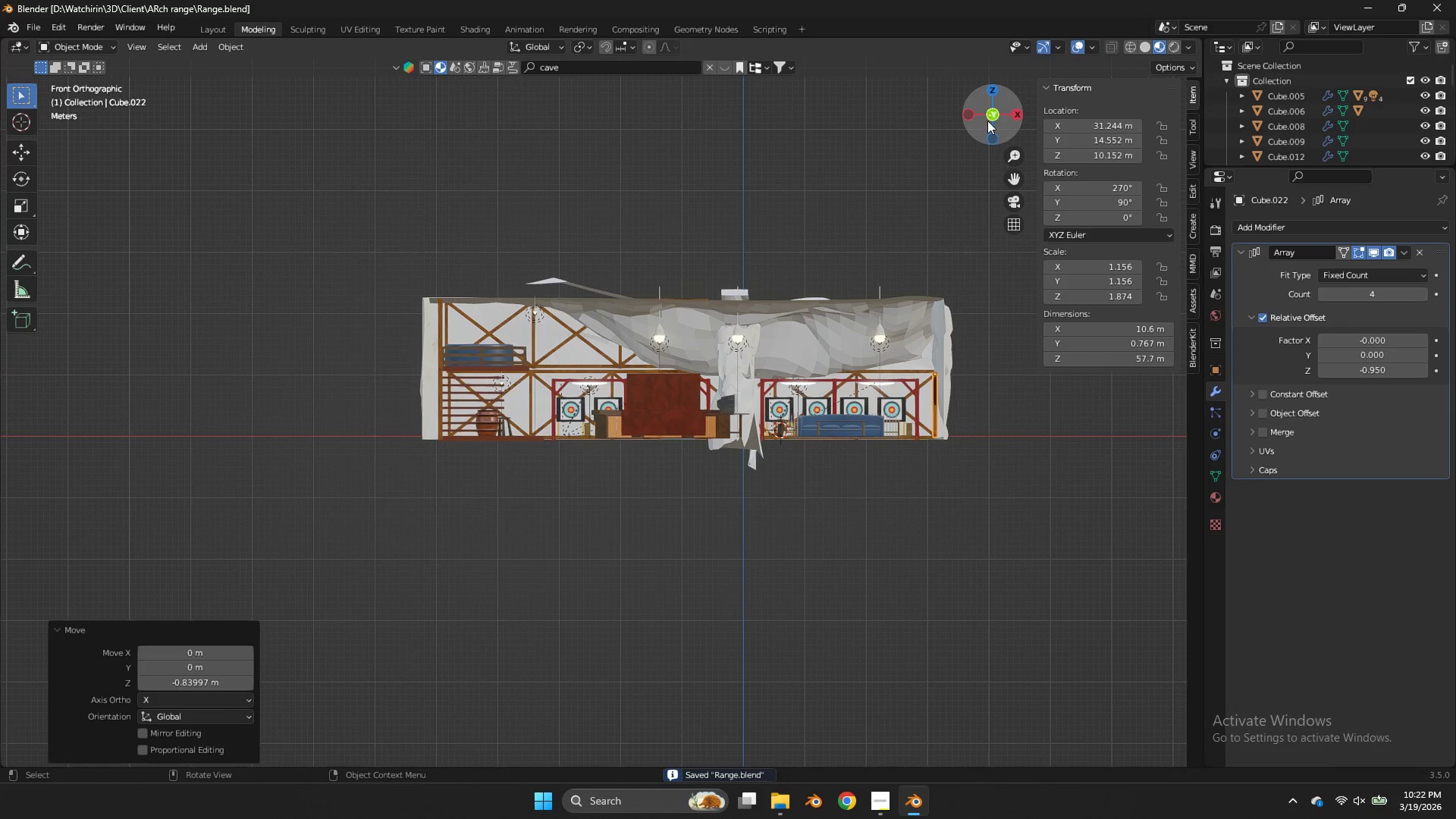 
left_click_drag(start_coordinate=[987, 121], to_coordinate=[956, 168])
 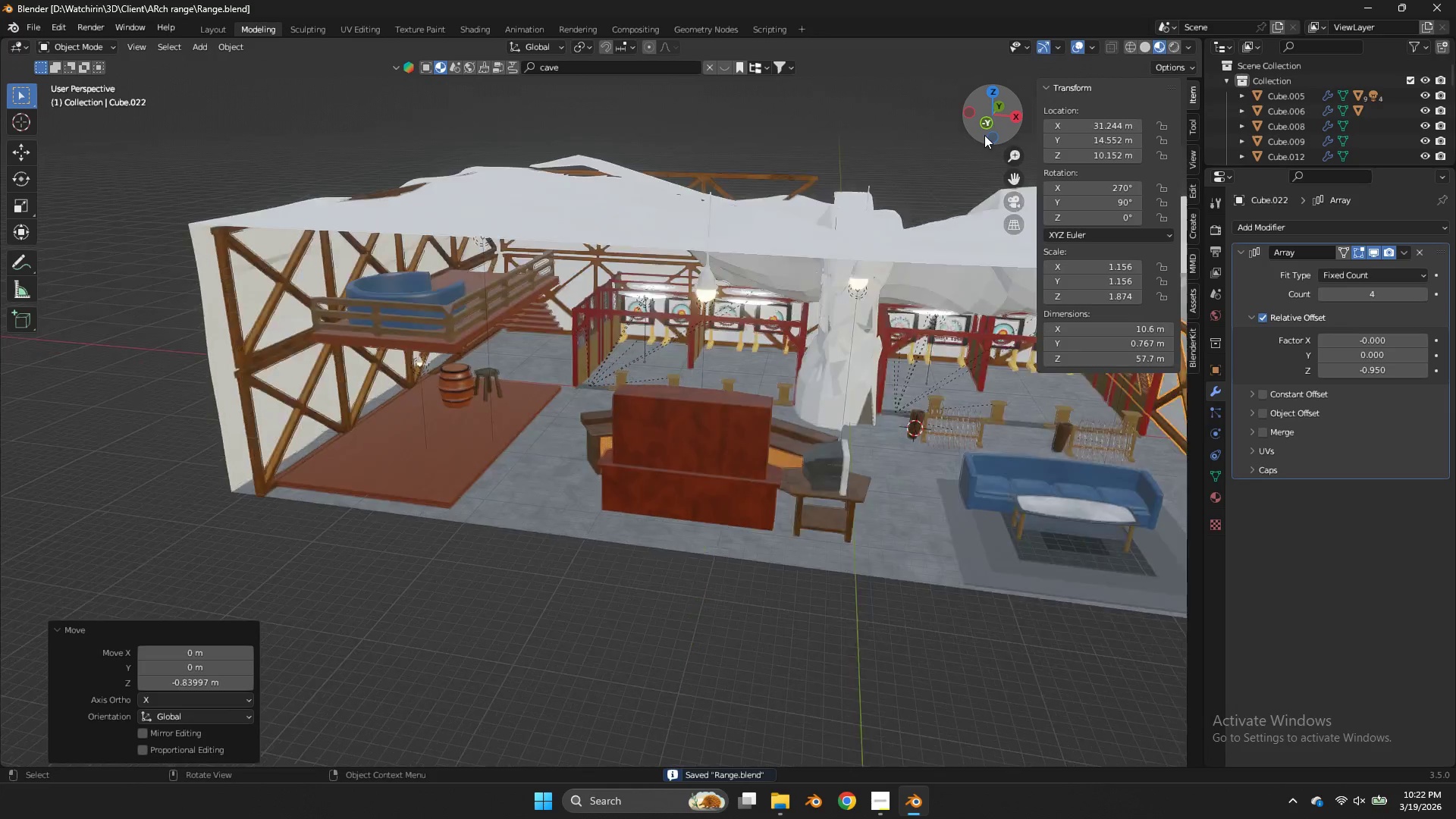 
left_click_drag(start_coordinate=[985, 136], to_coordinate=[998, 133])
 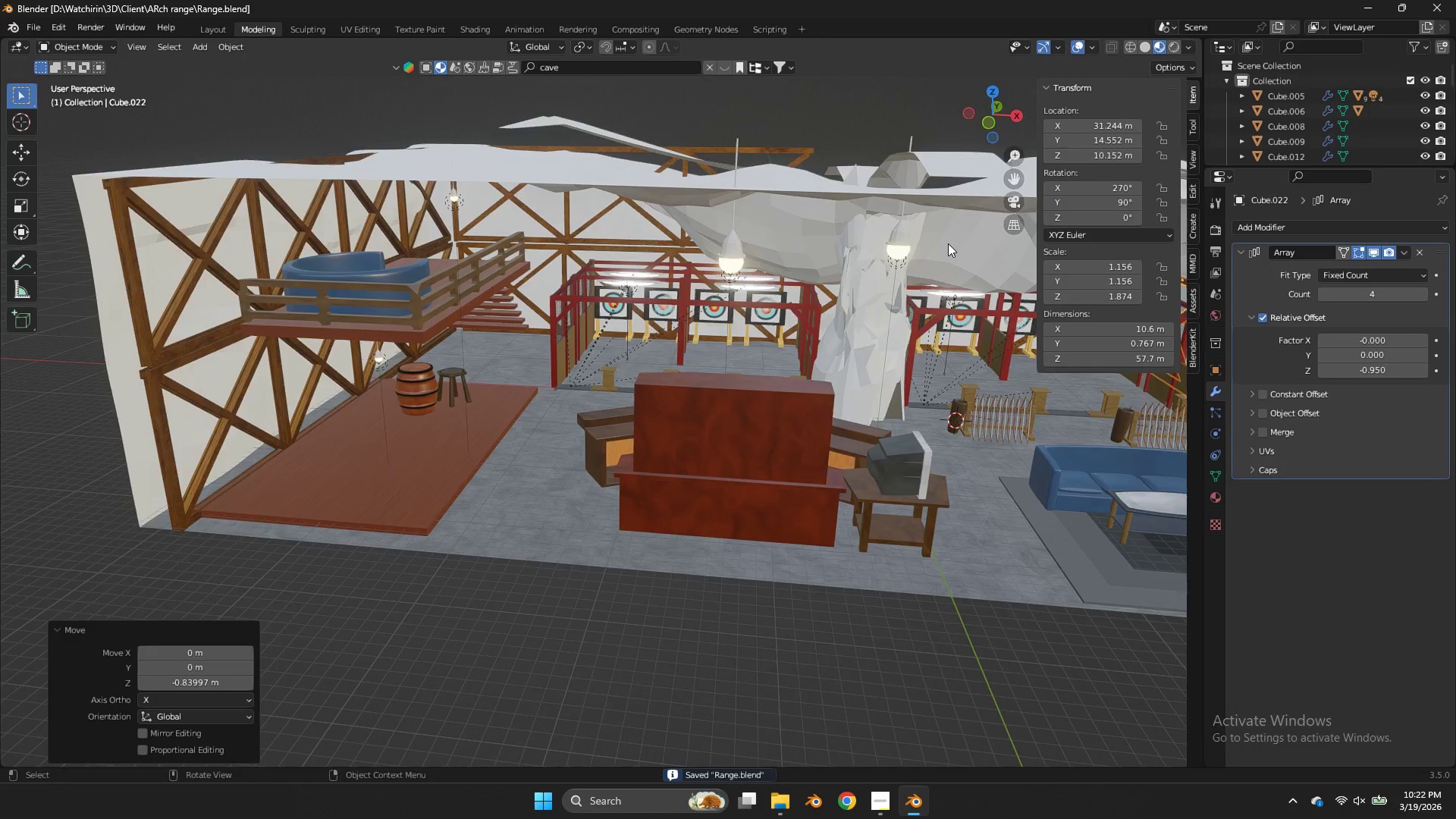 
key(Control+ControlLeft)
 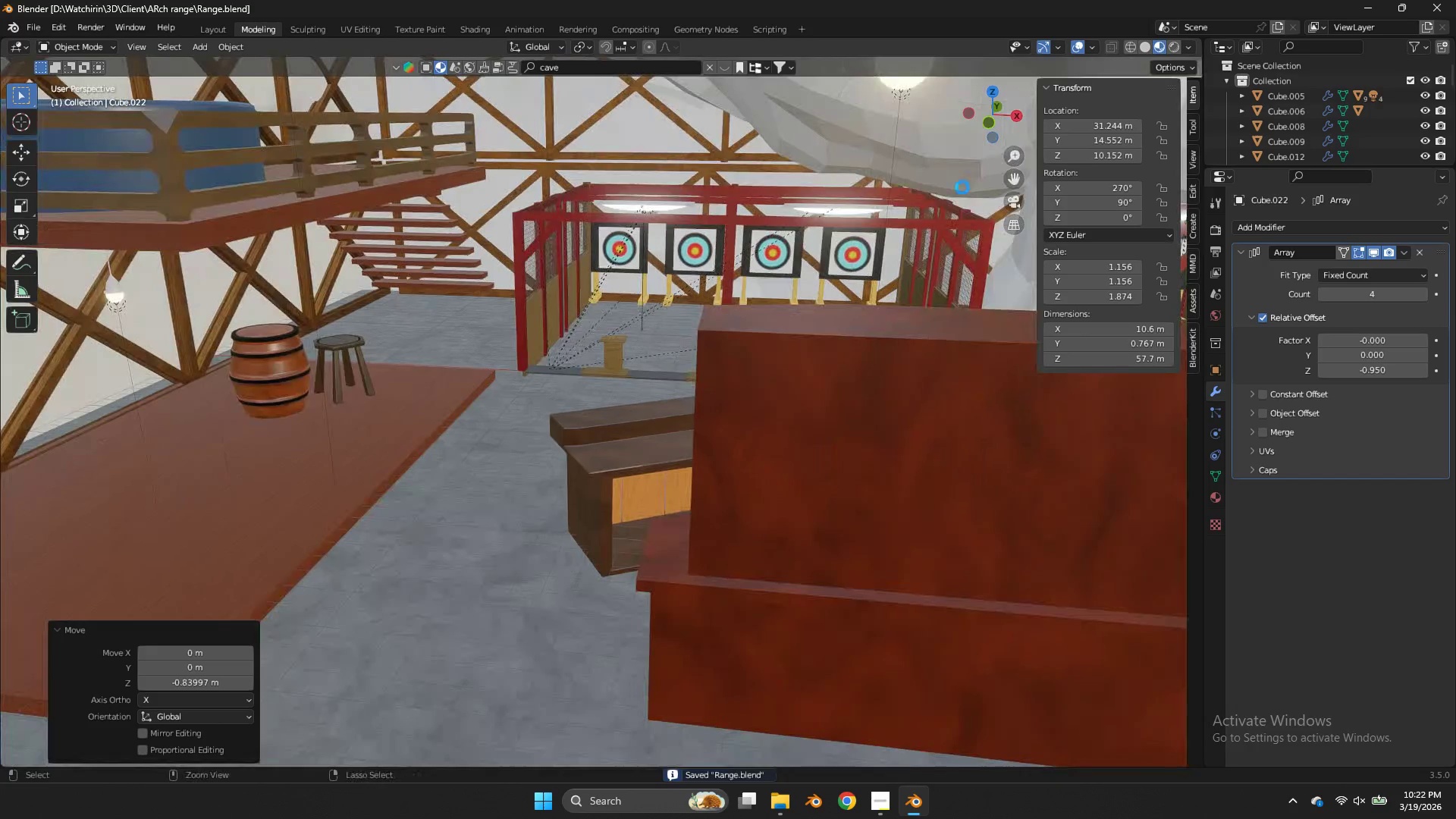 
key(Control+S)
 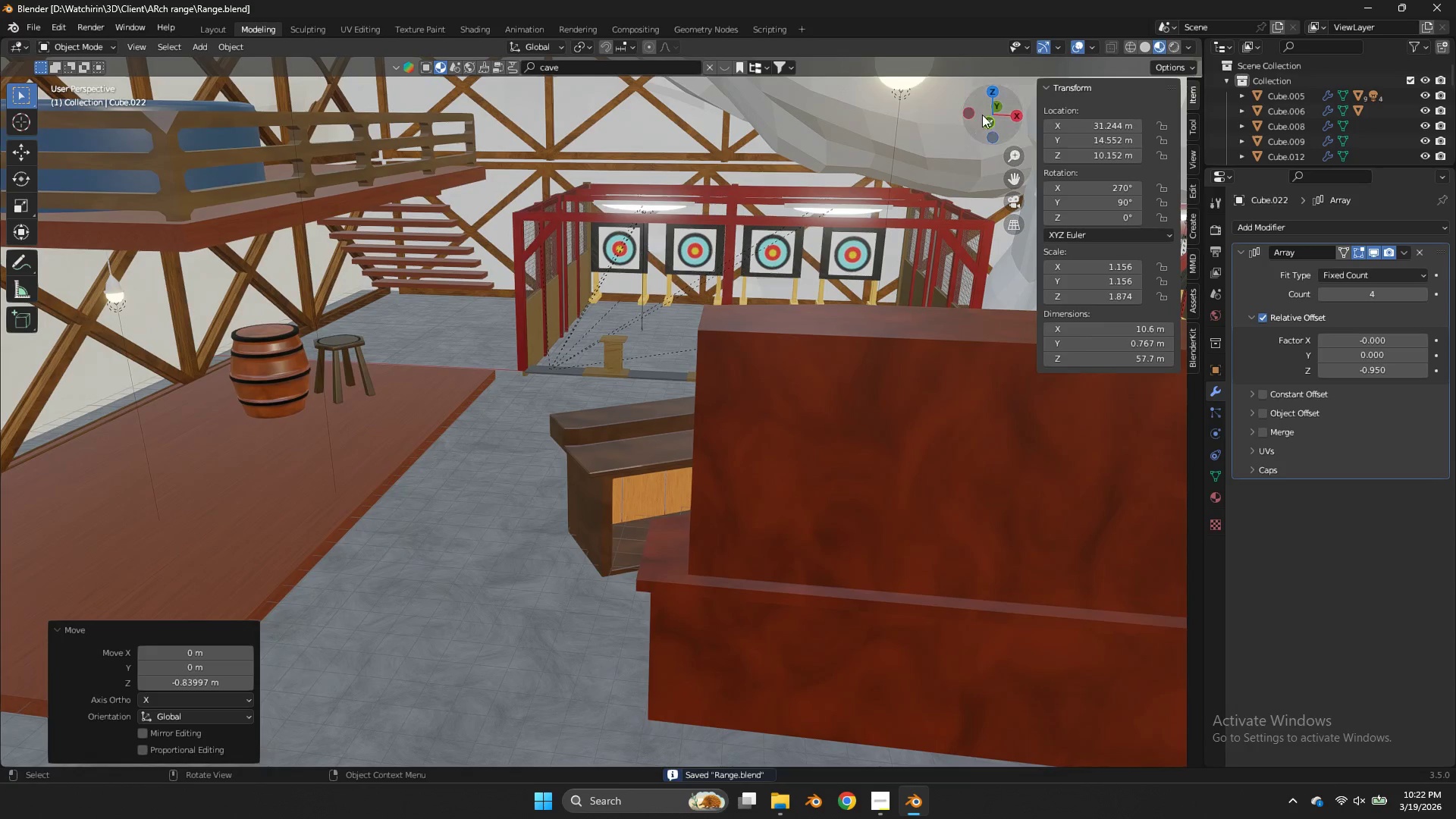 
scroll: coordinate [984, 135], scroll_direction: up, amount: 4.0
 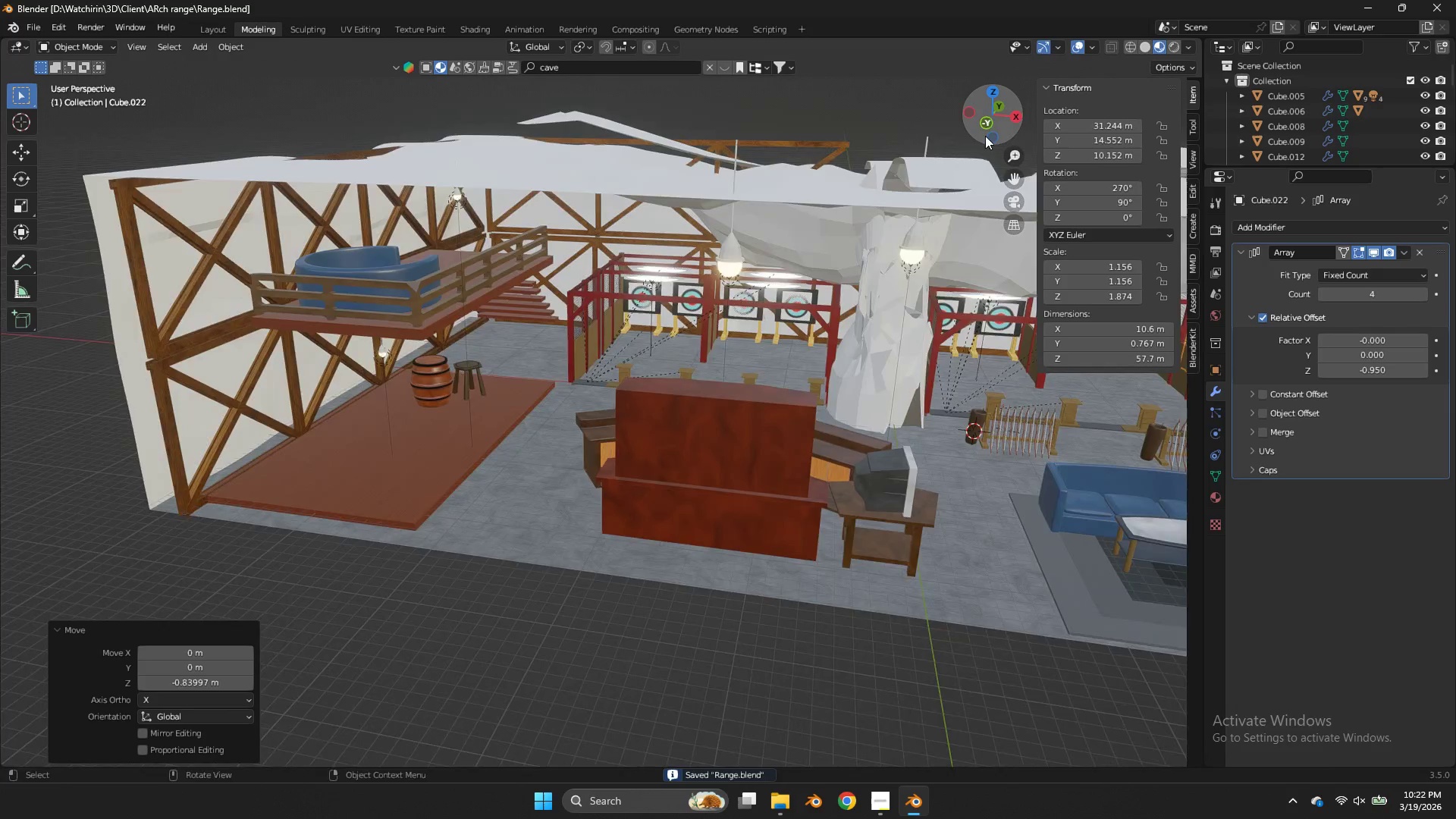 
left_click_drag(start_coordinate=[979, 115], to_coordinate=[996, 108])
 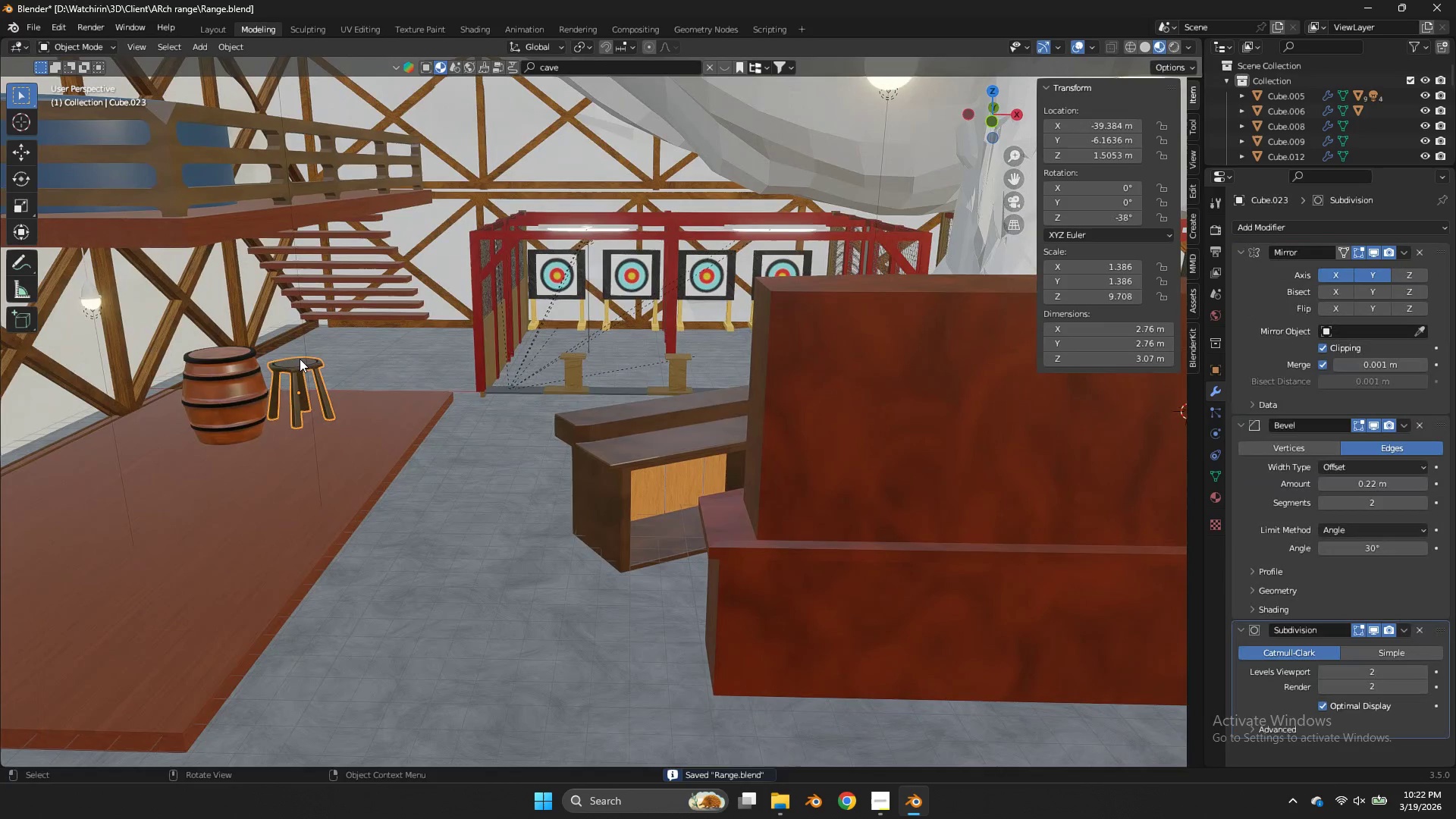 
scroll: coordinate [948, 243], scroll_direction: up, amount: 4.0
 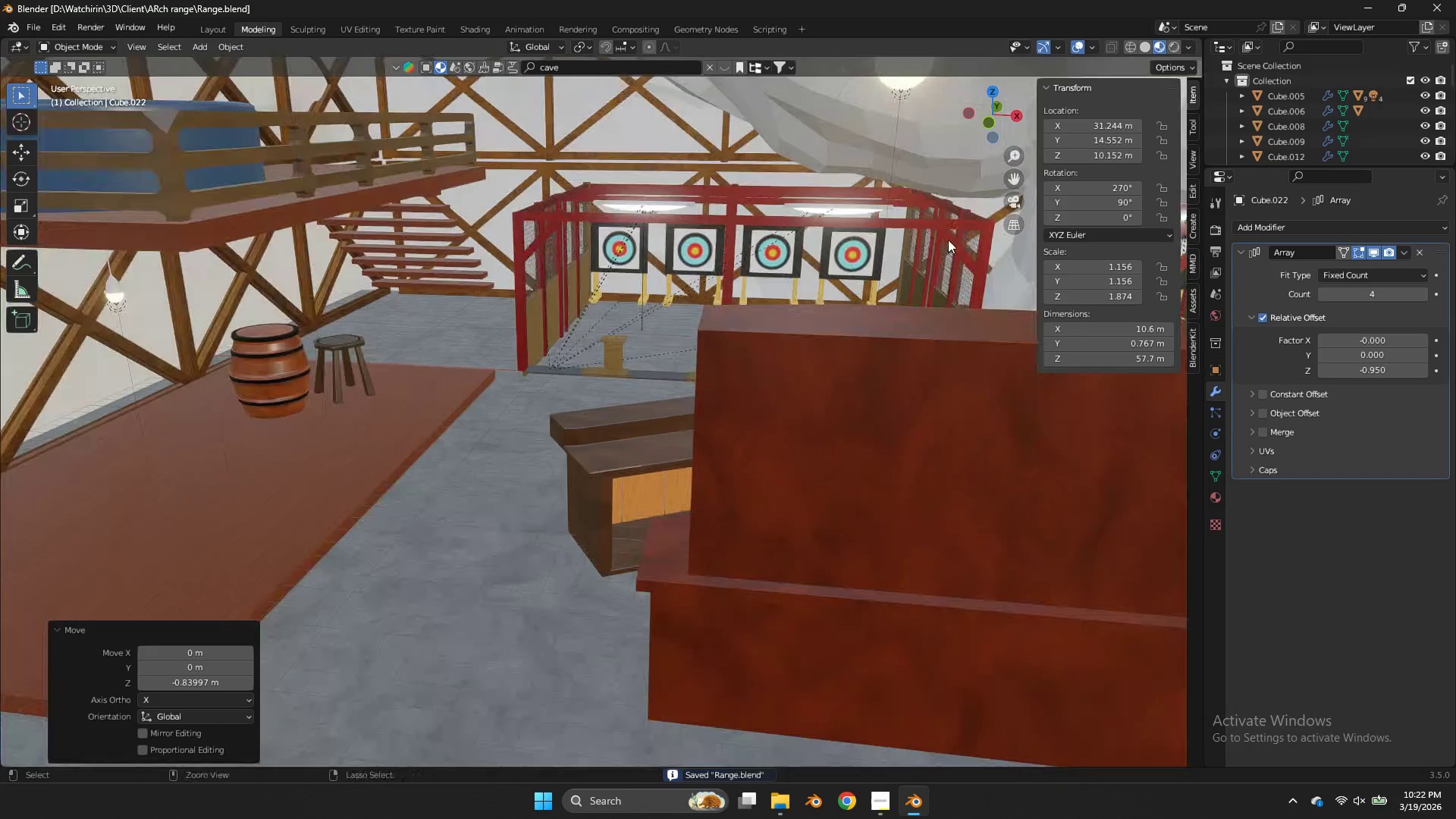 
hold_key(key=ShiftLeft, duration=0.33)
double_click([238, 360])
 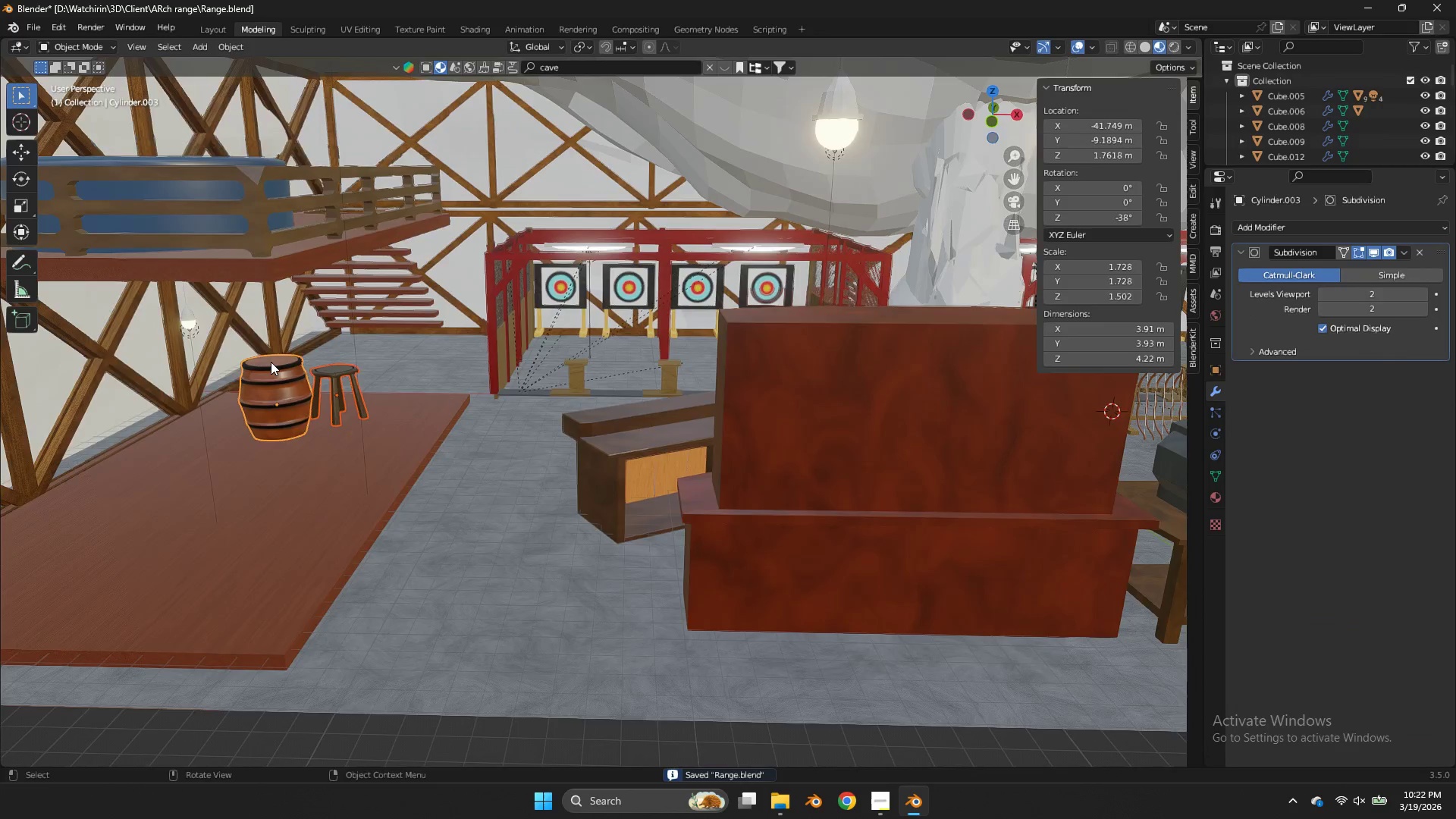 
left_click([990, 91])
 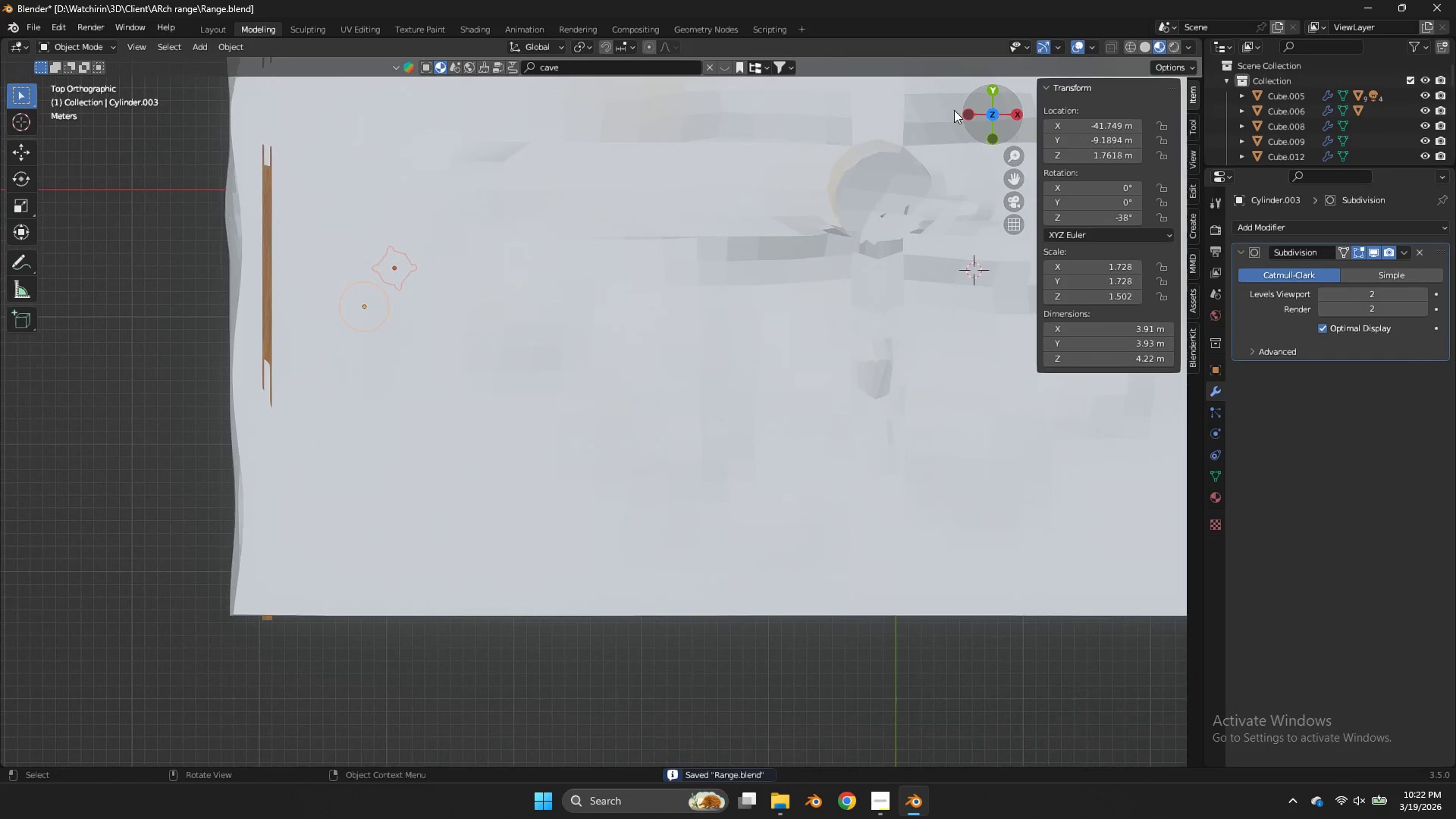 
key(Z)
 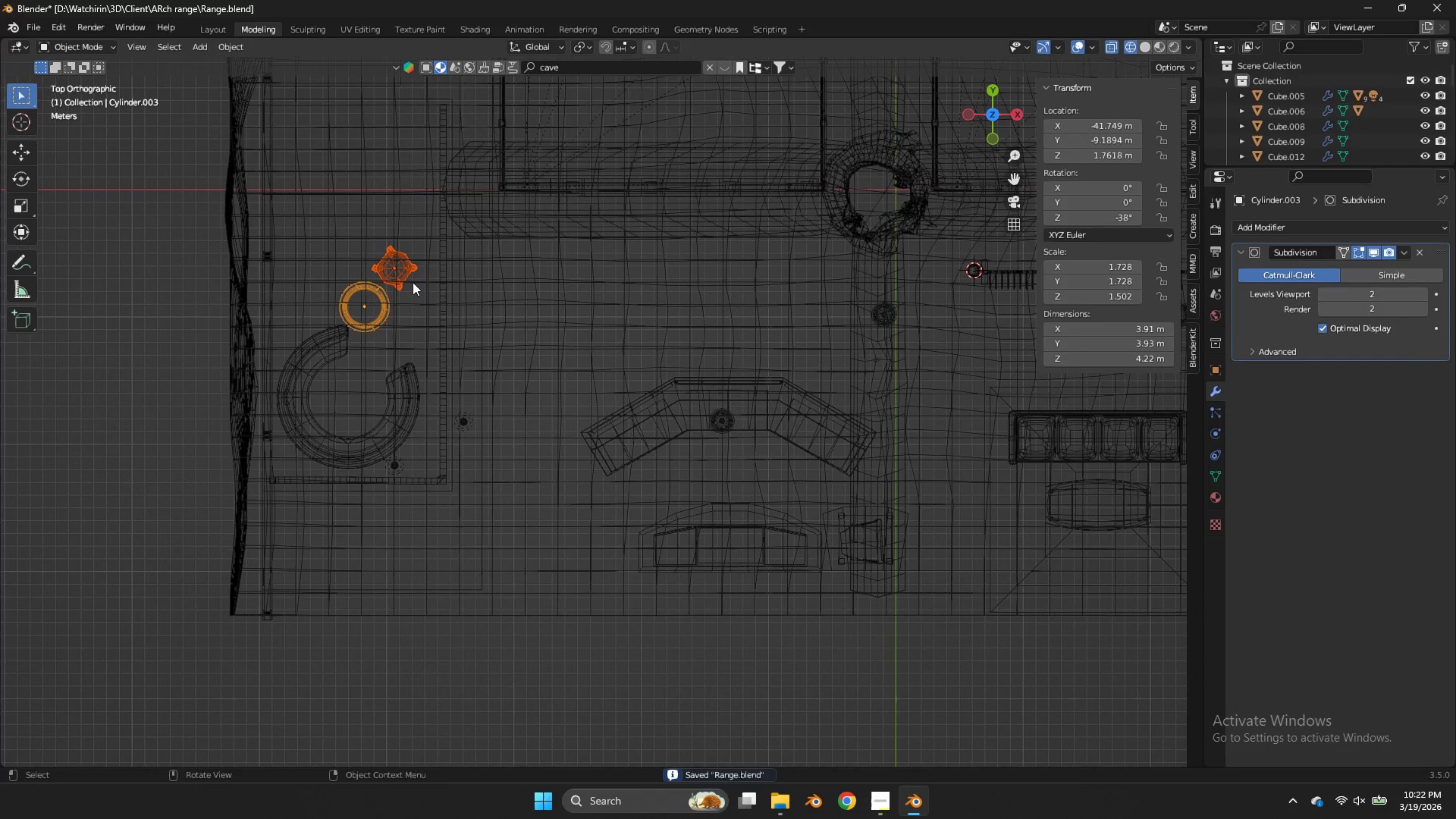 
scroll: coordinate [275, 362], scroll_direction: down, amount: 4.0
 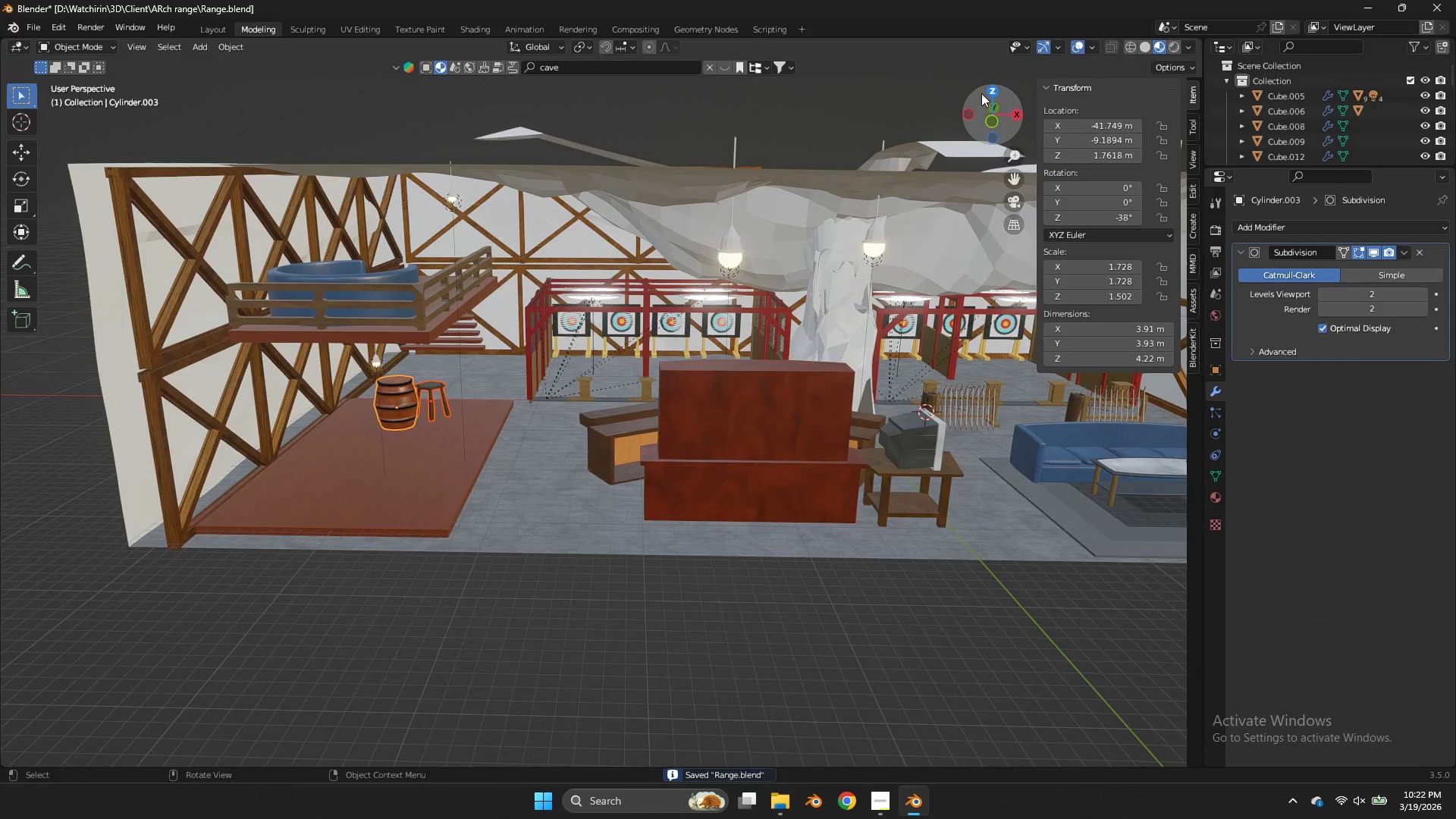 
left_click([410, 268])
 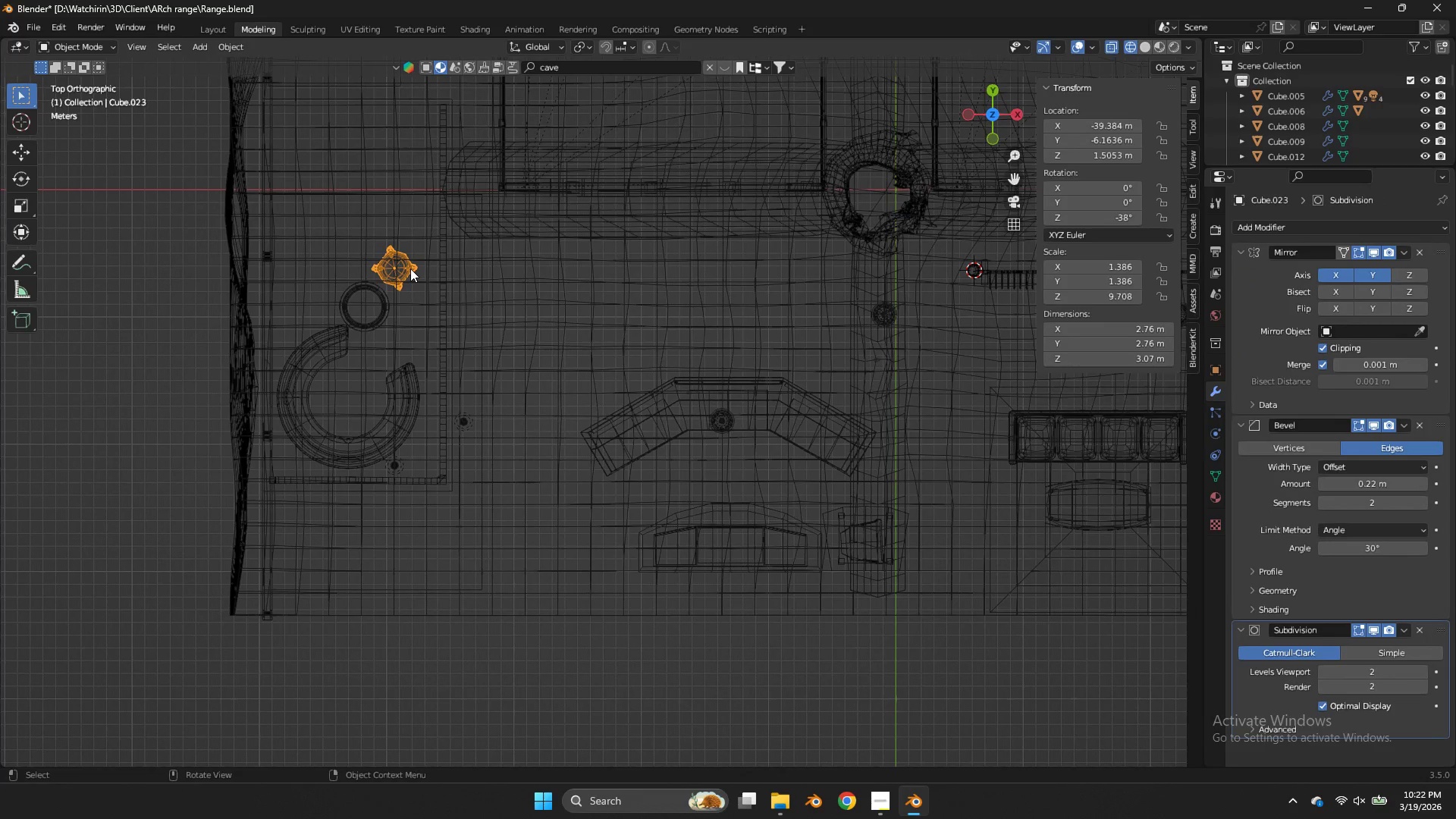 
key(Shift+ShiftLeft)
 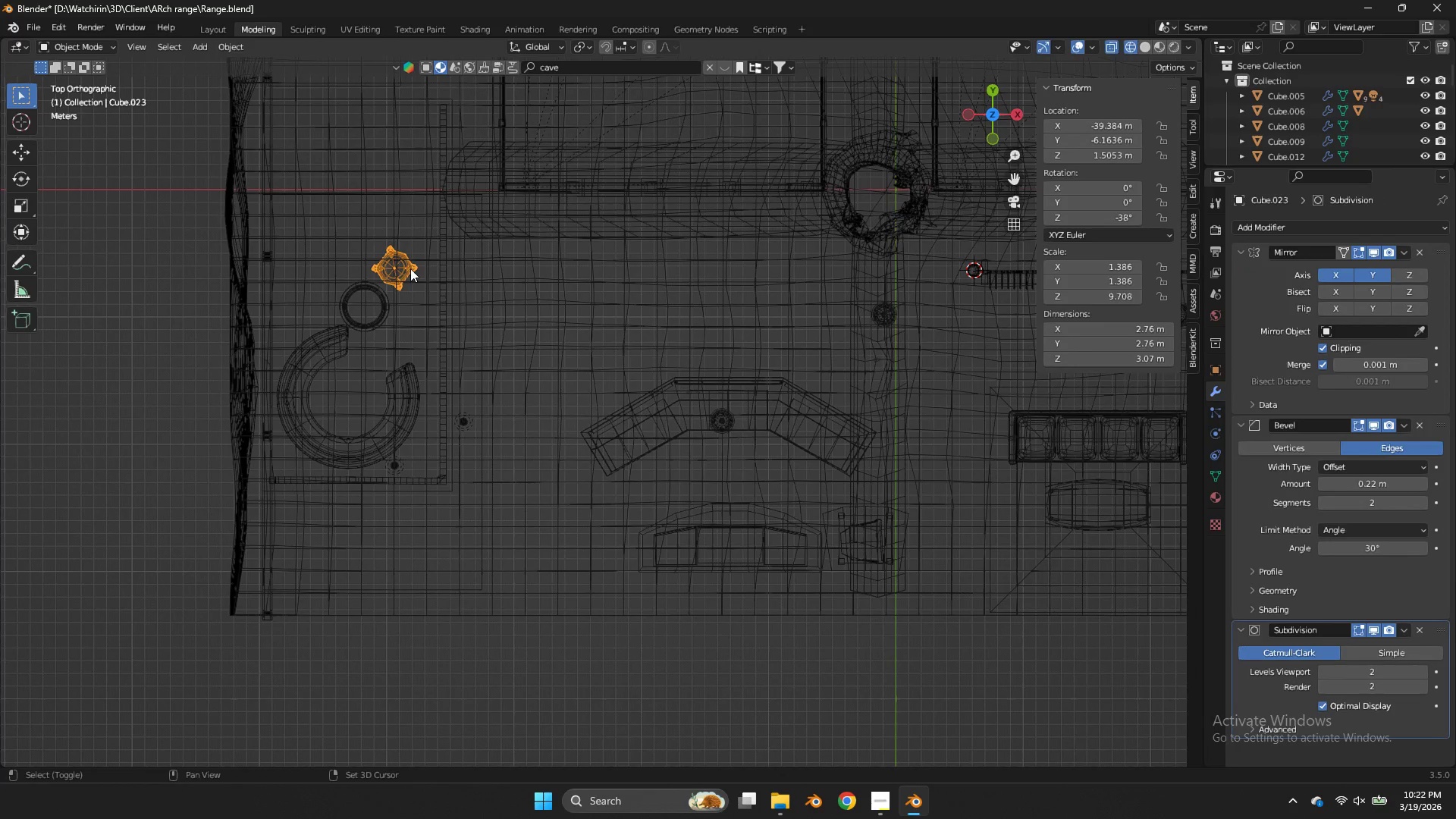 
key(Shift+D)
 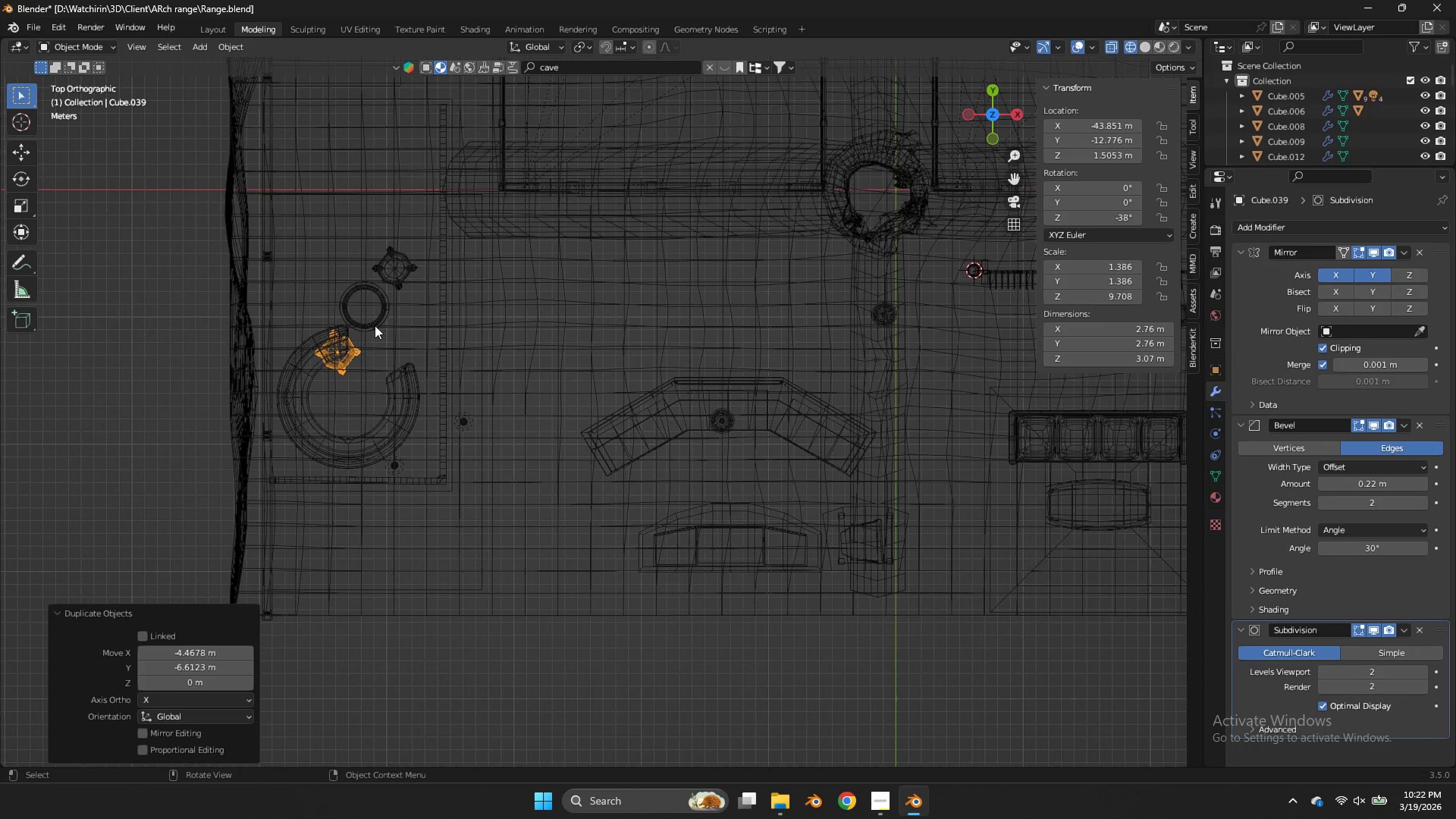 
hold_key(key=ShiftLeft, duration=0.58)
double_click([377, 321])
 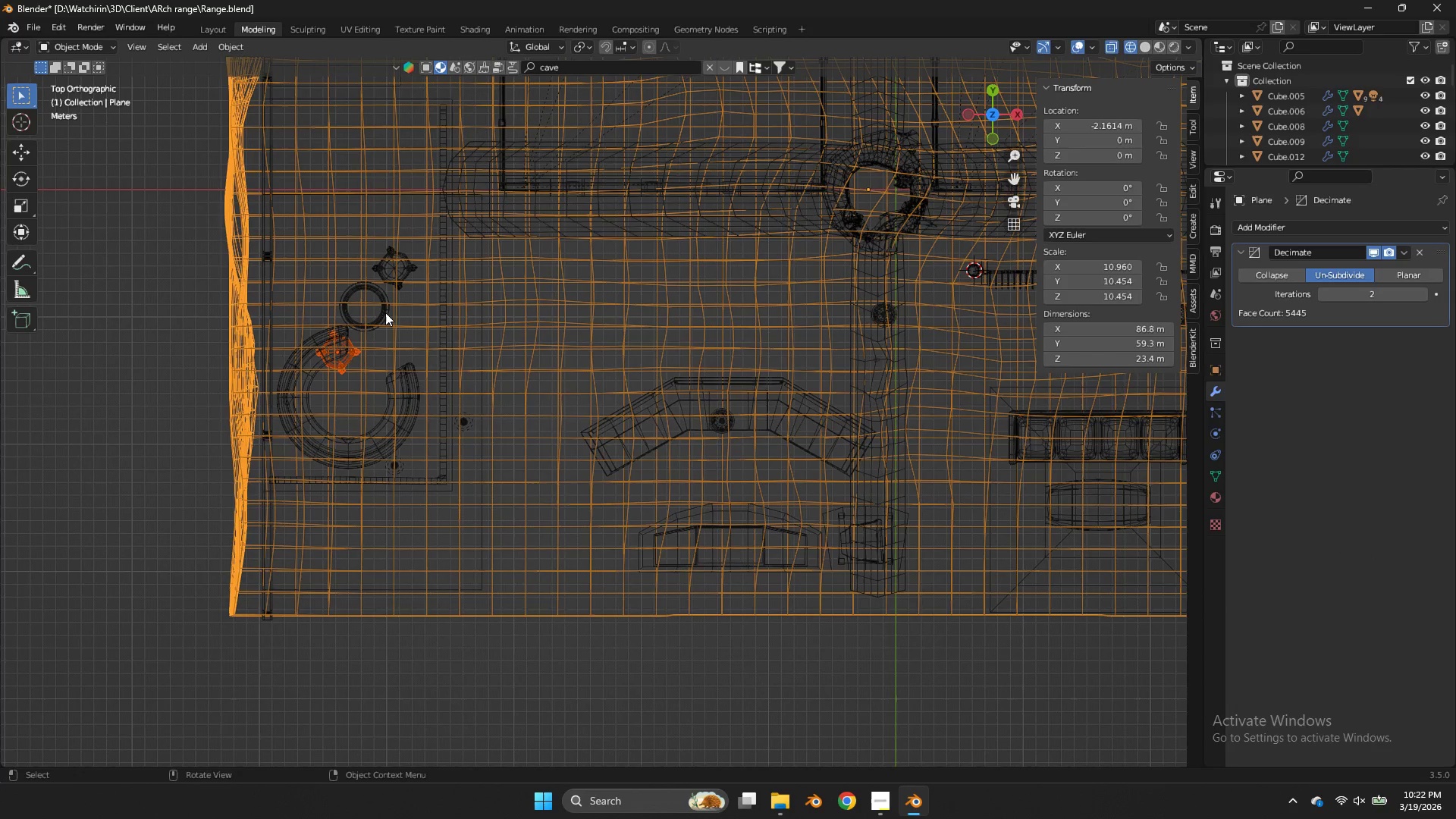 
hold_key(key=ShiftLeft, duration=0.58)
double_click([391, 277])
 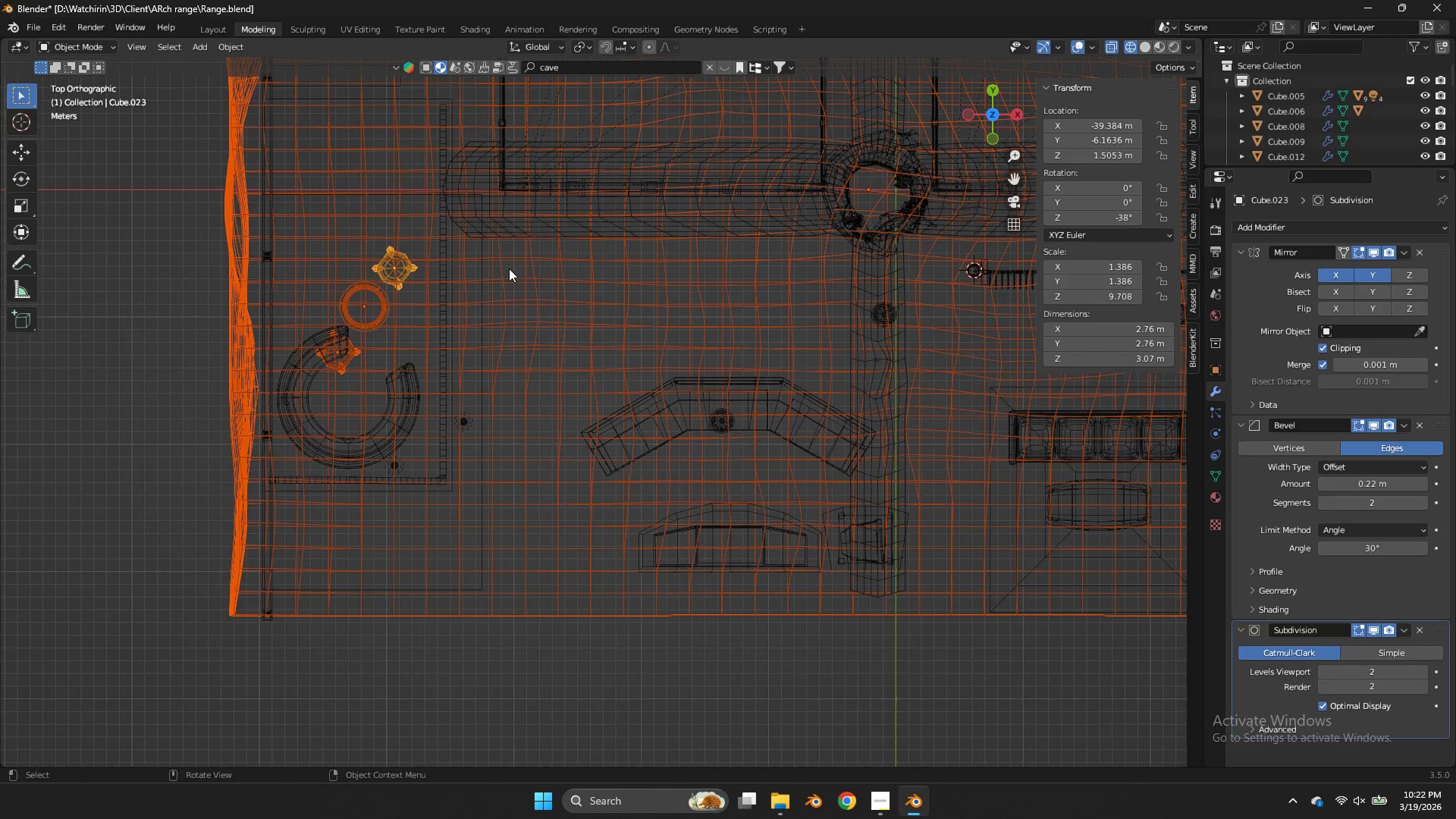 
key(Control+ControlLeft)
 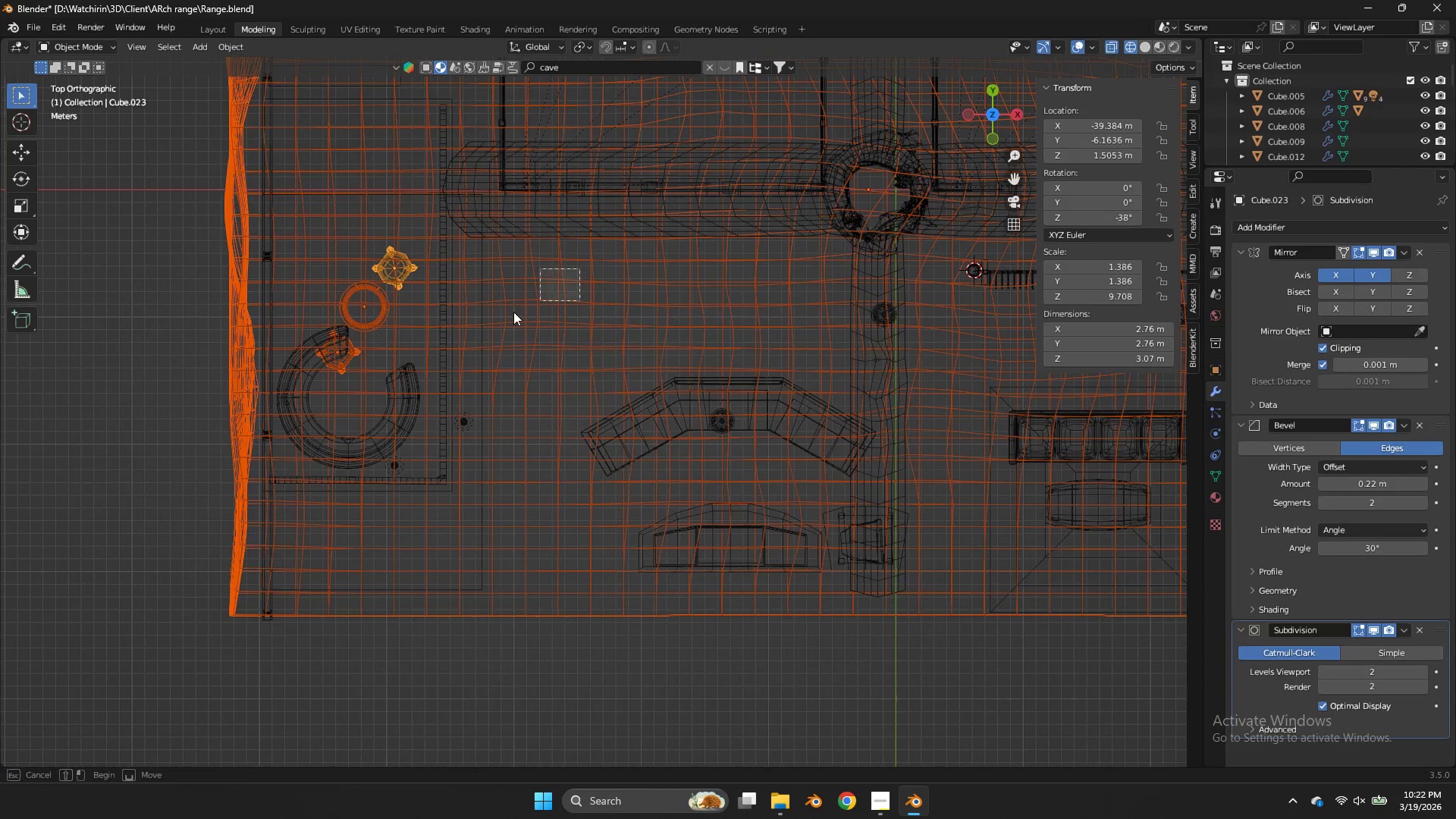 
left_click_drag(start_coordinate=[579, 268], to_coordinate=[489, 319])
 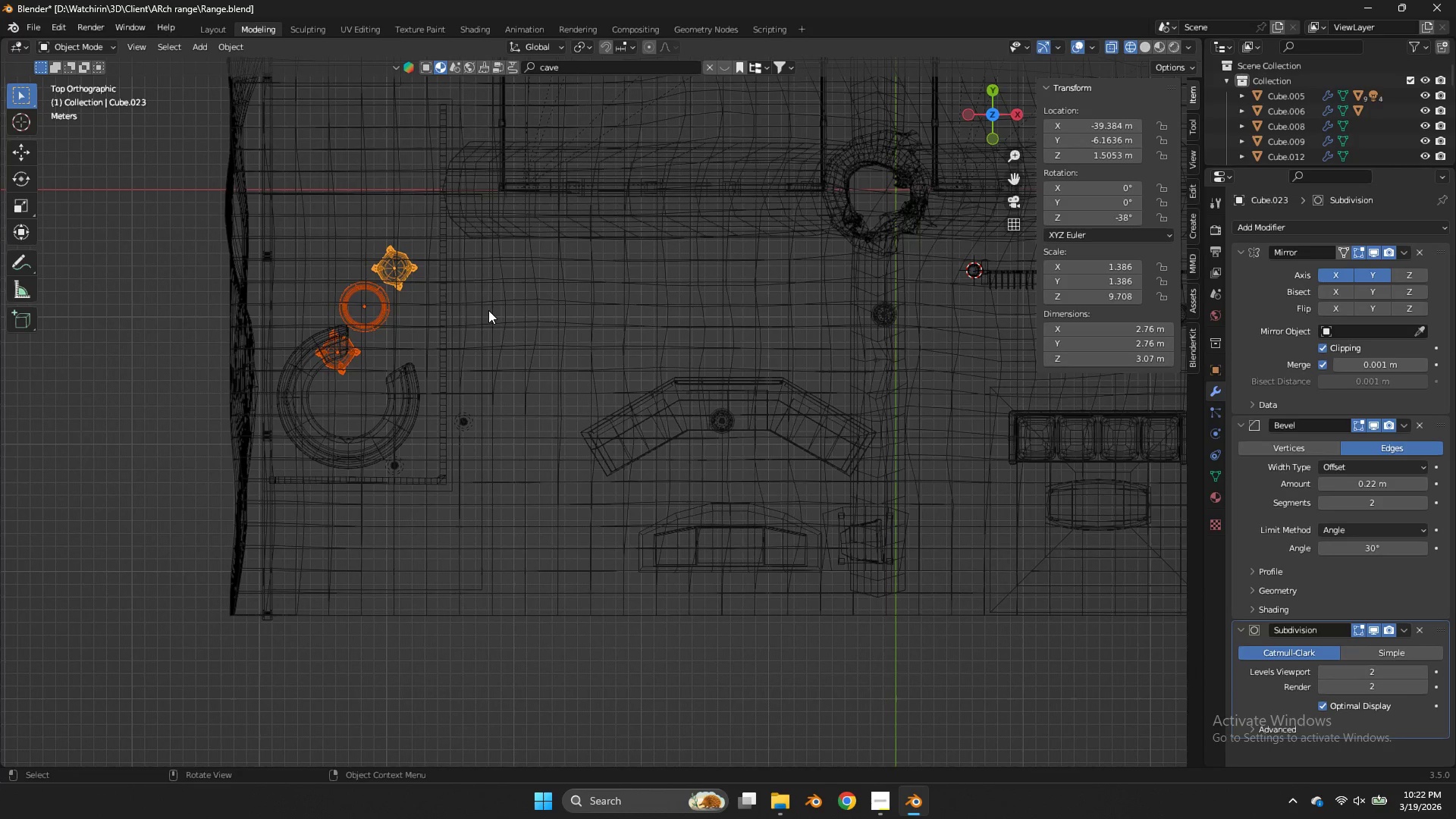 
key(Shift+ShiftLeft)
 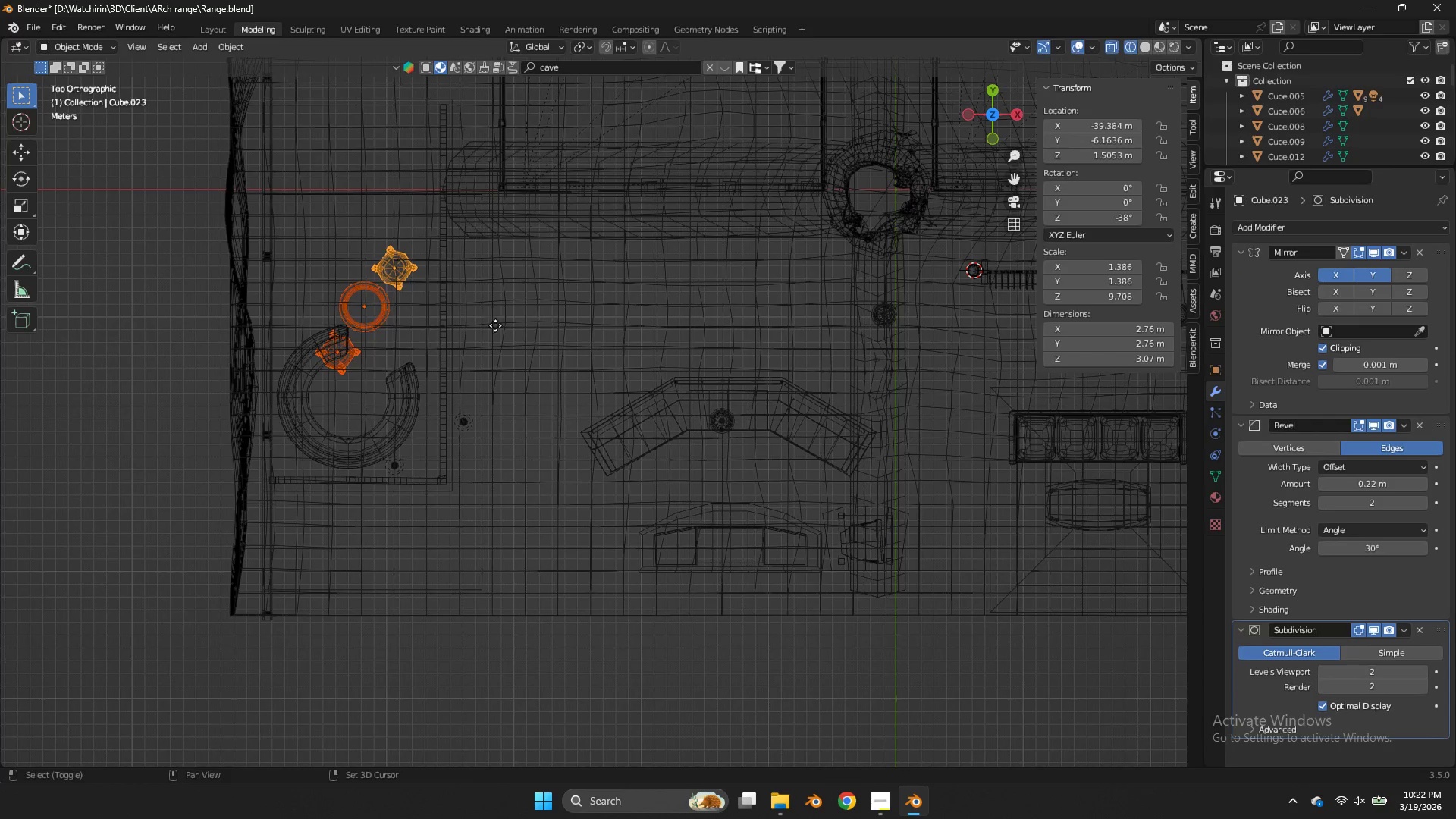 
key(Shift+D)
 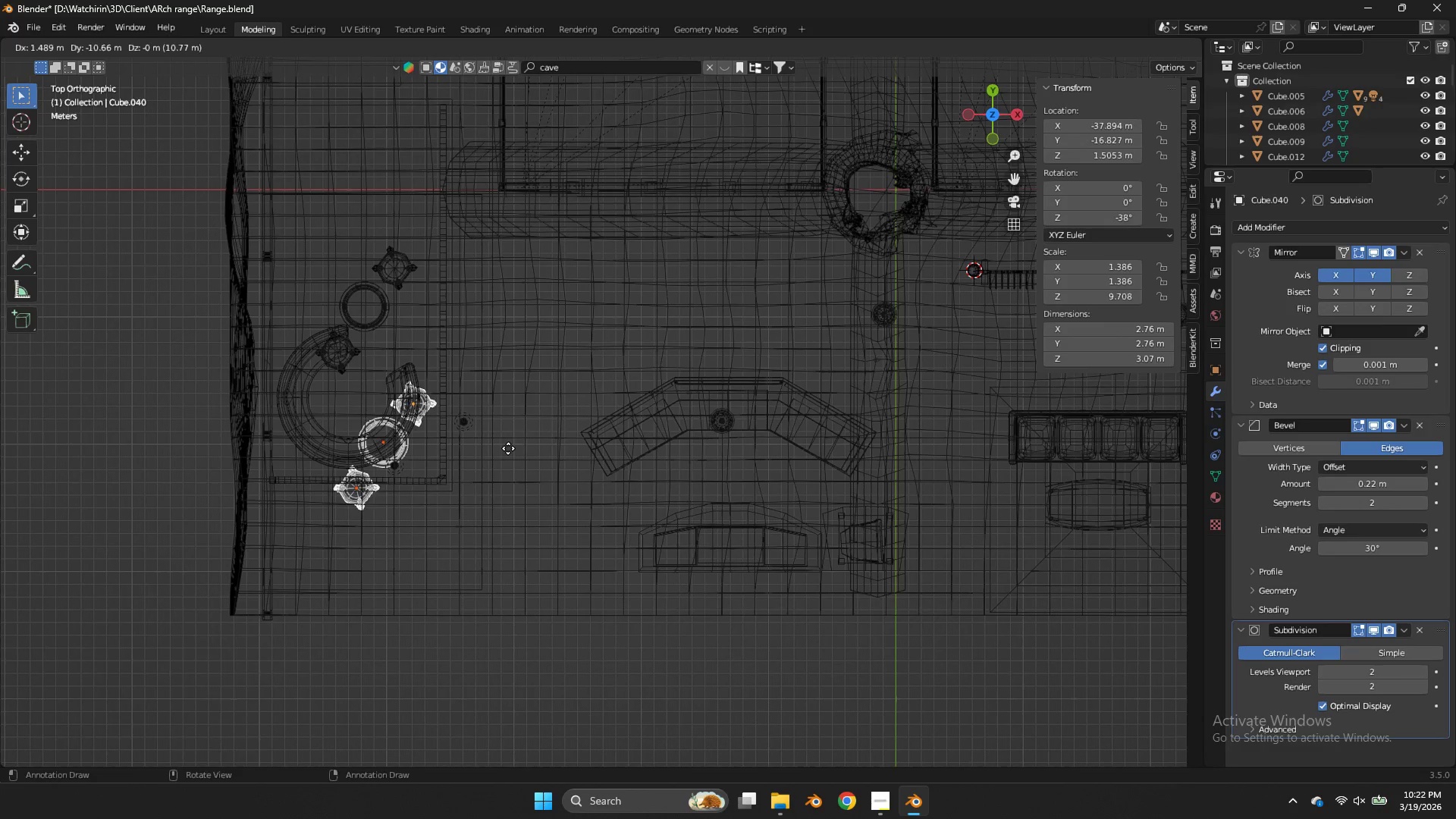 
left_click([510, 448])
 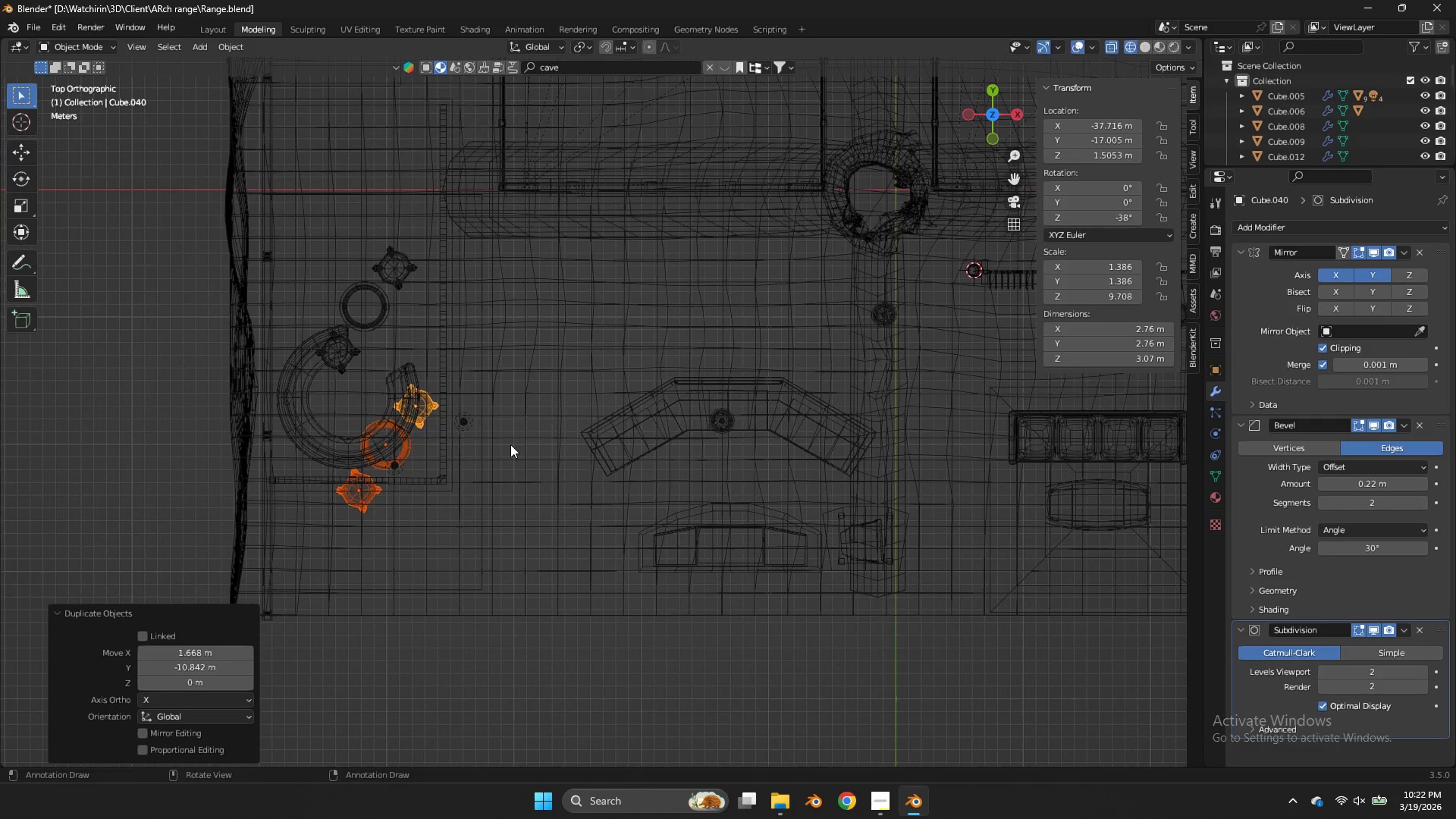 
key(R)
 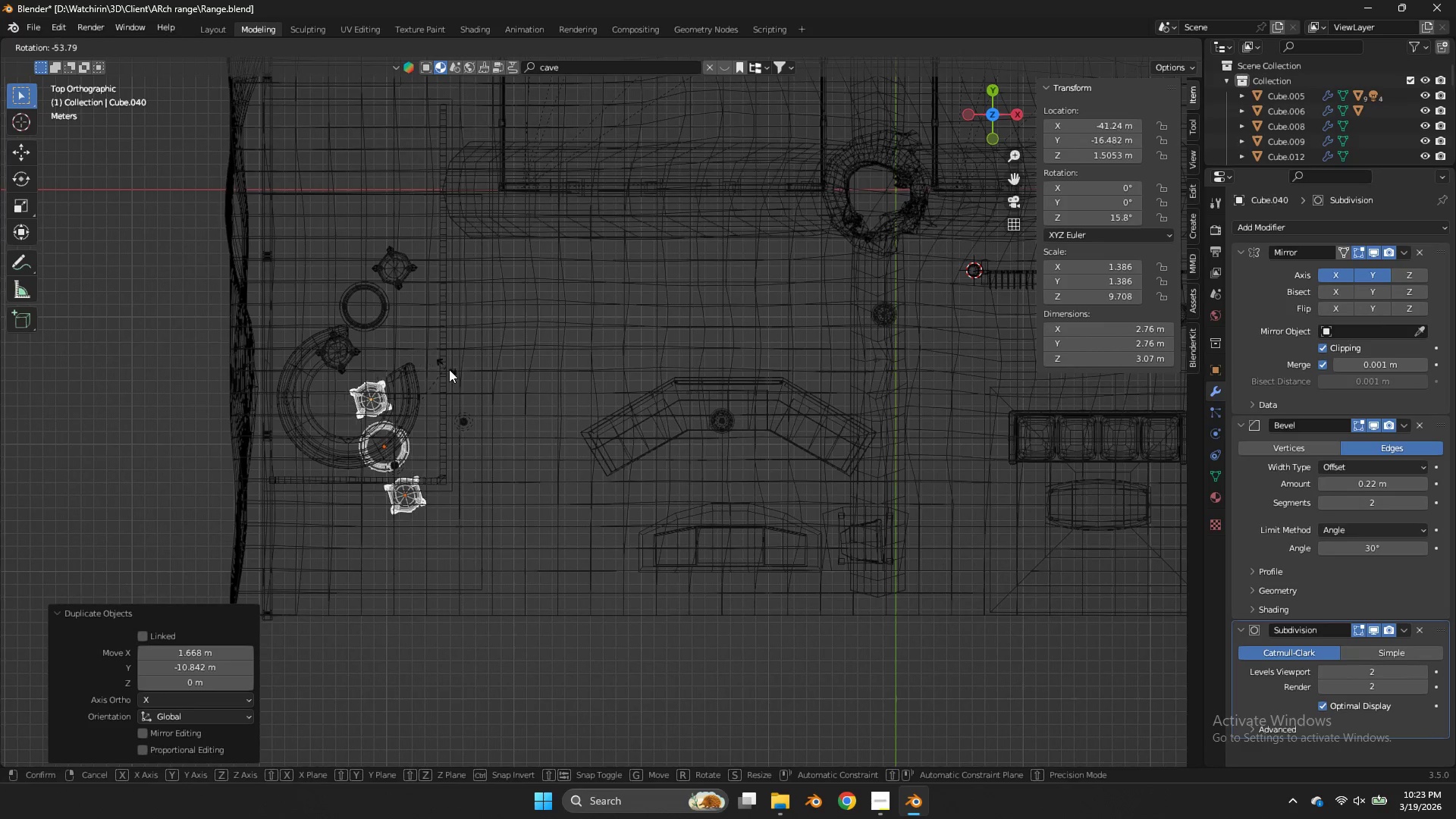 
left_click([453, 371])
 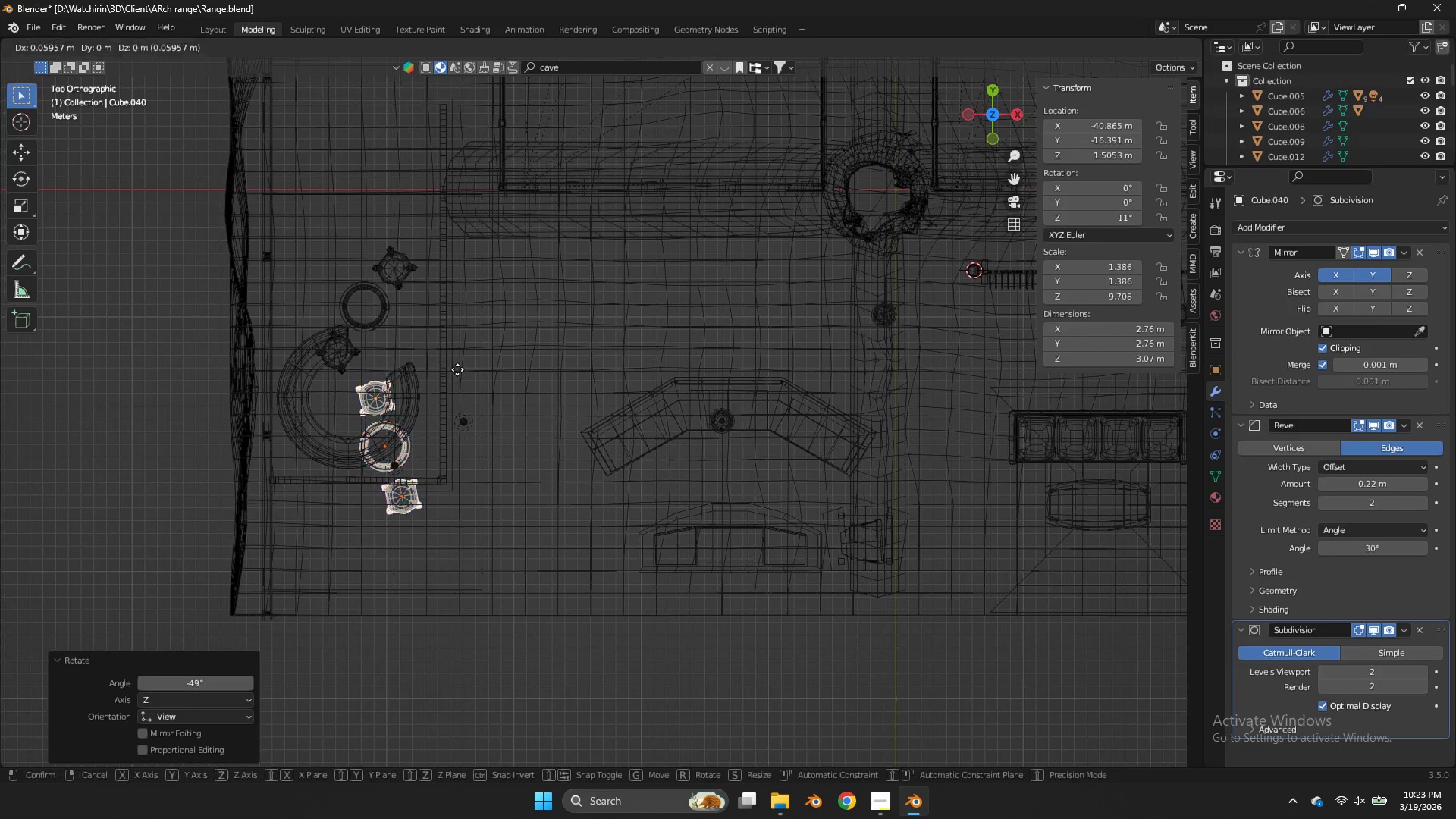 
key(G)
 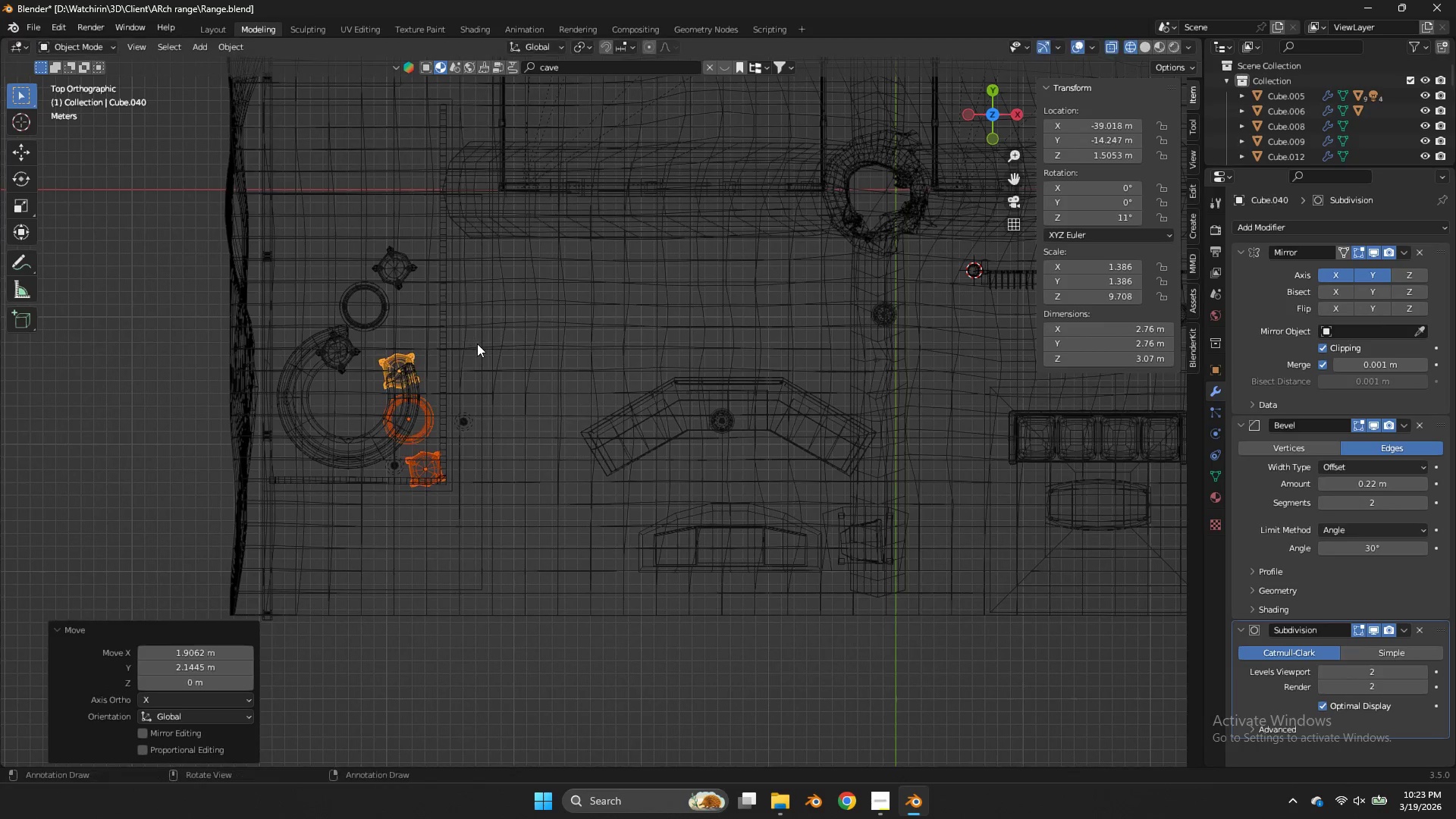 
left_click([477, 344])
 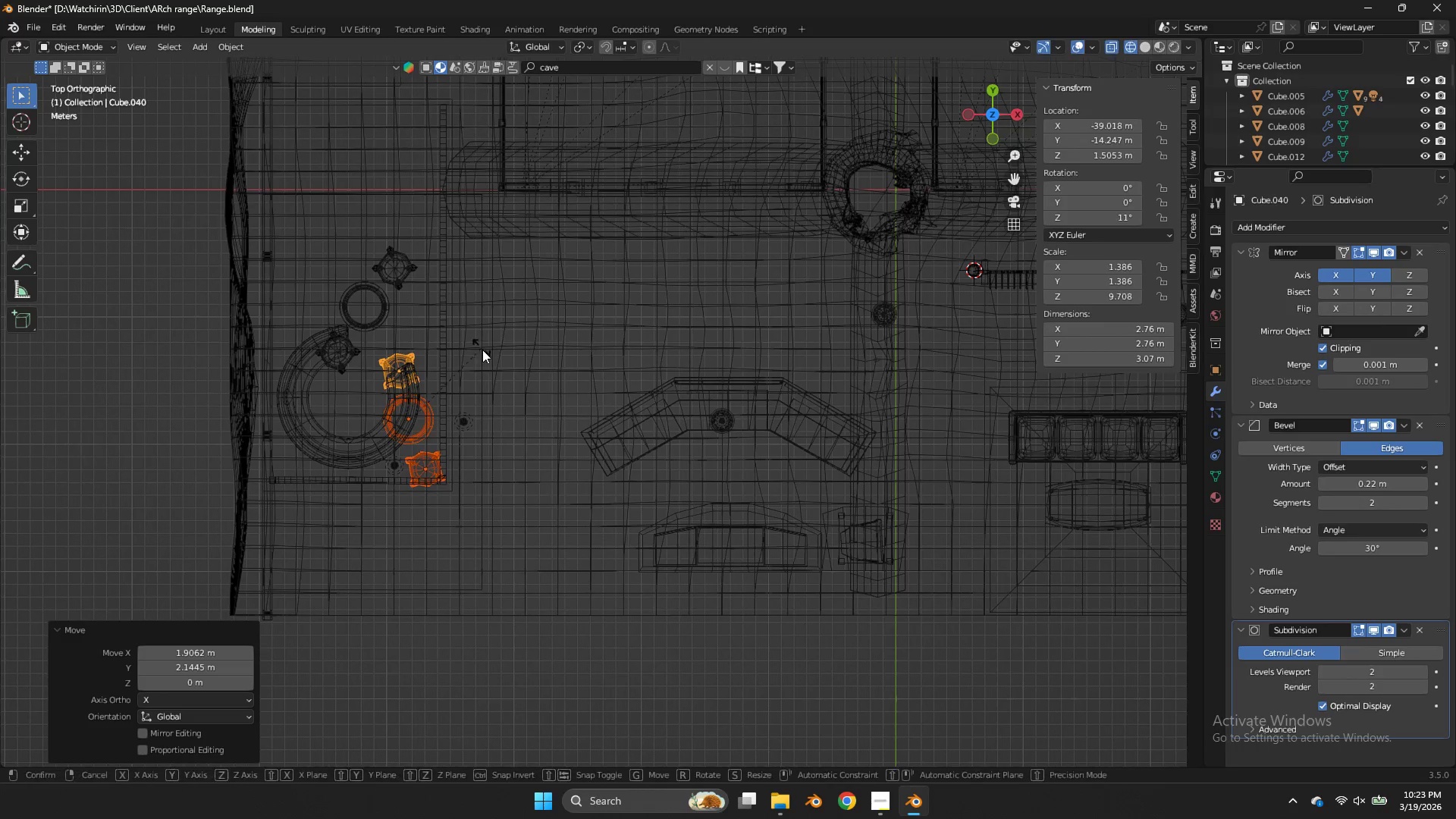 
key(R)
 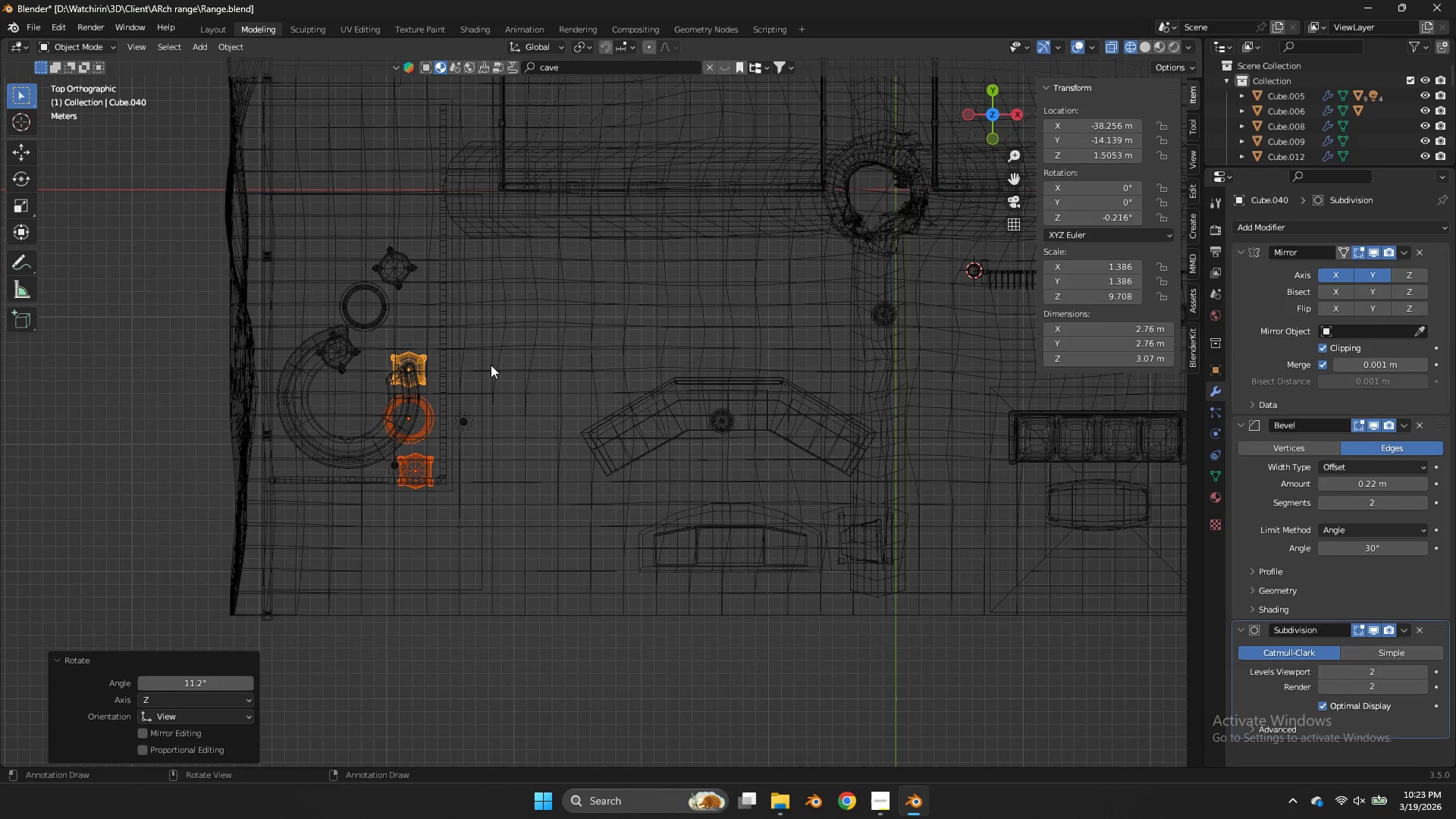 
left_click([491, 365])
 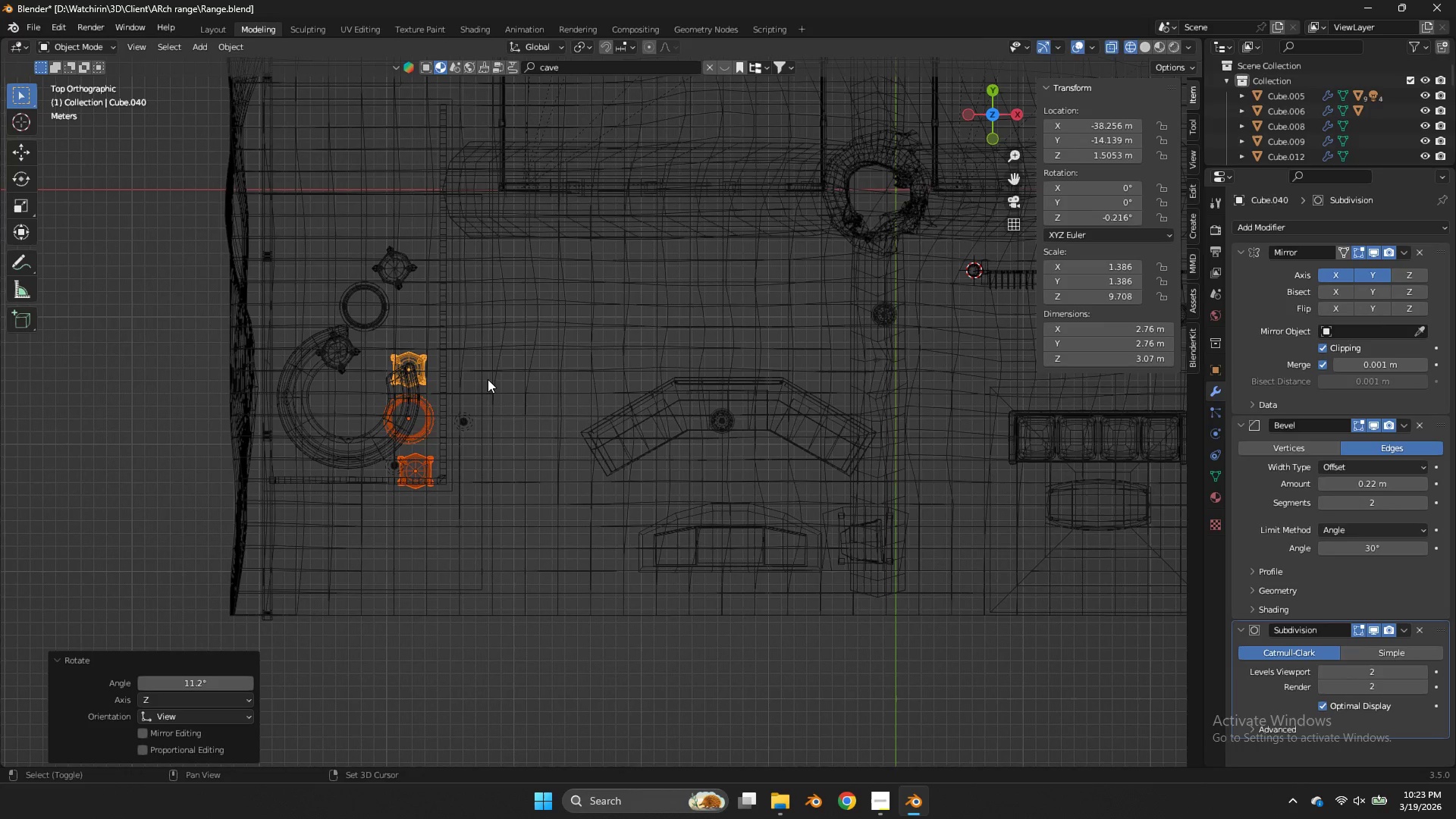 
key(Shift+ShiftLeft)
 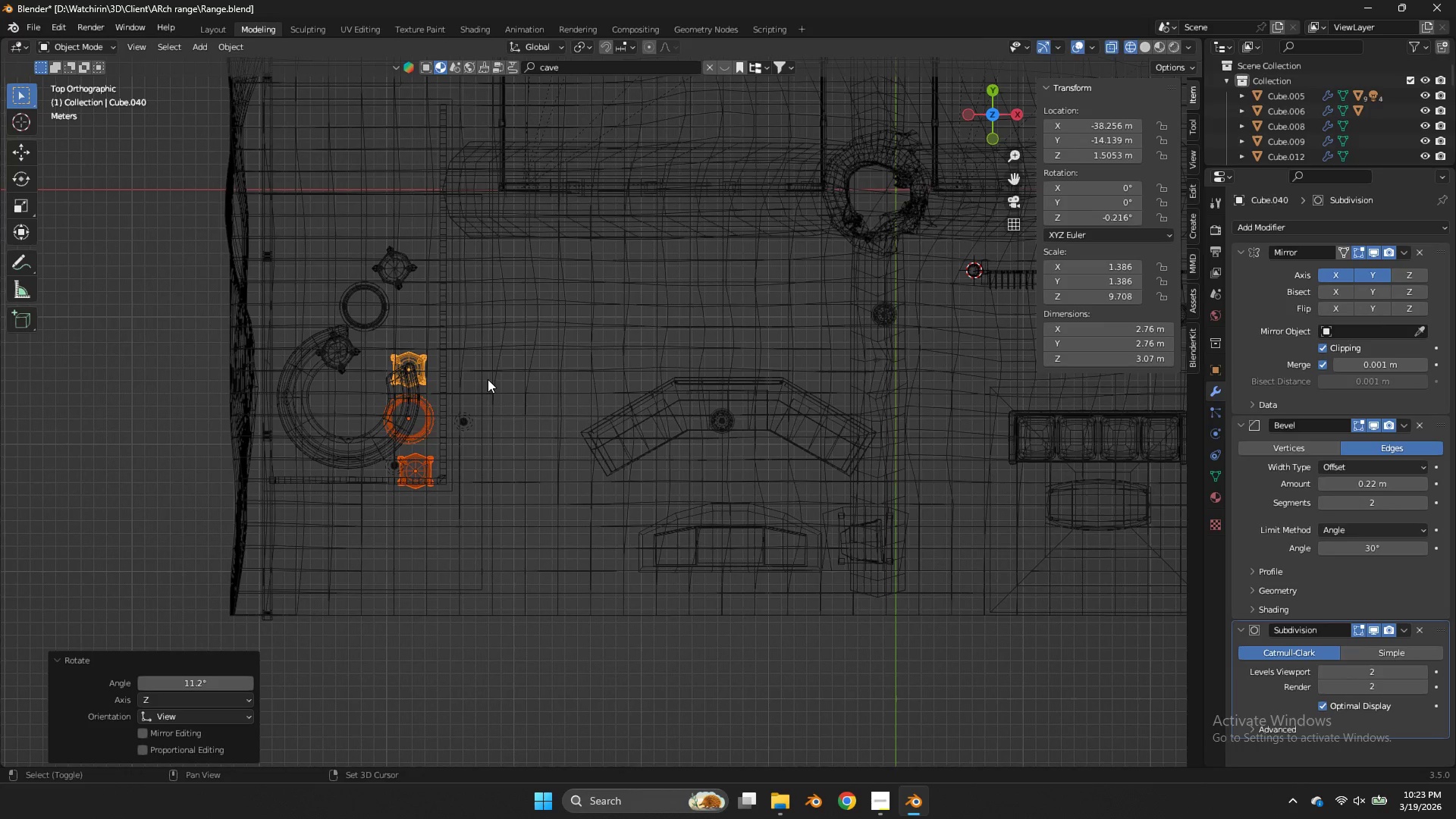 
key(Shift+D)
 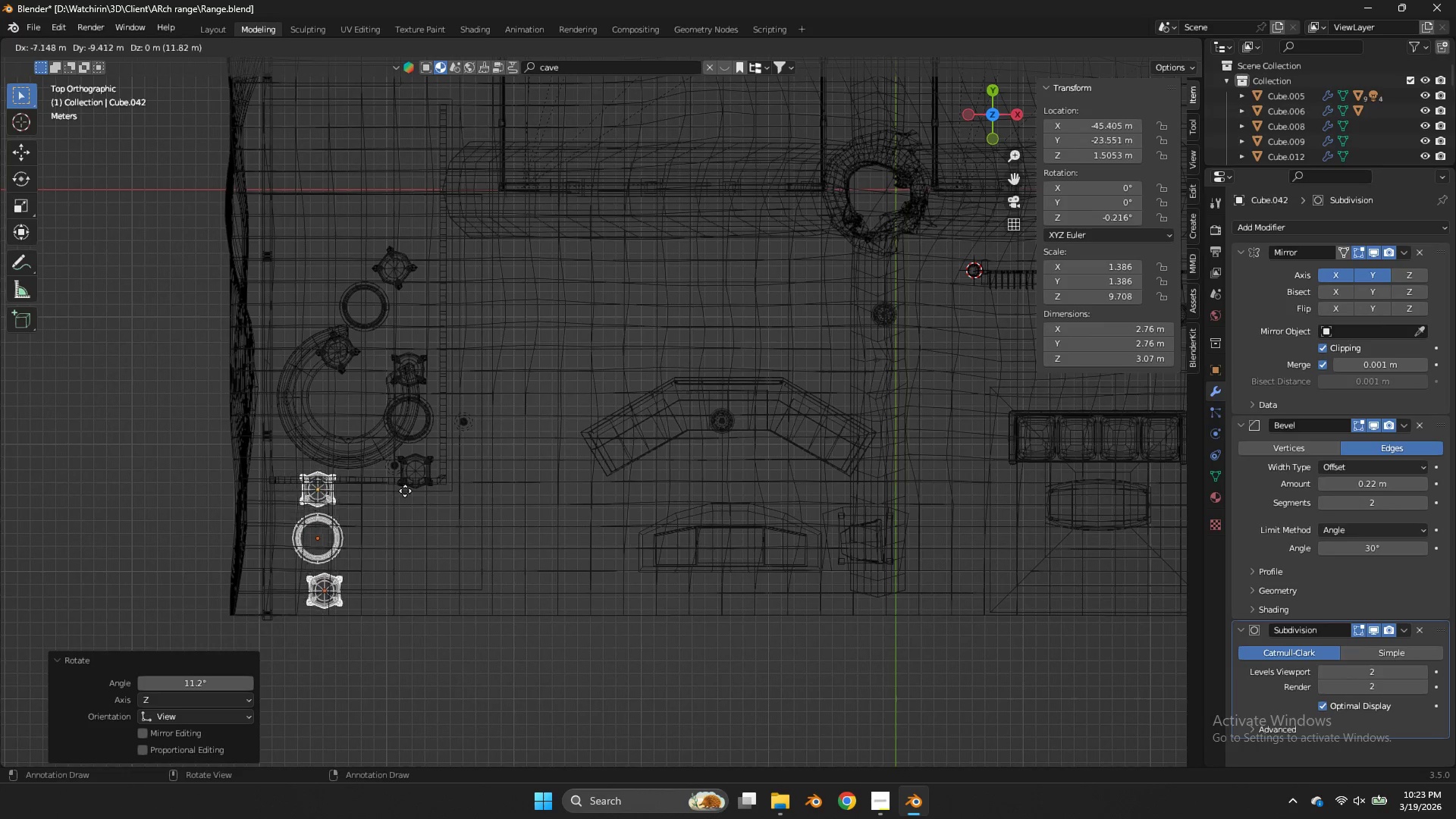 
left_click([405, 491])
 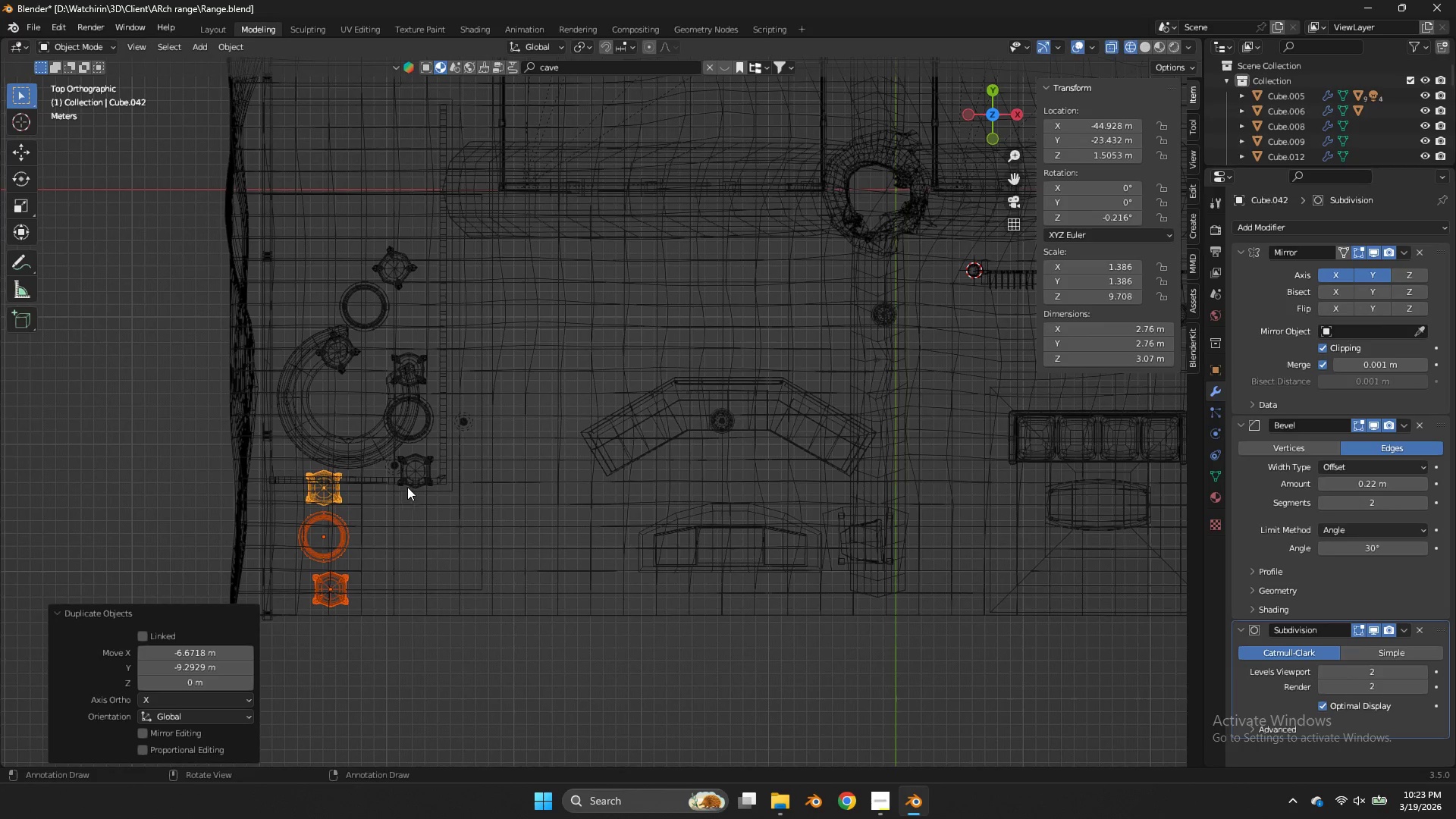 
key(R)
 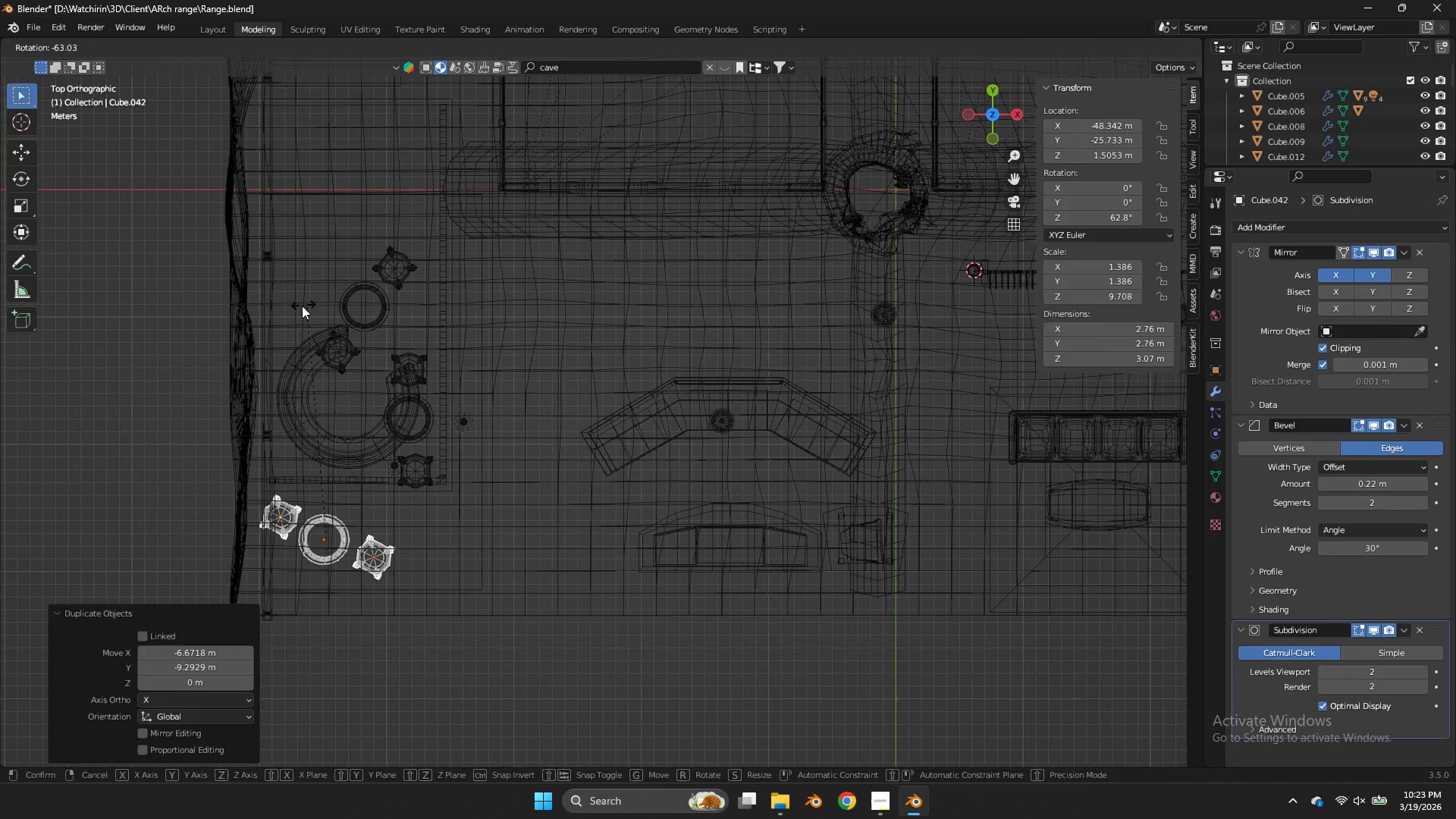 
left_click([302, 306])
 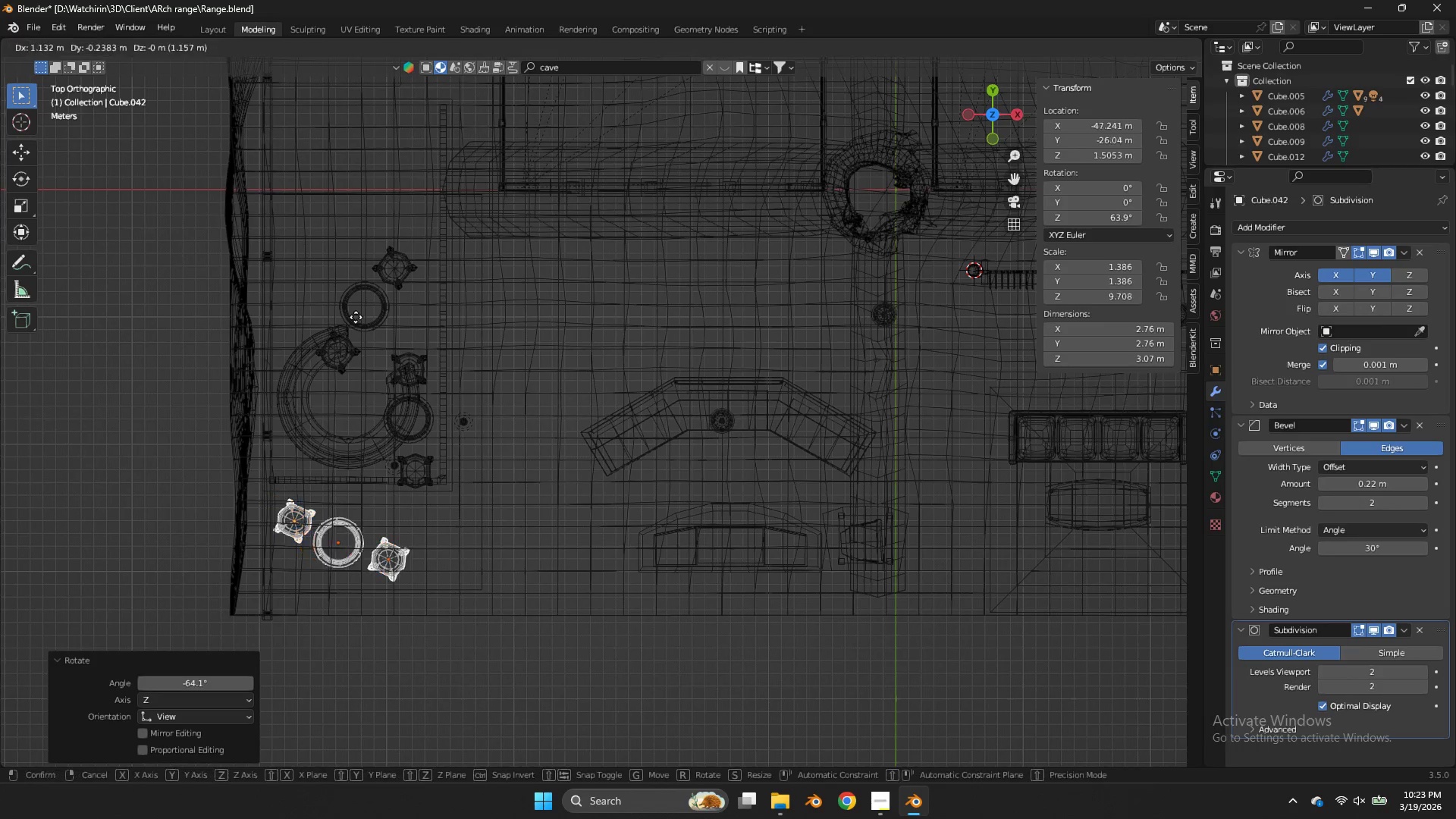 
key(G)
 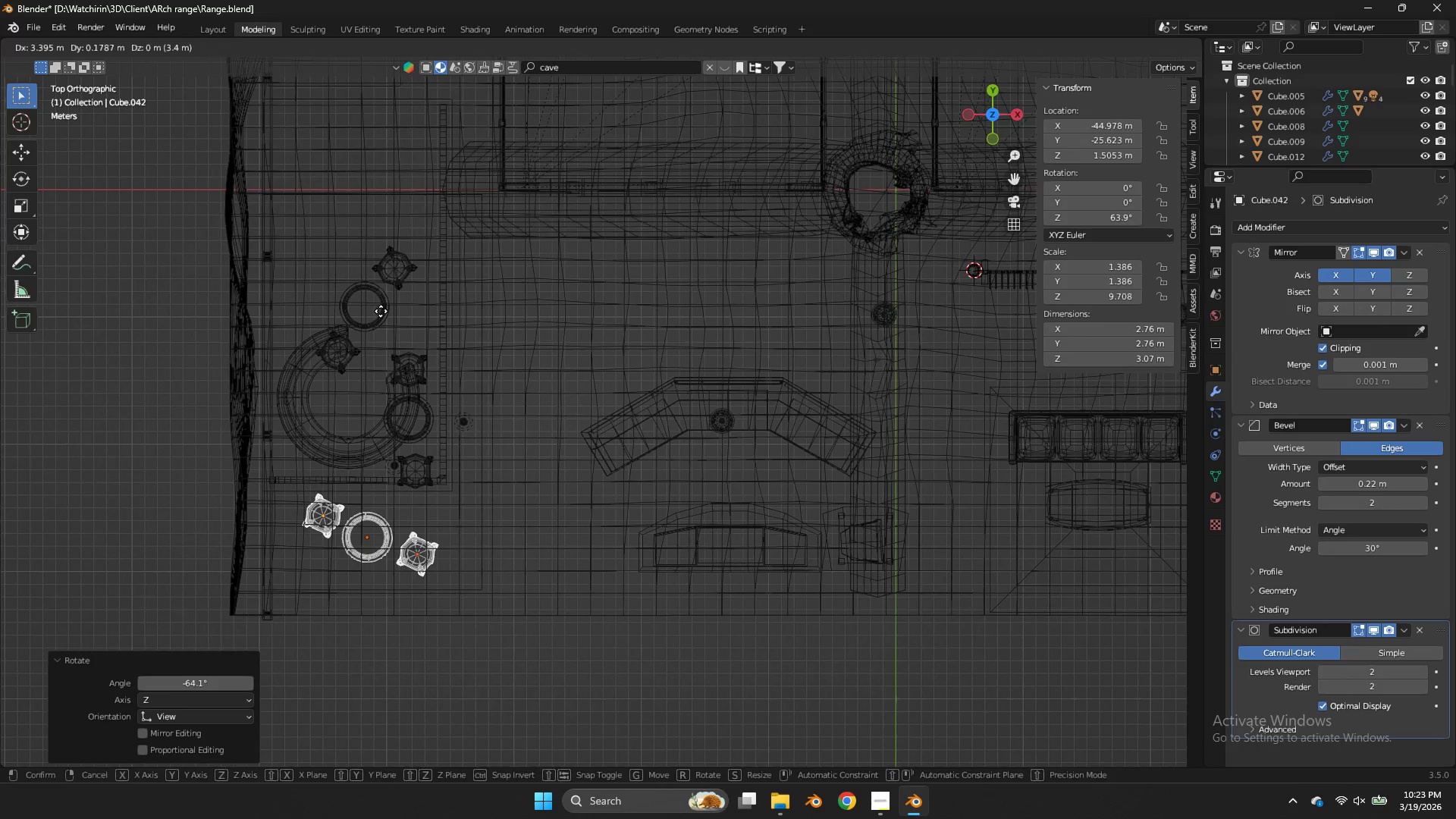 
left_click([381, 311])
 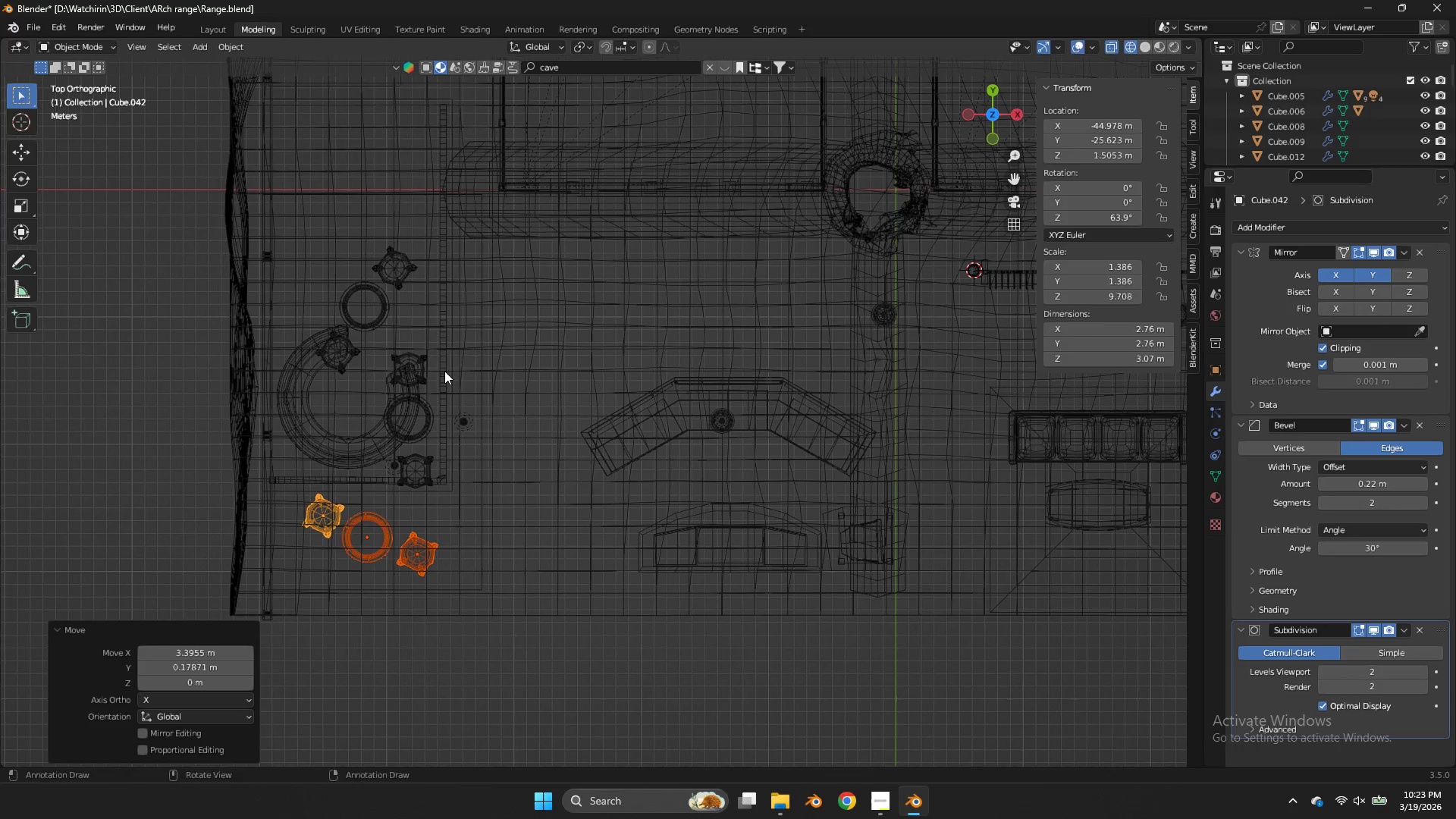 
key(R)
 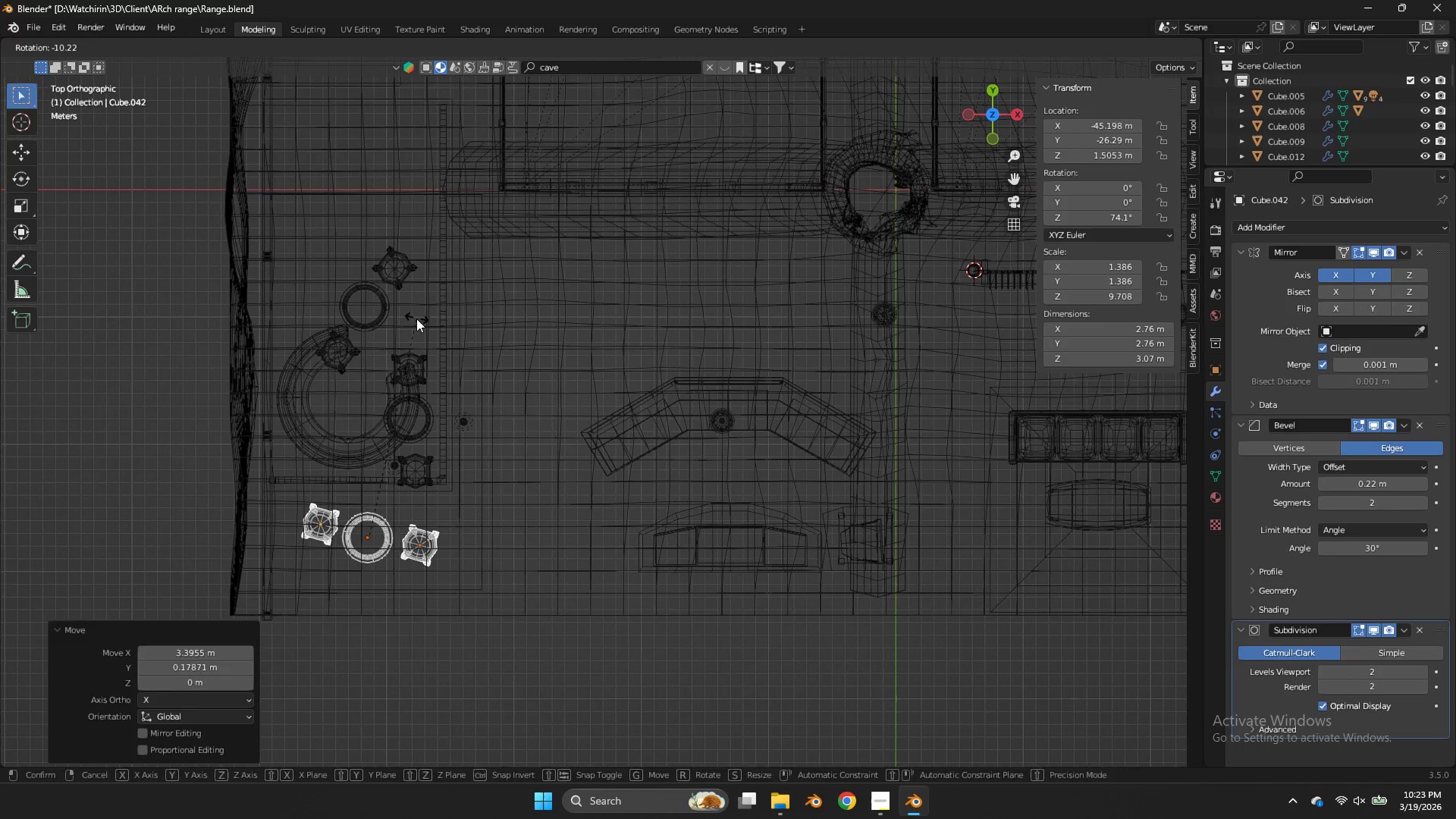 
left_click([416, 318])
 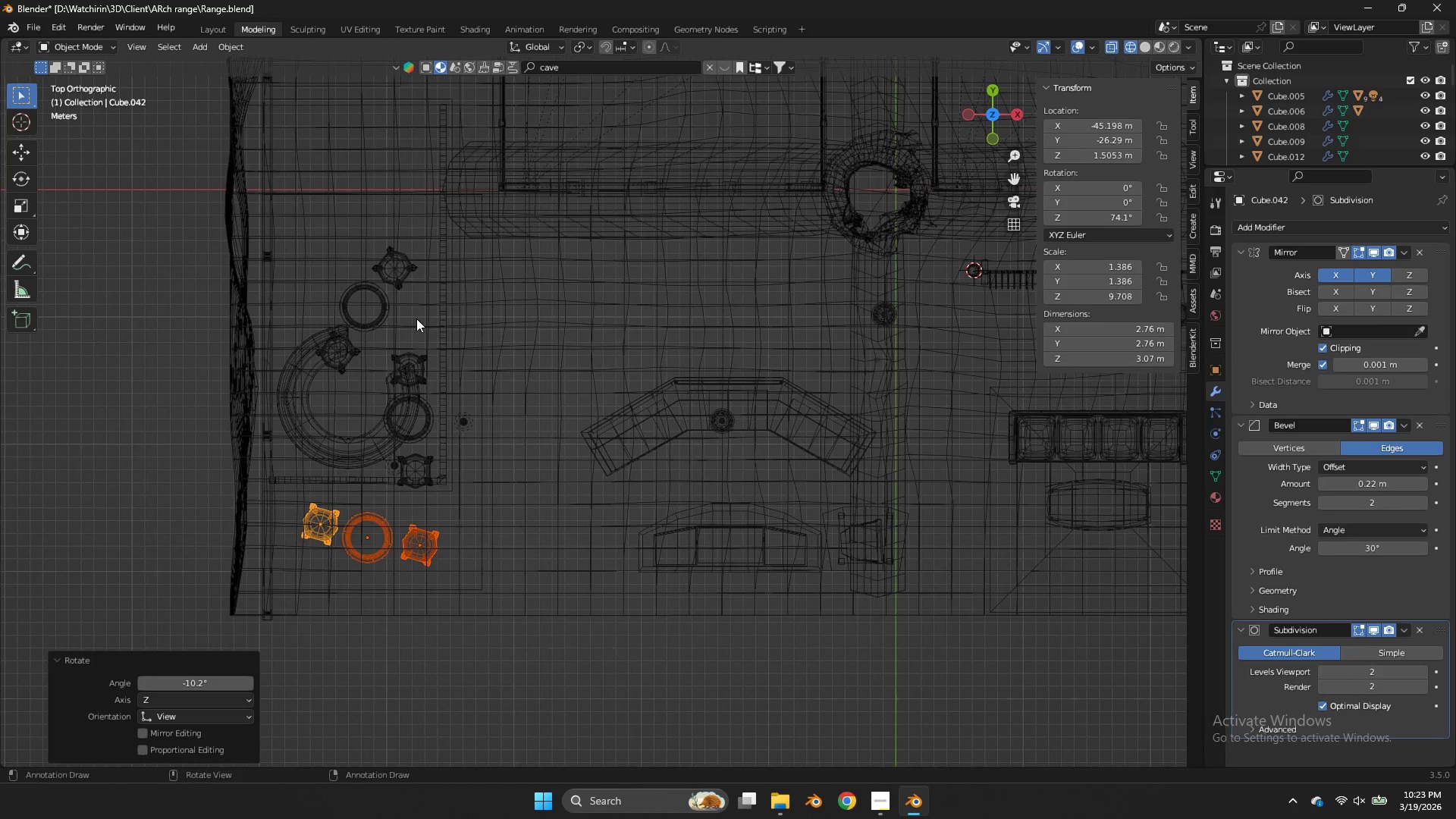 
key(Control+ControlLeft)
 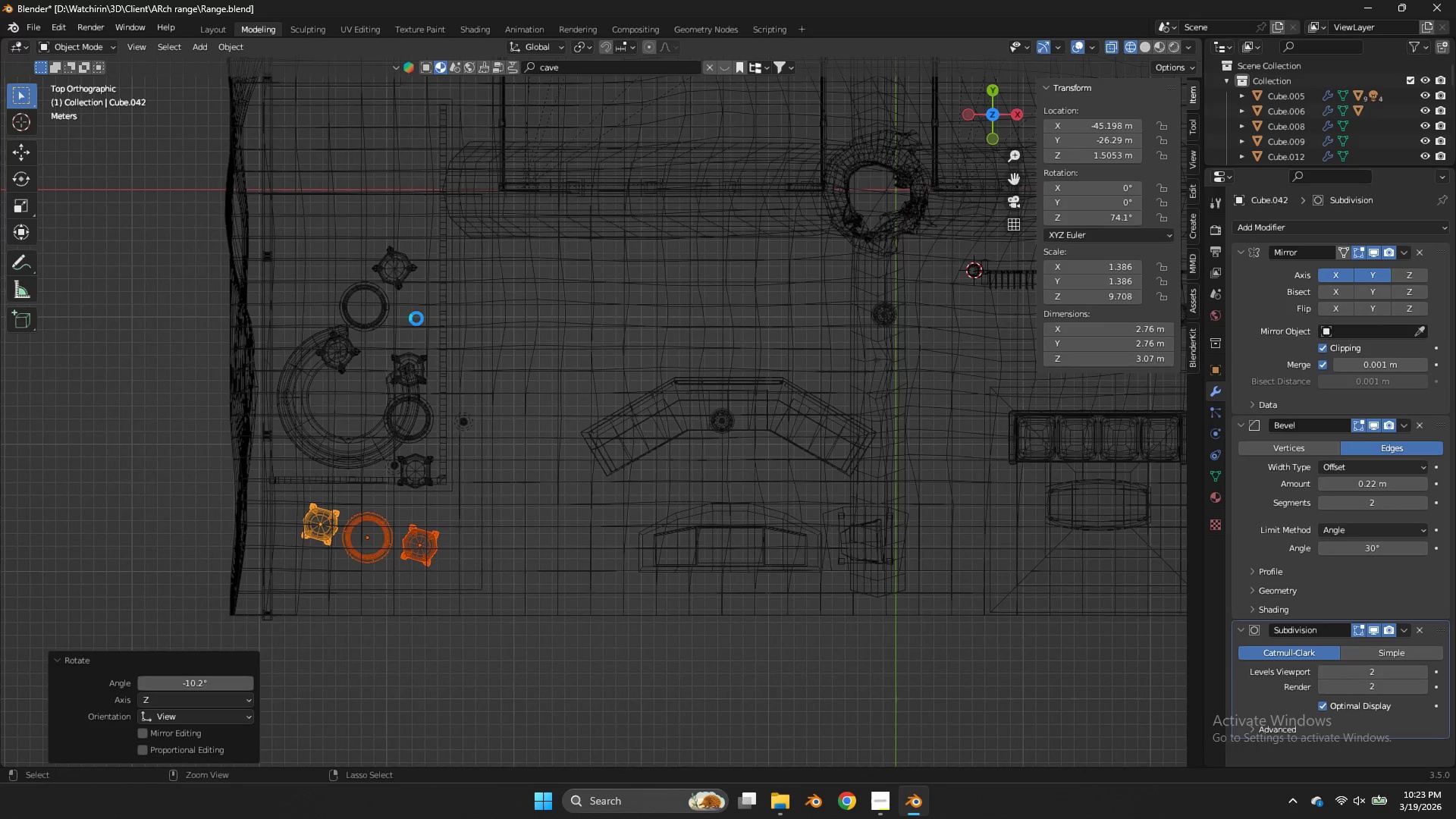 
key(Control+S)
 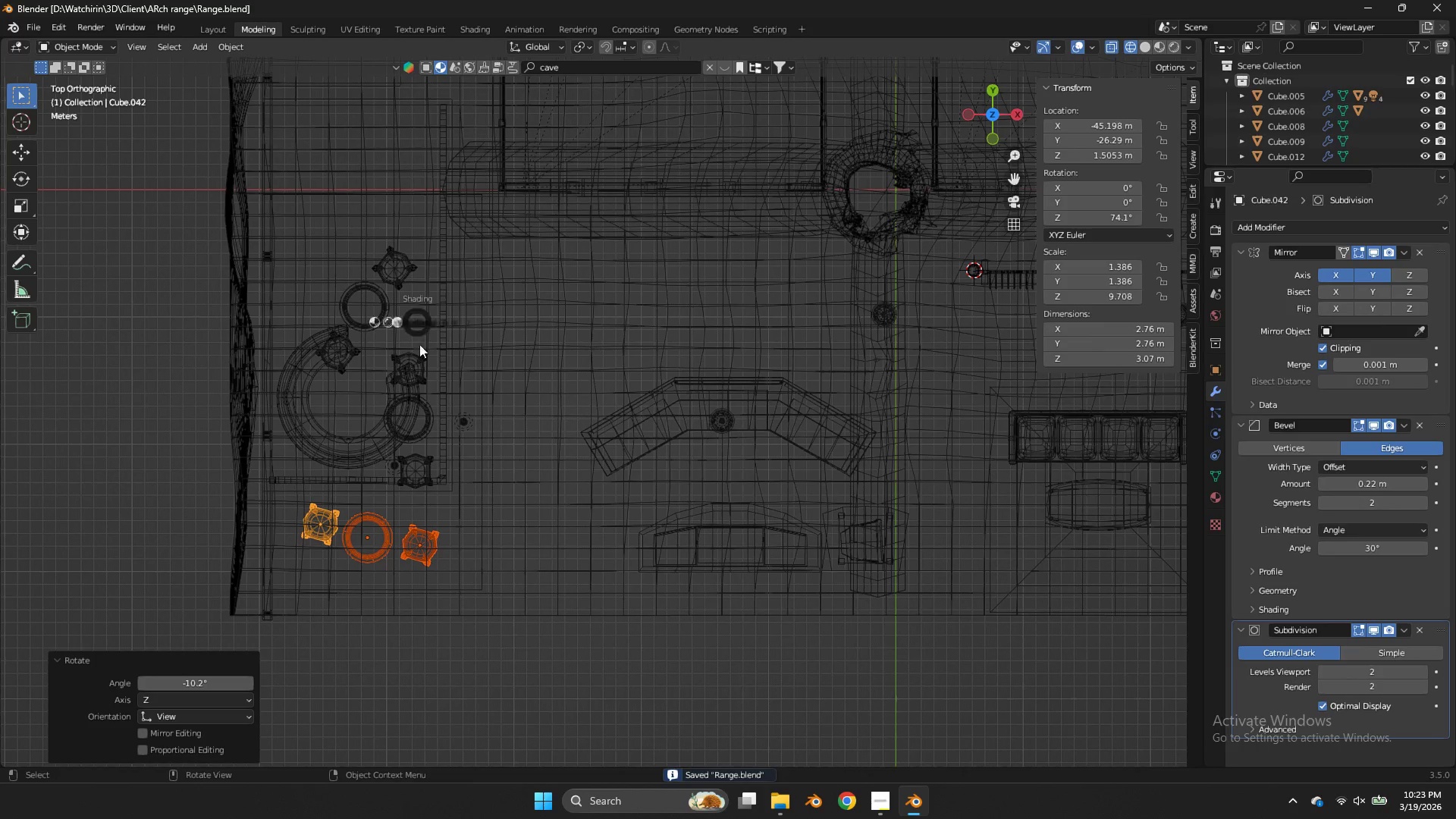 
type(zzzz)
 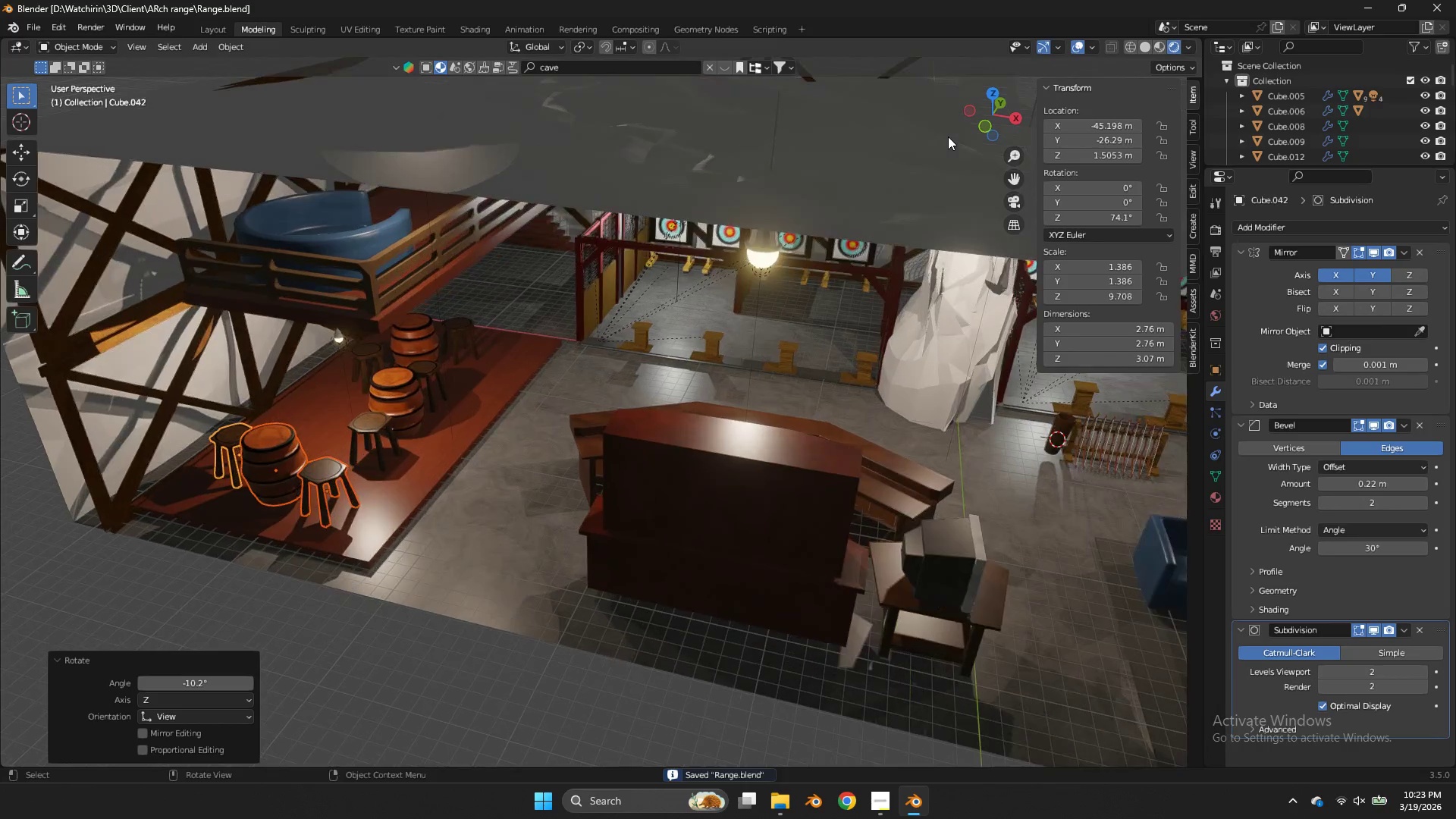 
left_click_drag(start_coordinate=[993, 118], to_coordinate=[960, 708])
 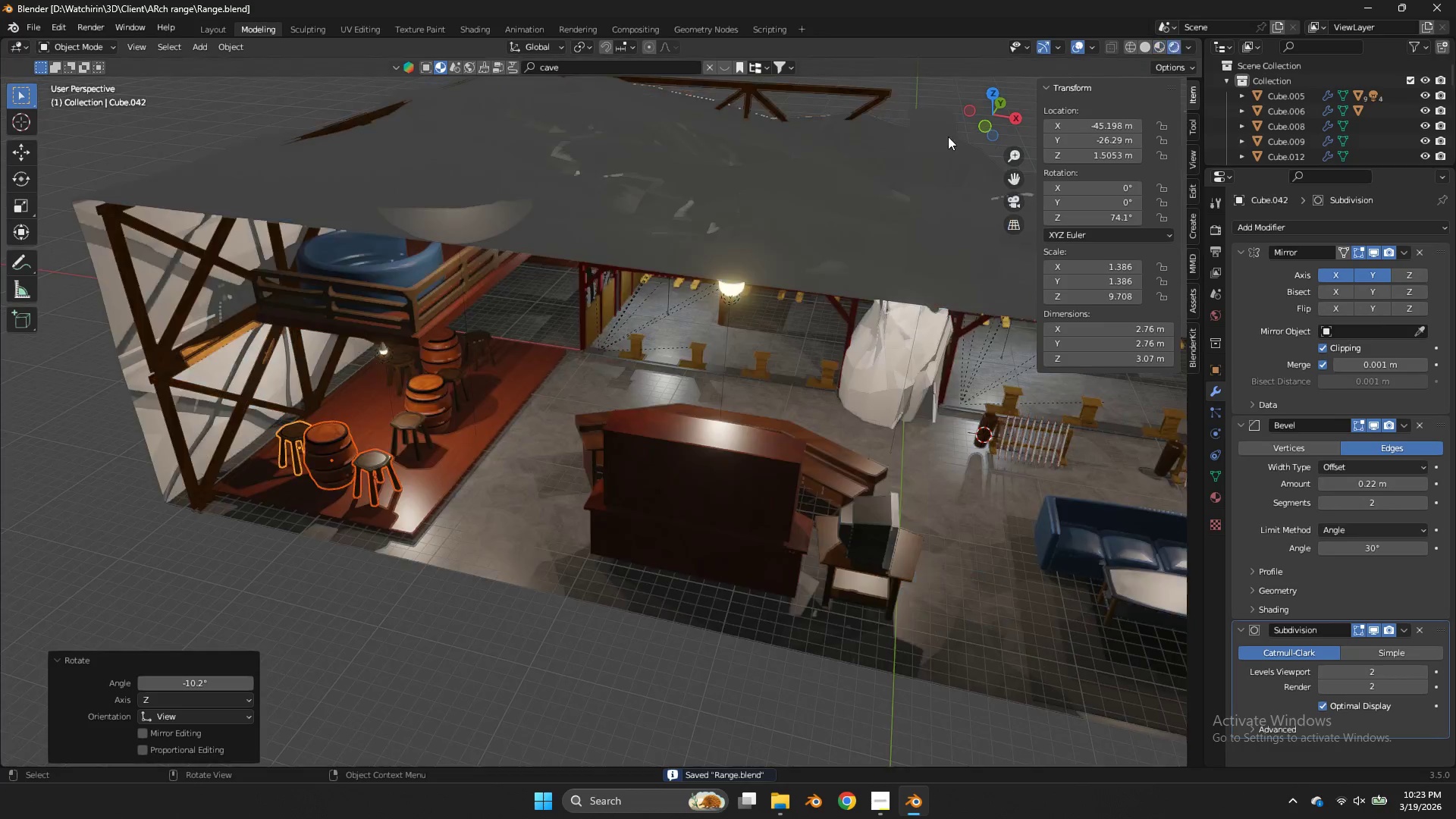 
left_click_drag(start_coordinate=[999, 109], to_coordinate=[1062, 86])
 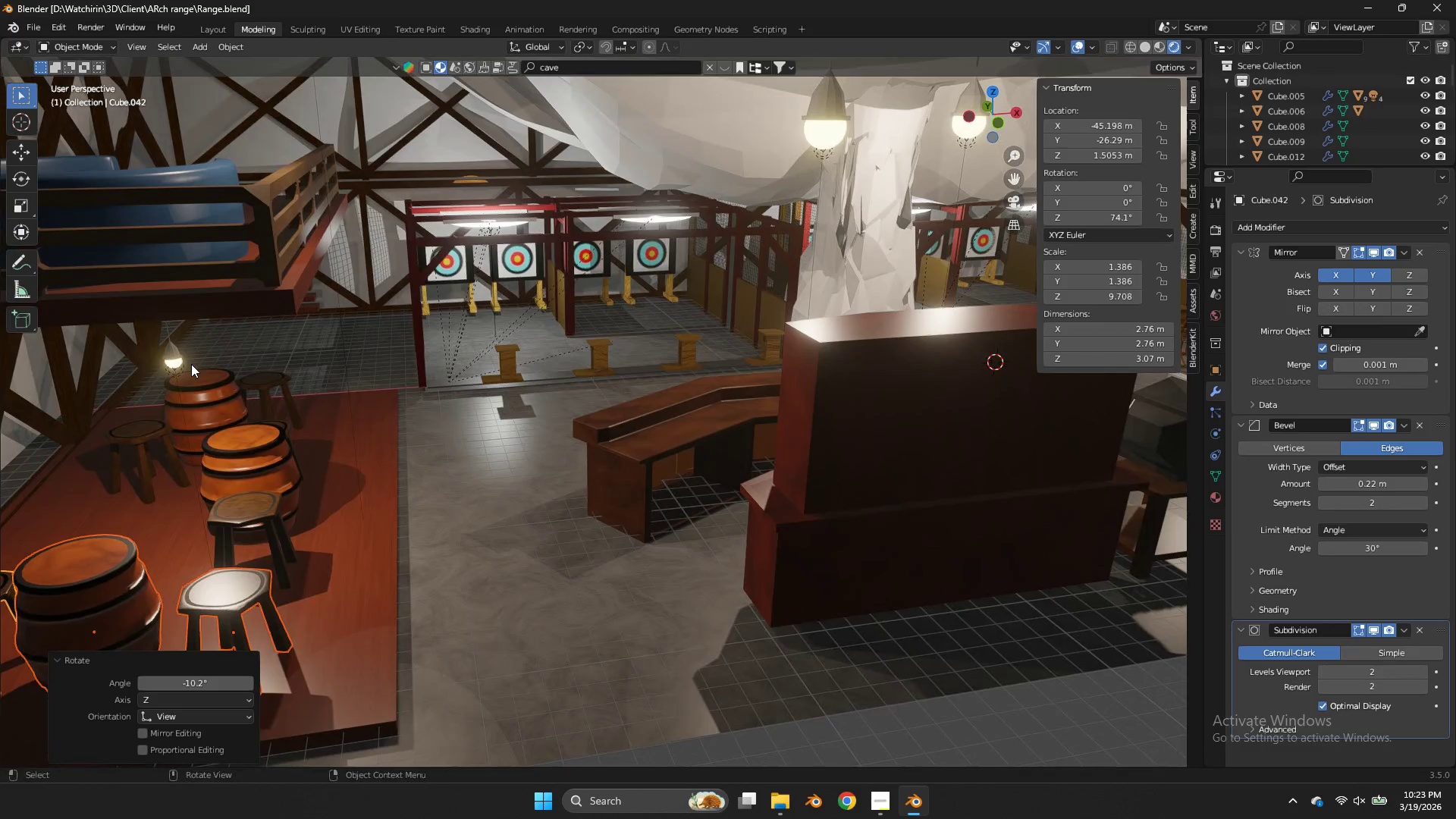 
scroll: coordinate [948, 137], scroll_direction: up, amount: 3.0
 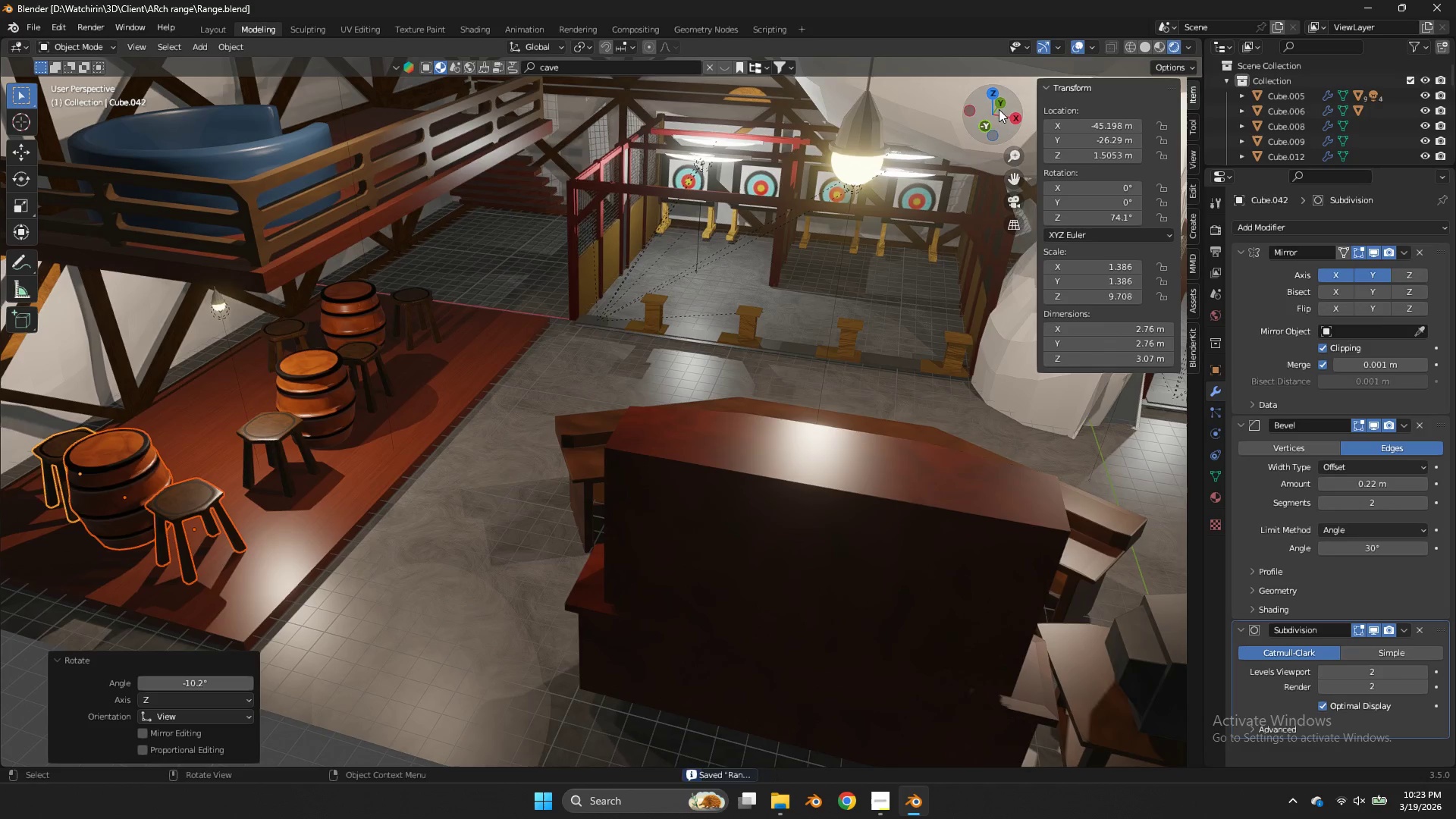 
left_click([186, 367])
 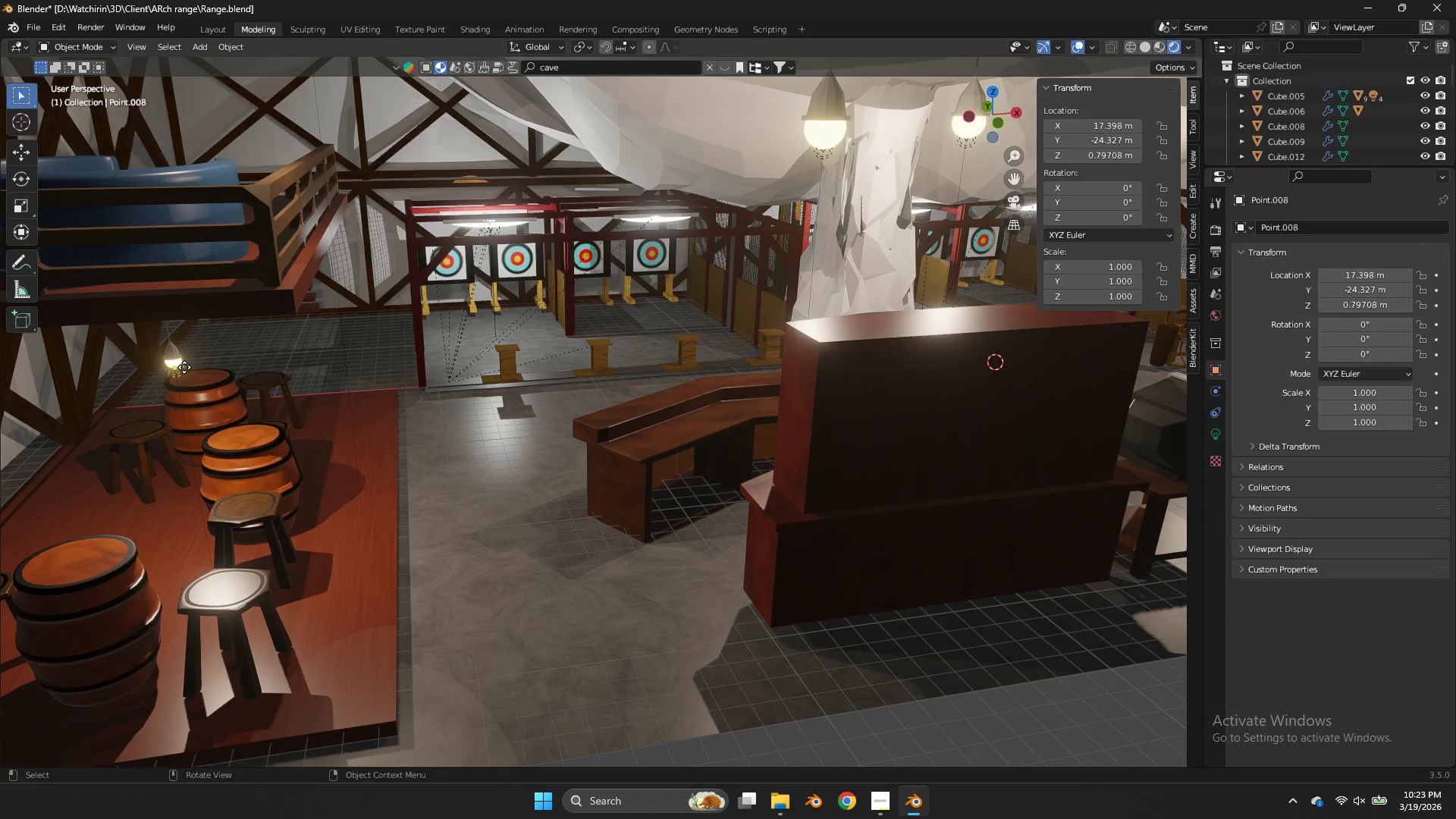 
hold_key(key=ShiftLeft, duration=1.01)
left_click([179, 361])
 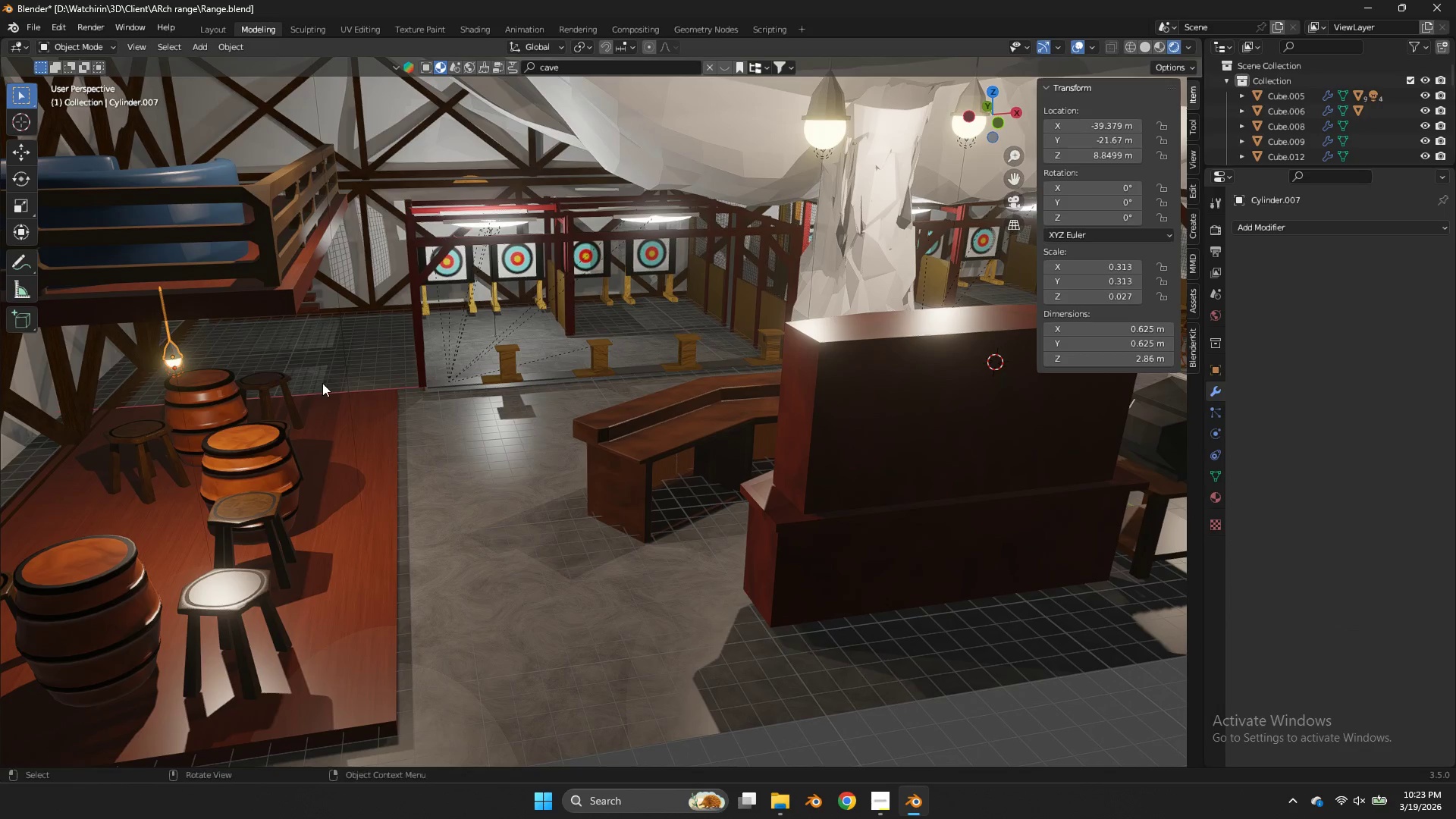 
type(gz)
 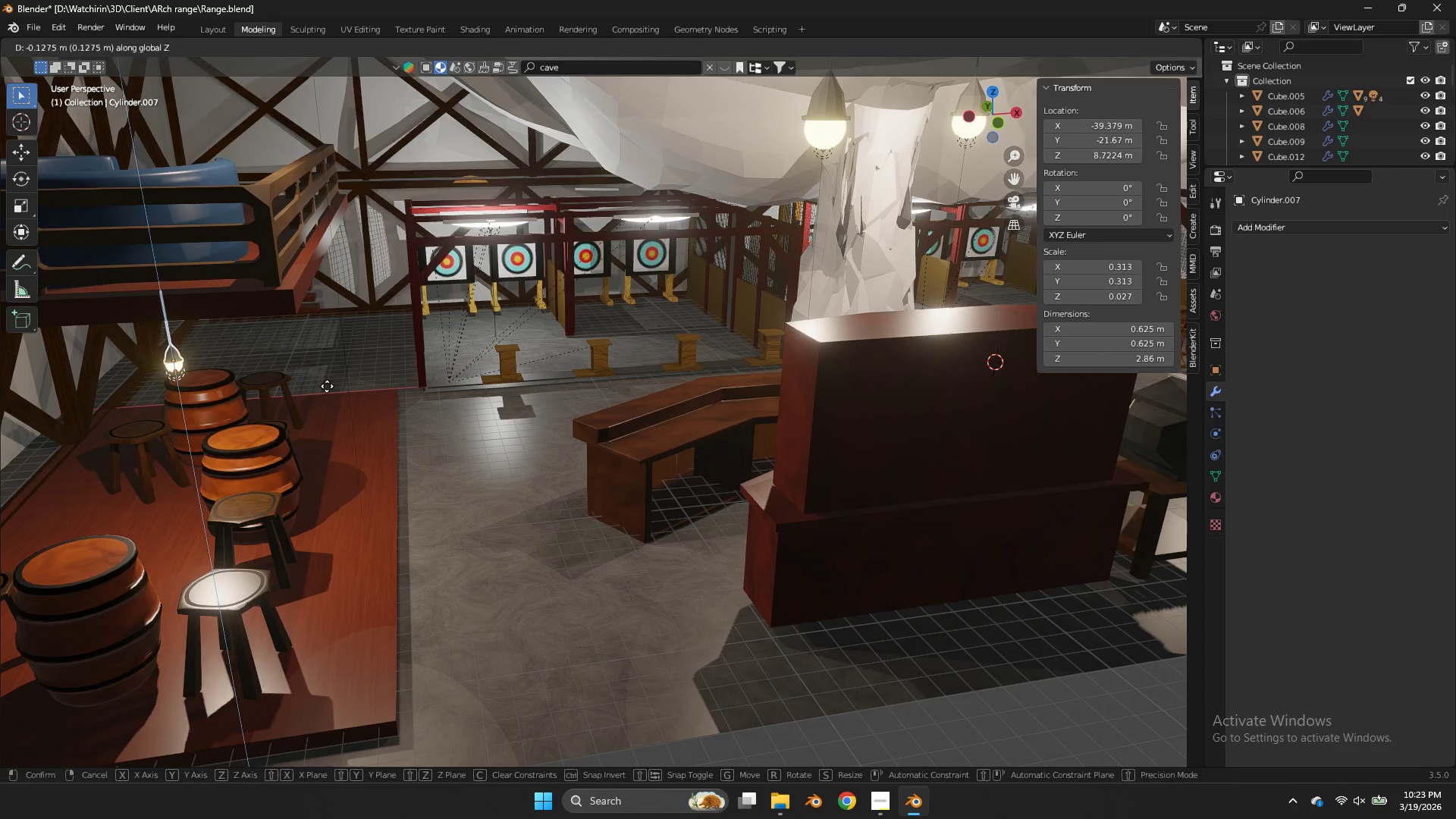 
left_click([328, 388])
 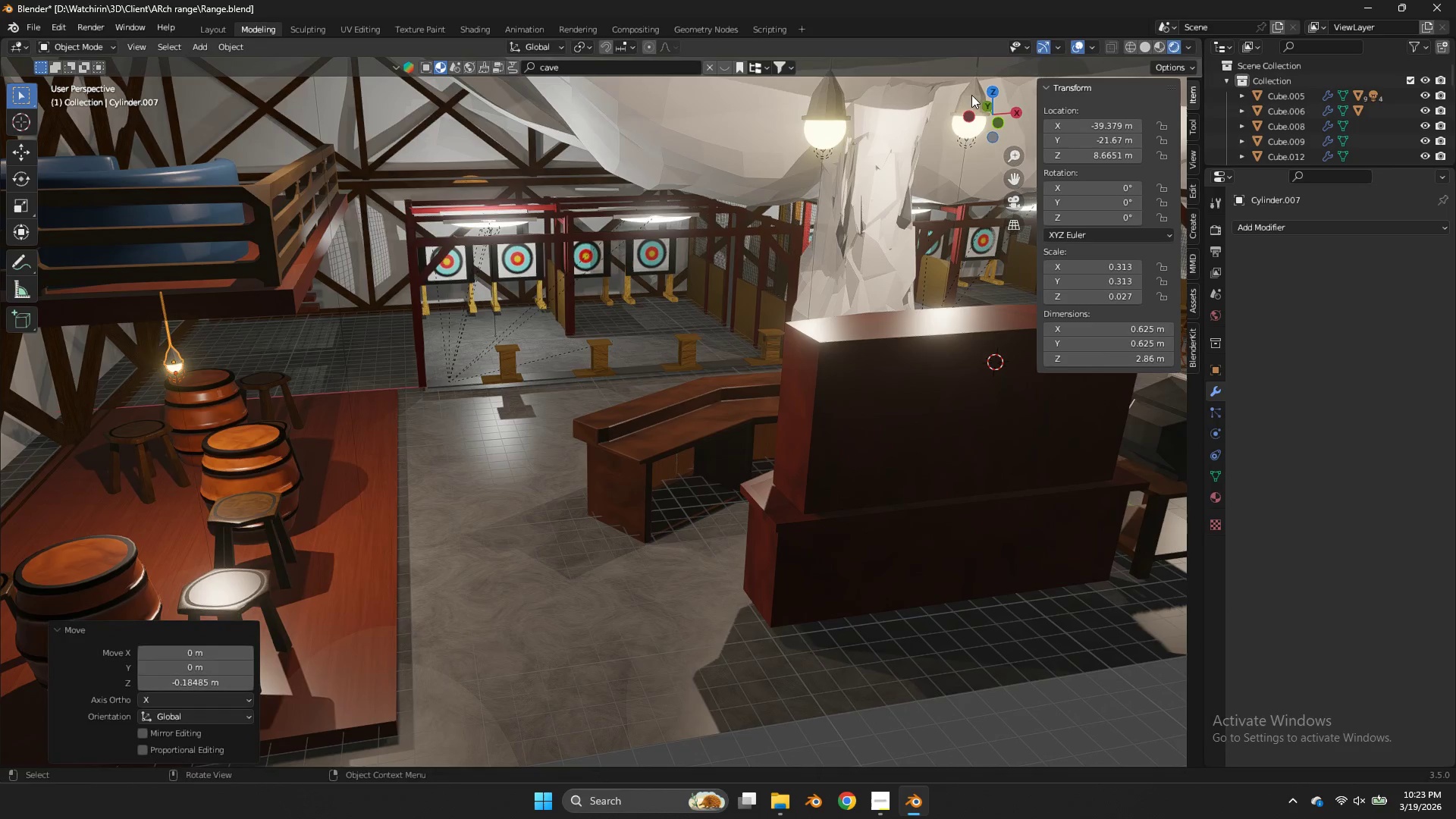 
left_click_drag(start_coordinate=[981, 96], to_coordinate=[793, 99])
 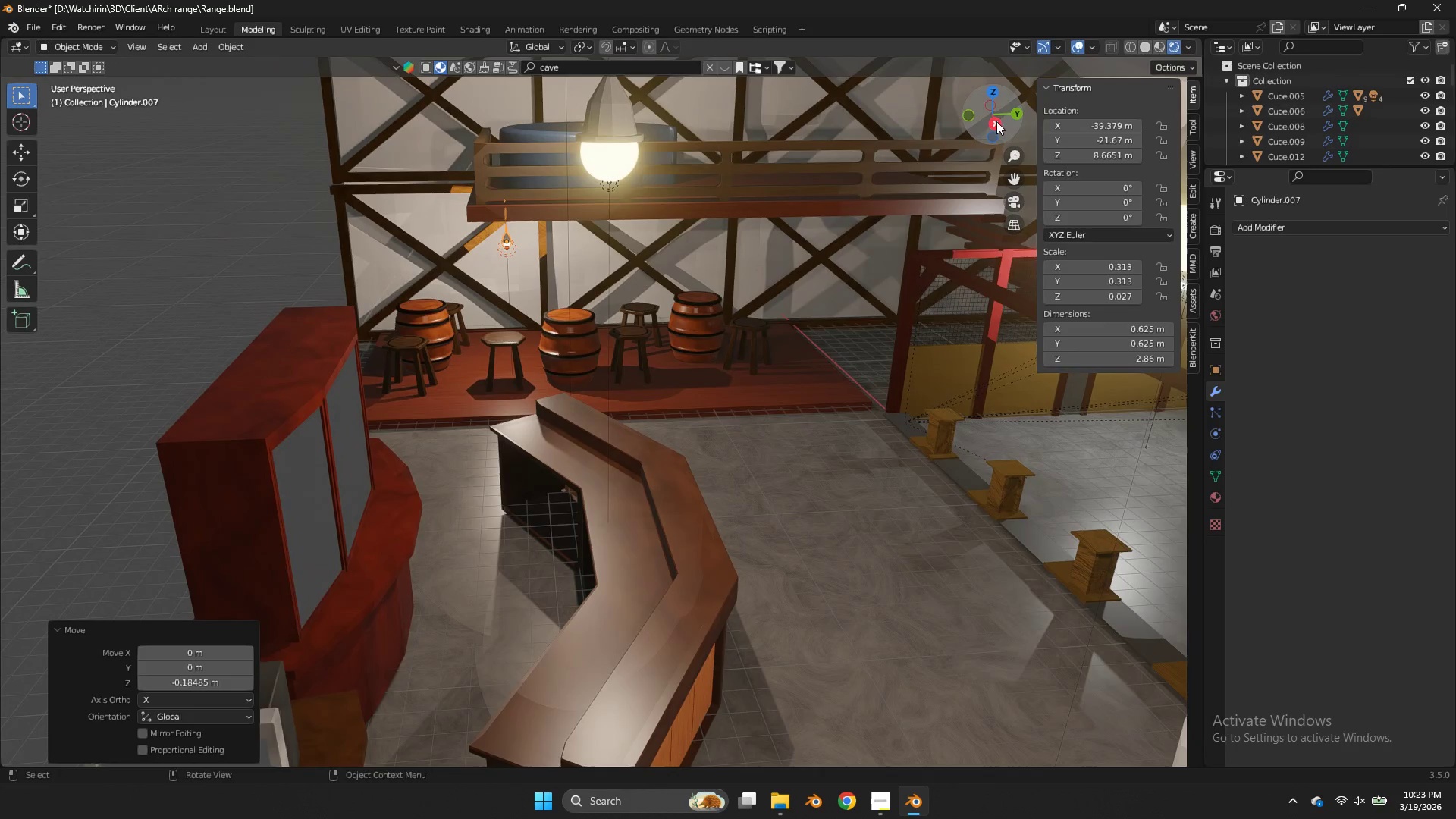 
left_click([996, 125])
 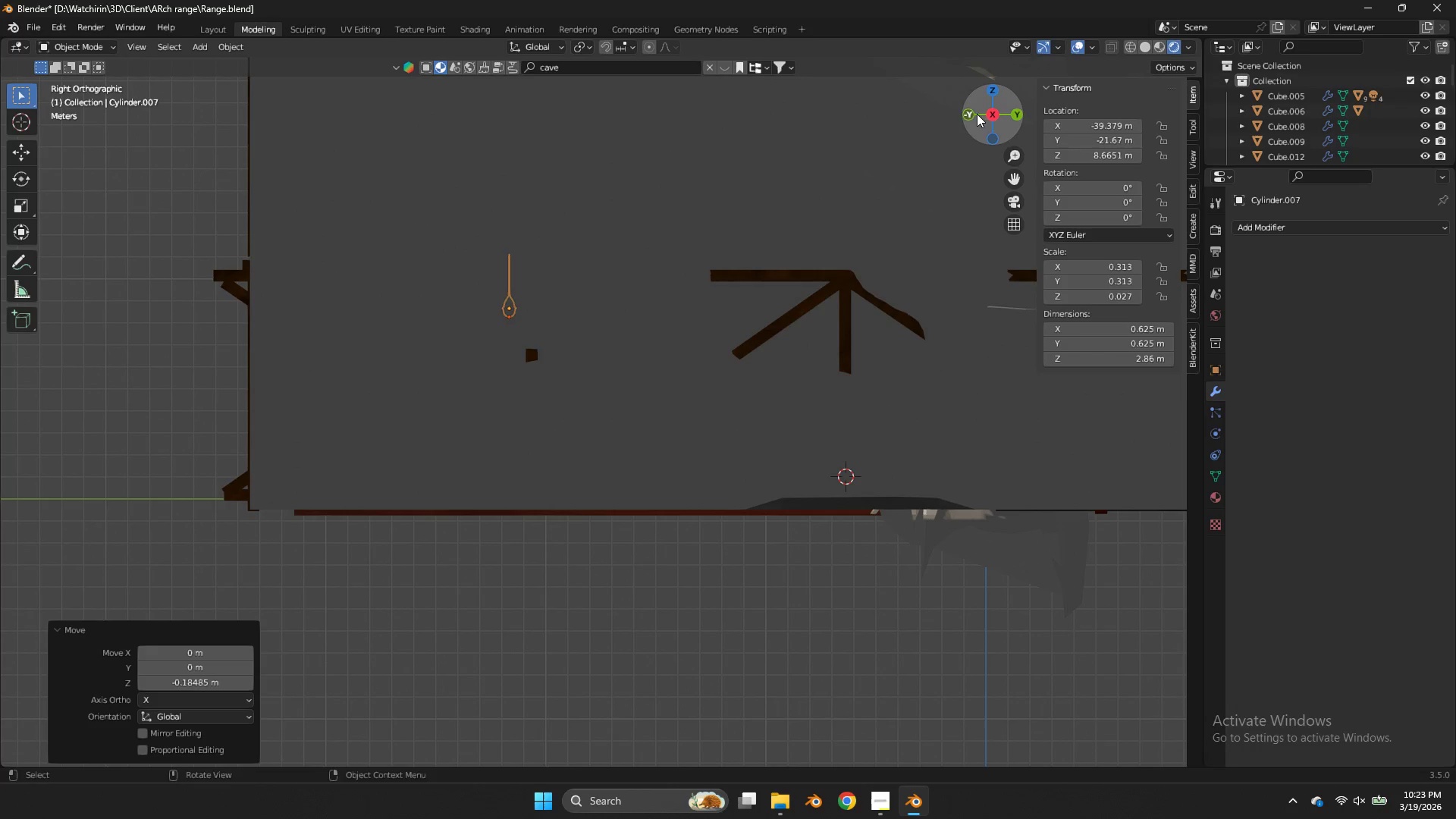 
left_click_drag(start_coordinate=[983, 116], to_coordinate=[939, 180])
 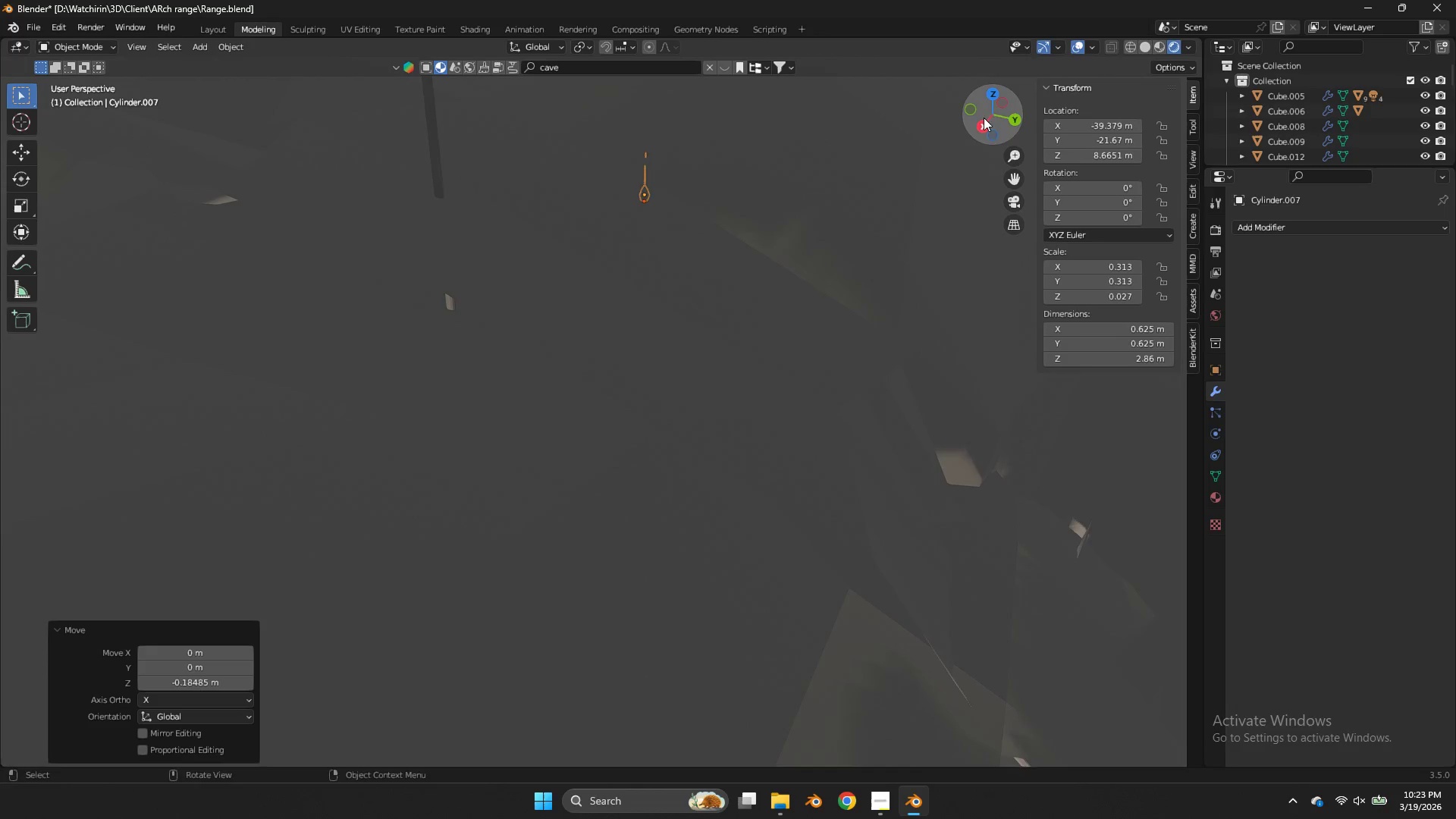 
left_click_drag(start_coordinate=[984, 118], to_coordinate=[1043, 89])
 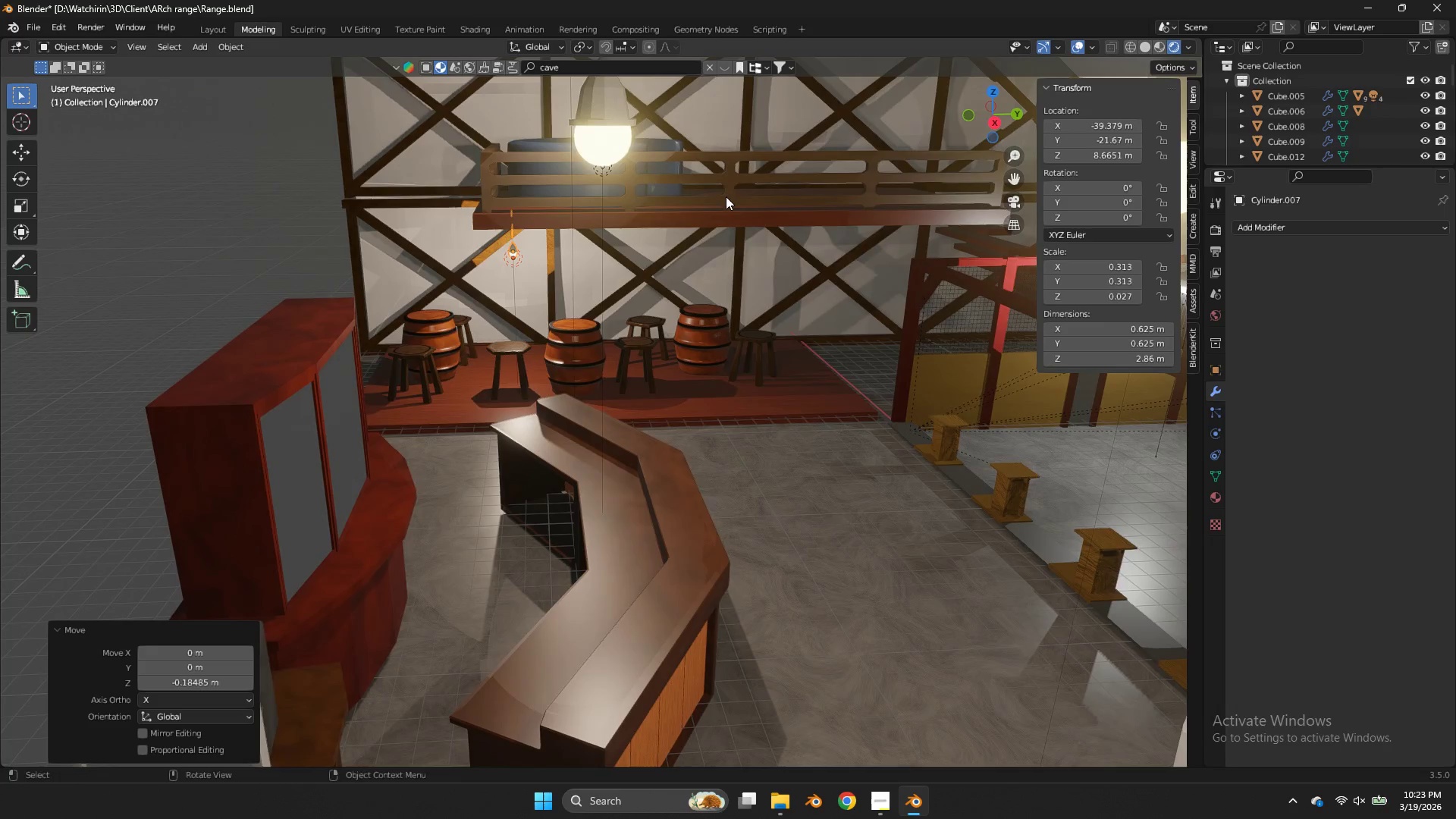 
type(Dy)
 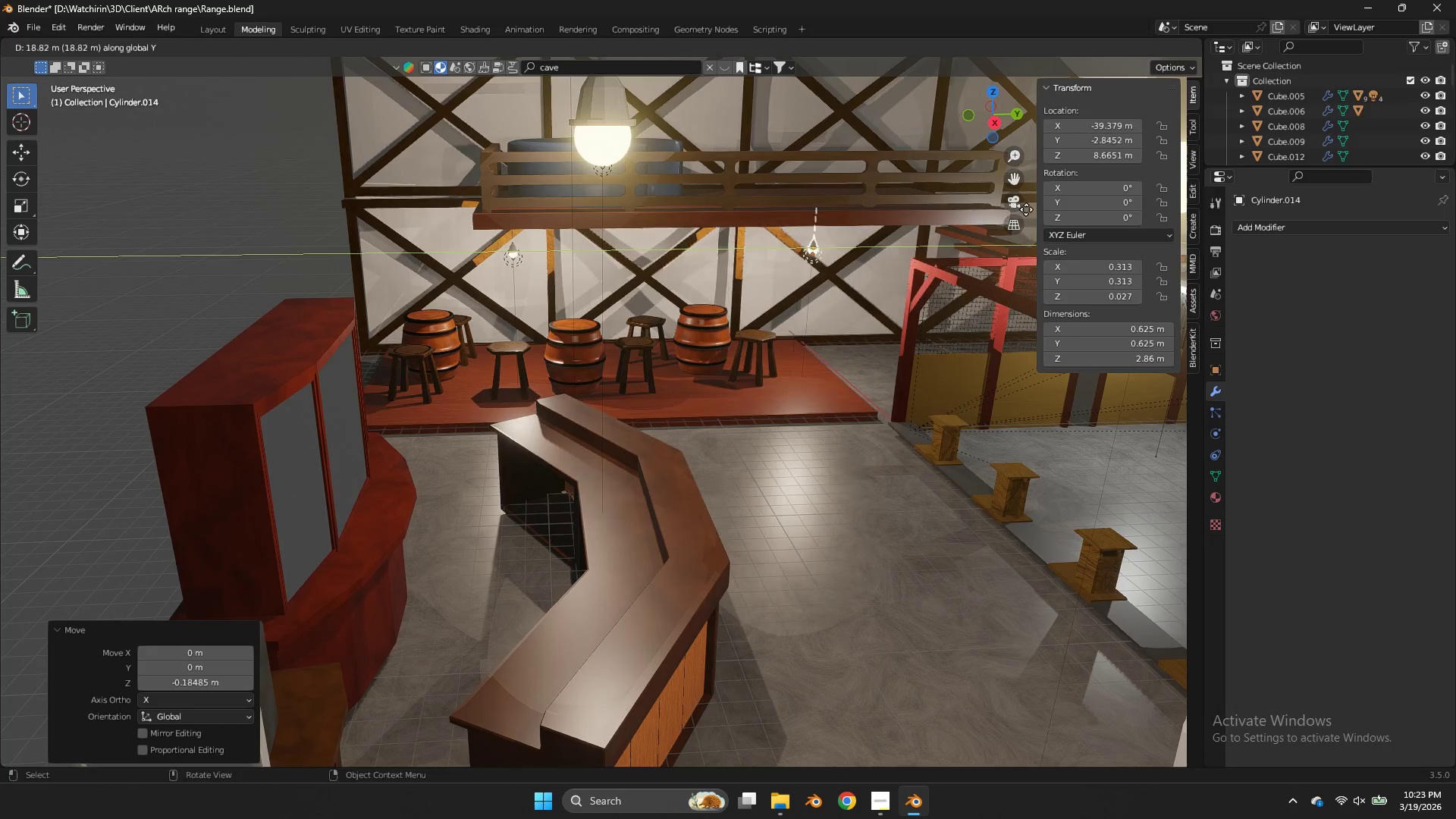 
left_click([1031, 209])
 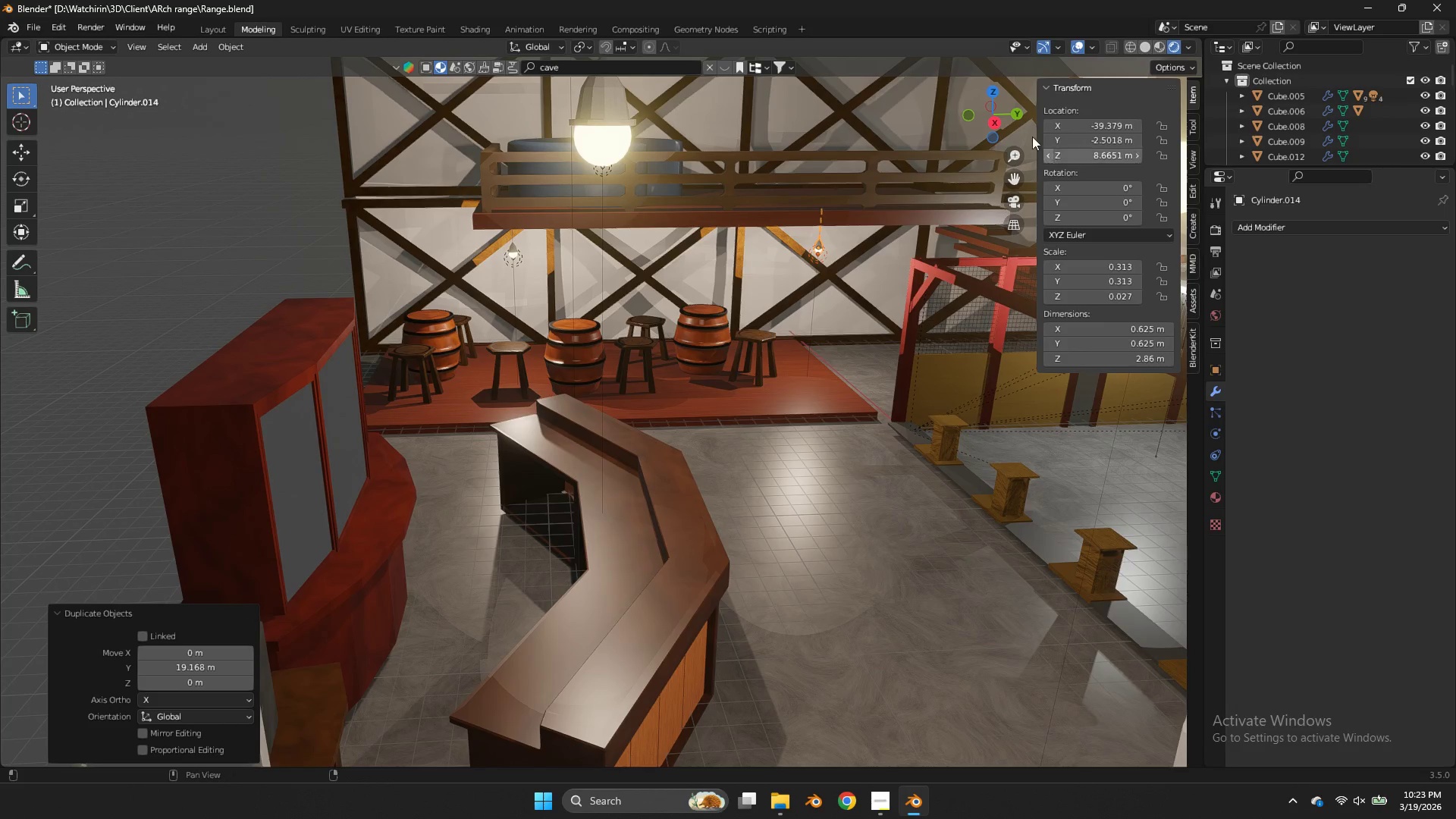 
left_click_drag(start_coordinate=[1010, 115], to_coordinate=[1116, 120])
 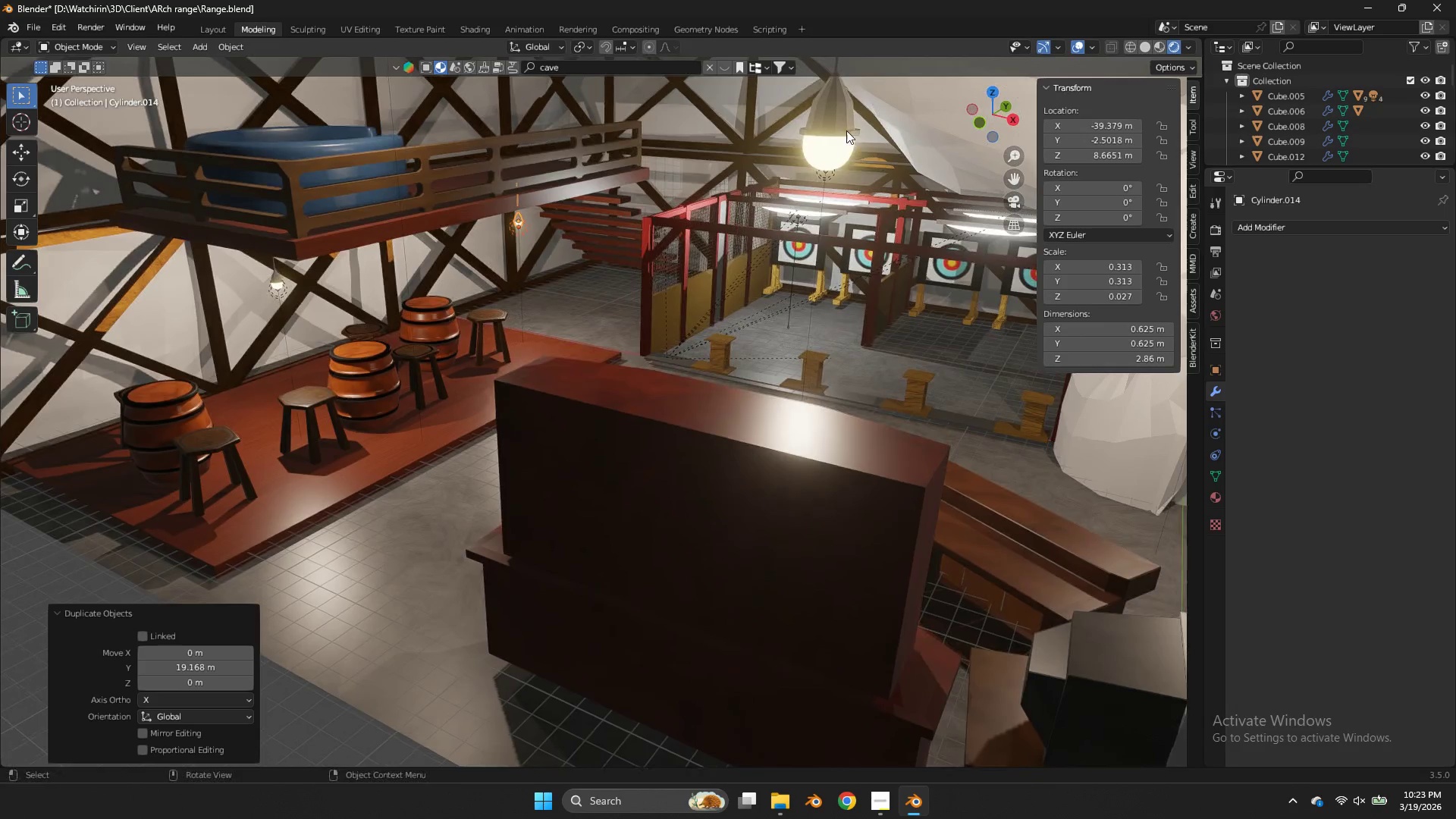 
left_click([846, 130])
 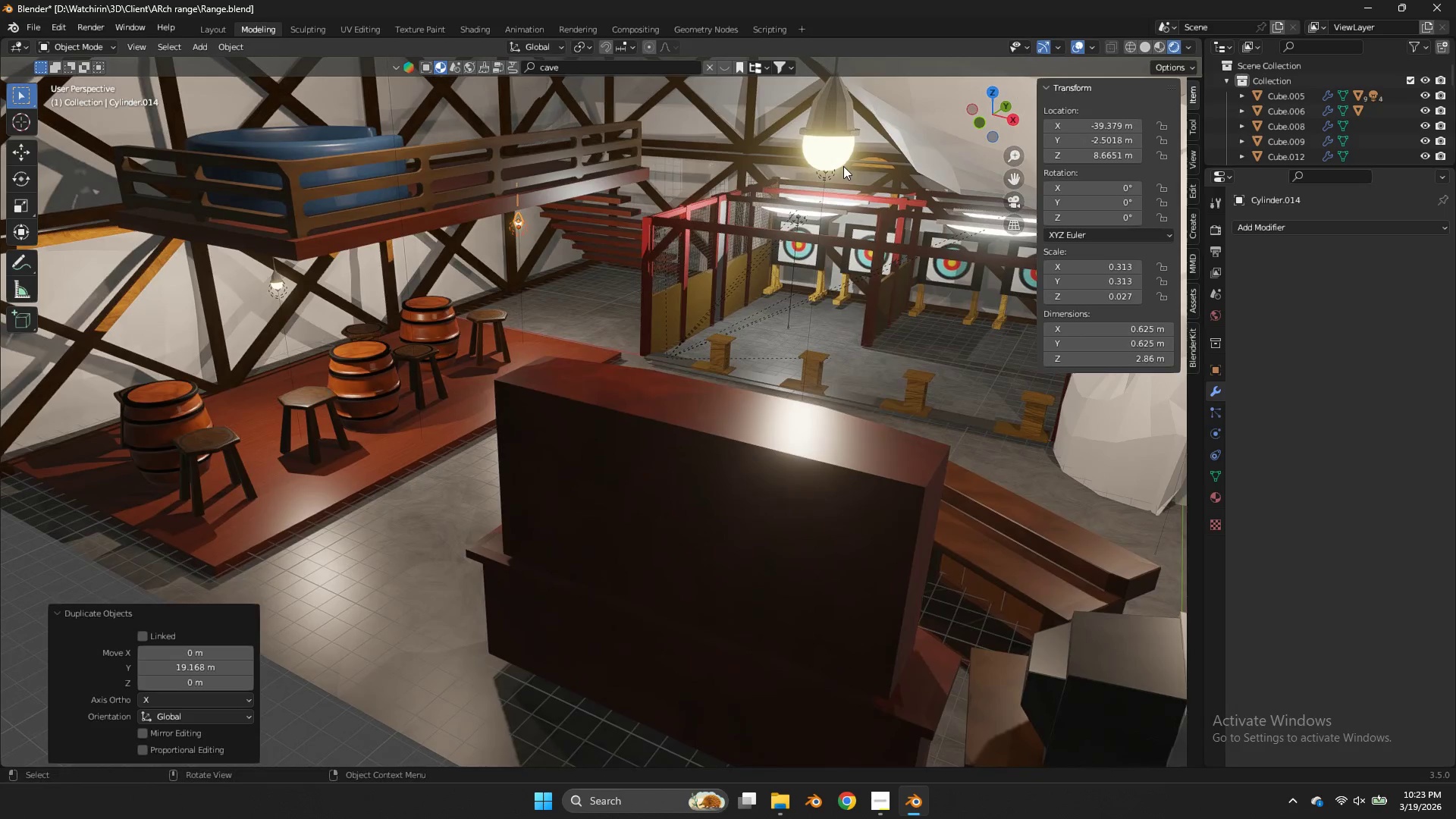 
hold_key(key=ShiftLeft, duration=0.81)
double_click([839, 174])
 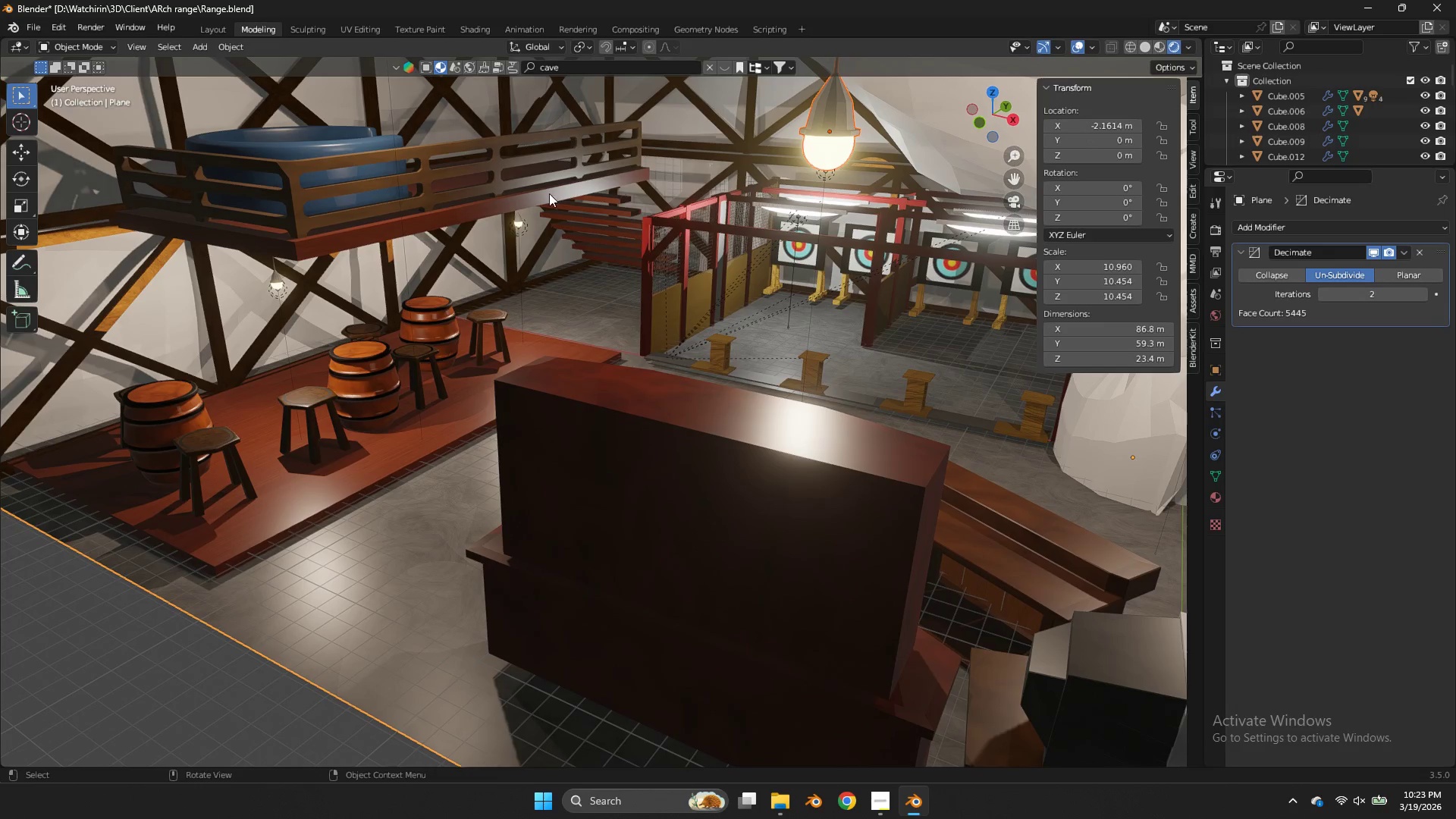 
key(Control+ControlLeft)
 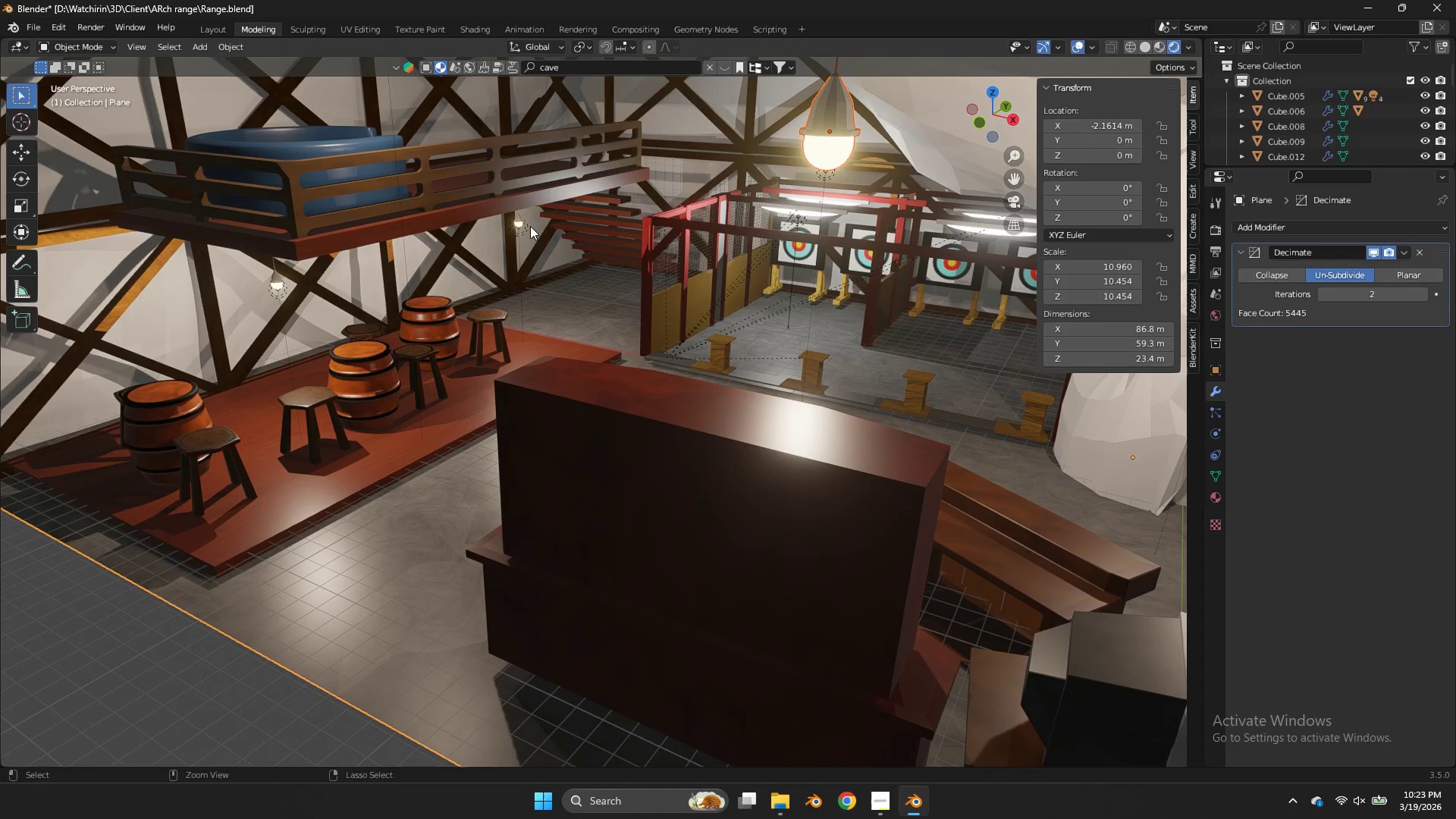 
key(Control+Z)
 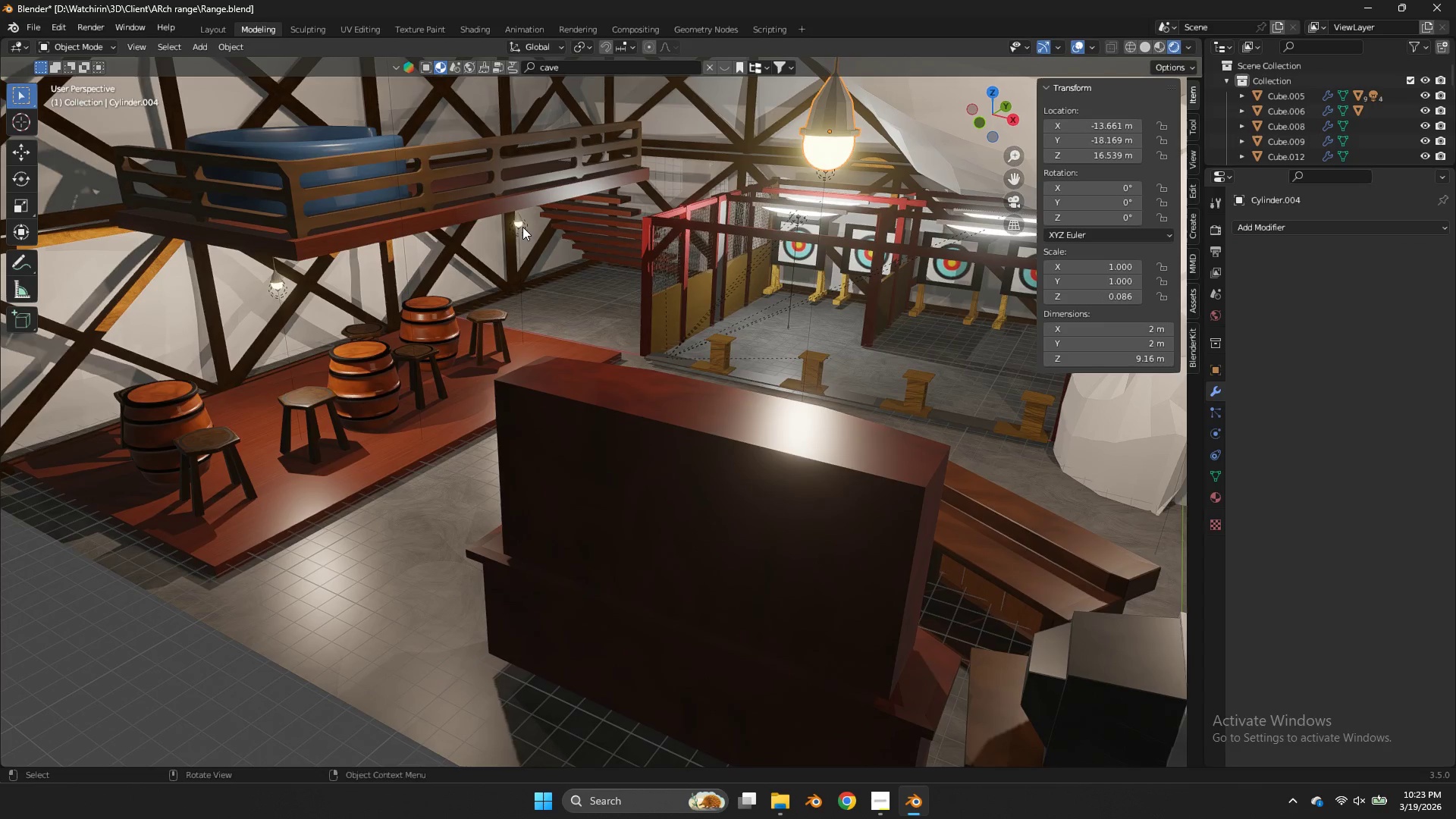 
left_click([522, 227])
 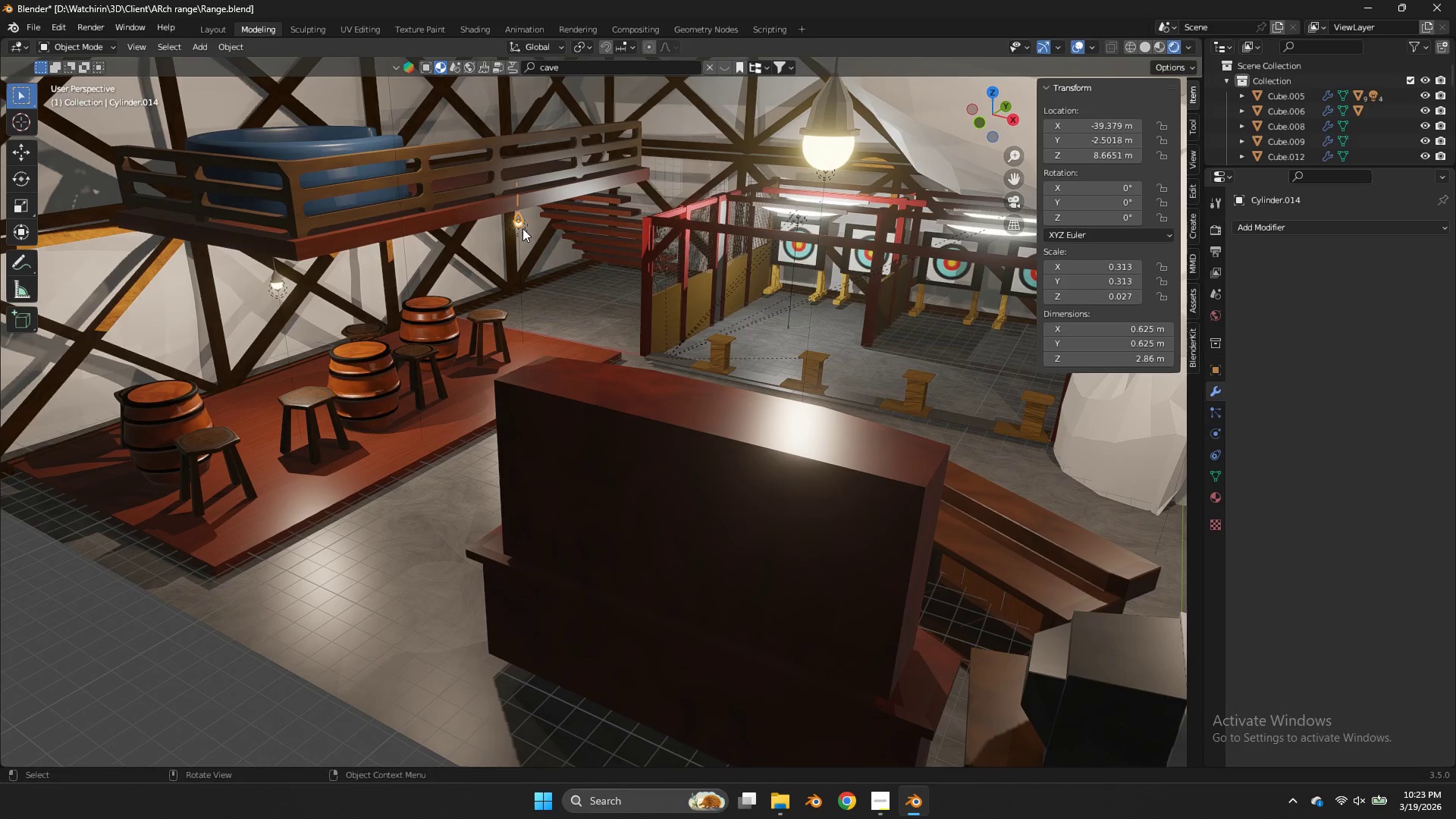 
hold_key(key=ShiftLeft, duration=2.23)
left_click([524, 231])
 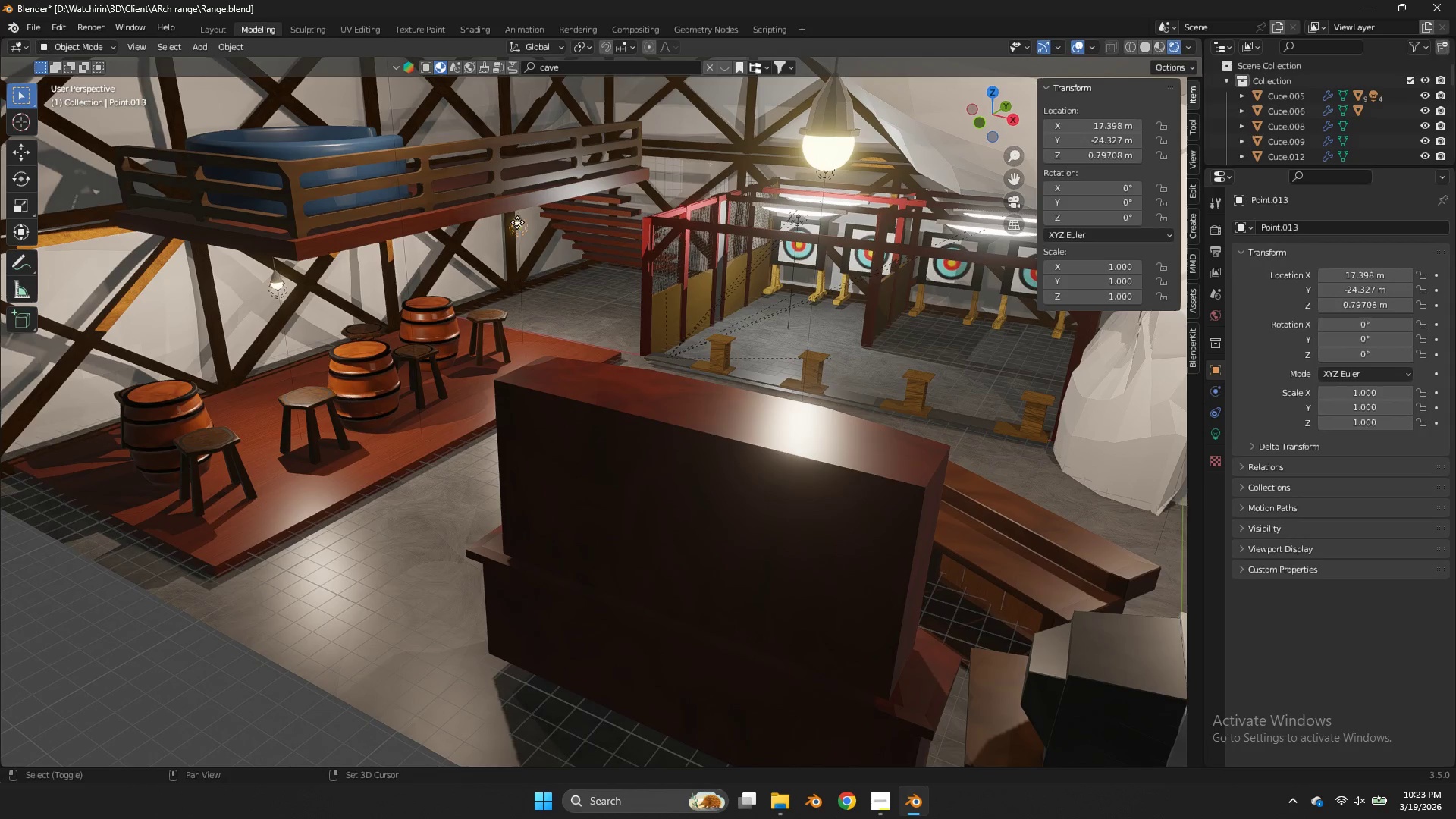 
left_click([517, 222])
 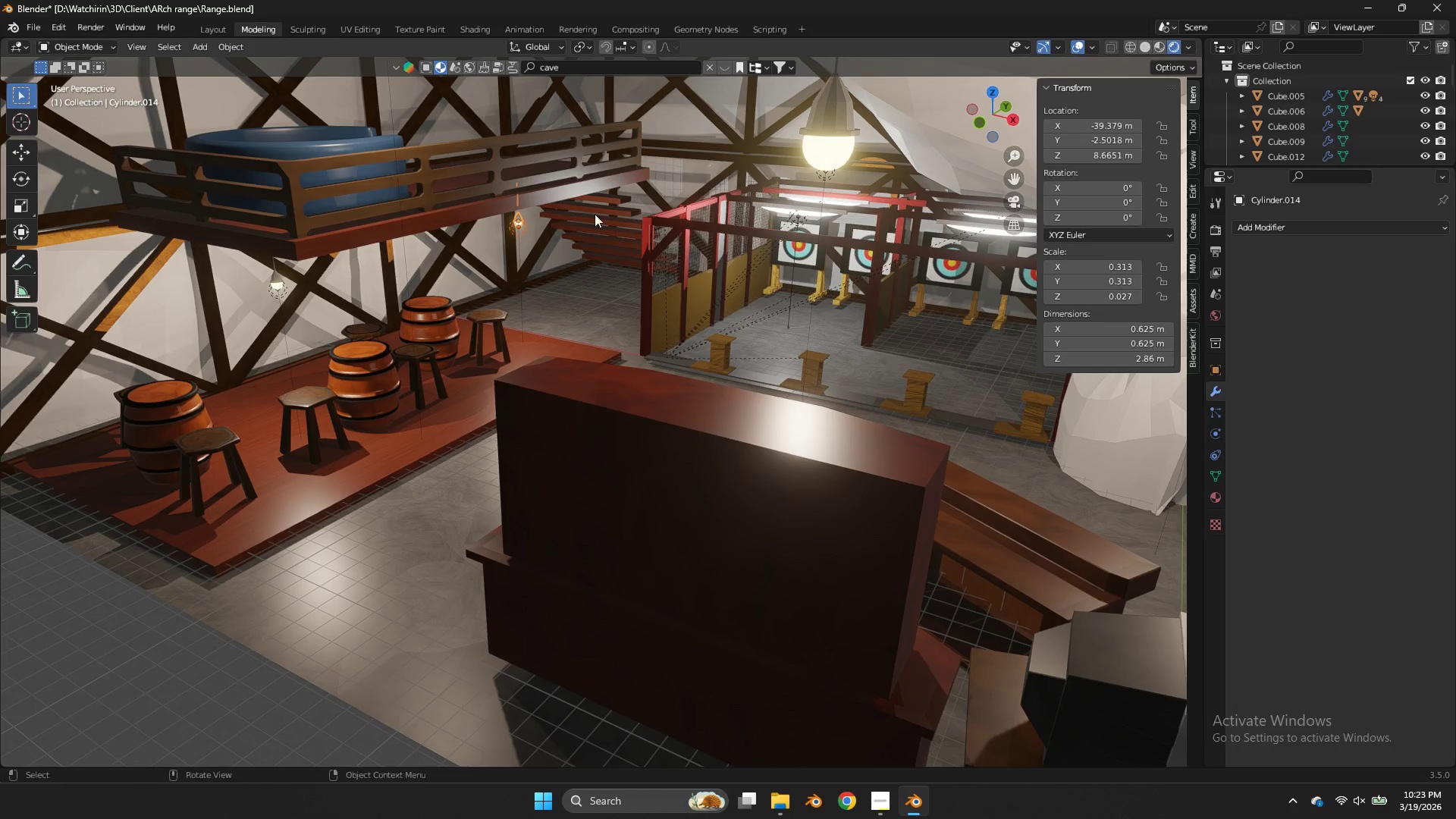 
scroll: coordinate [604, 228], scroll_direction: down, amount: 2.0
 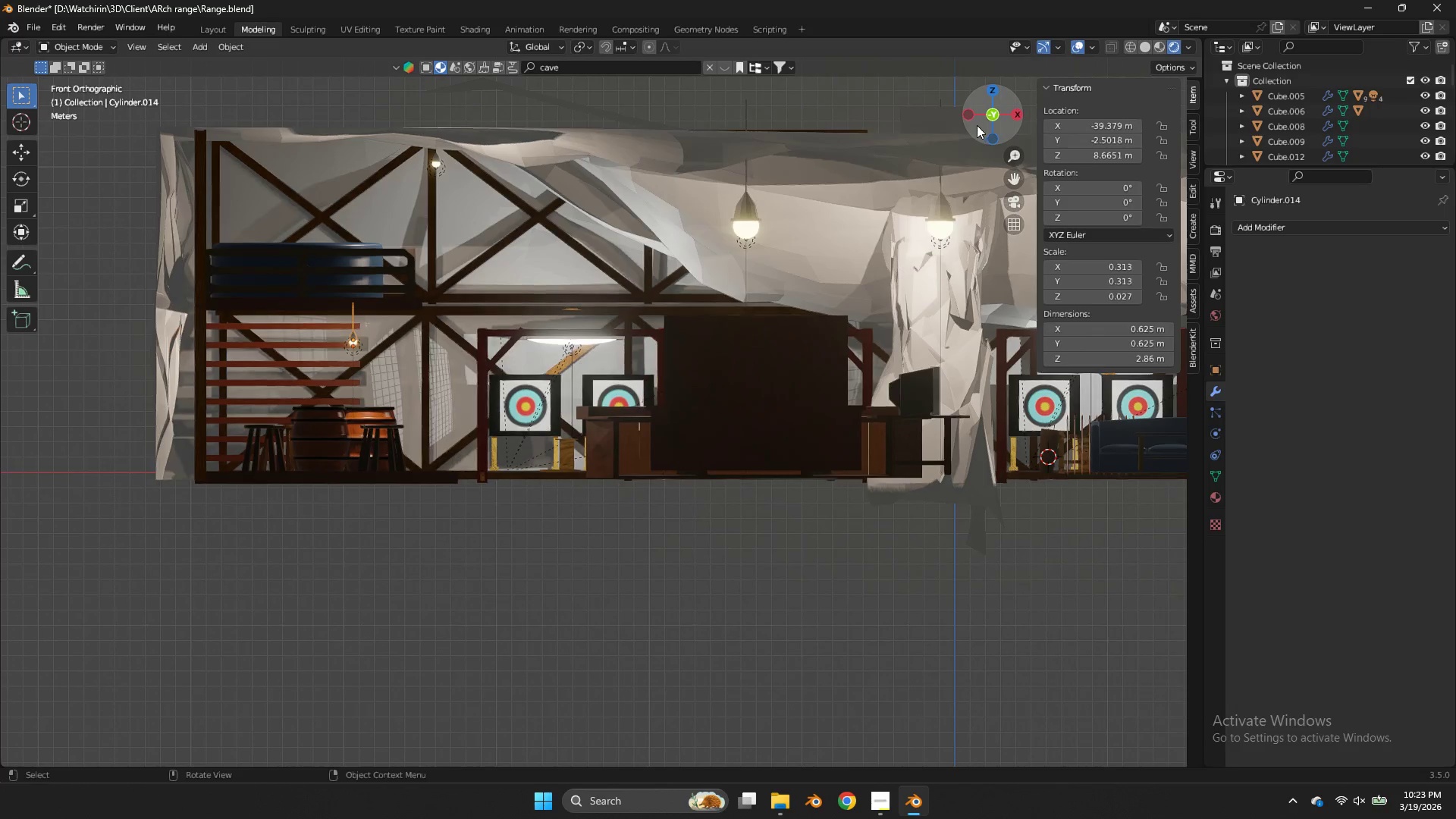 
type(Dz)
 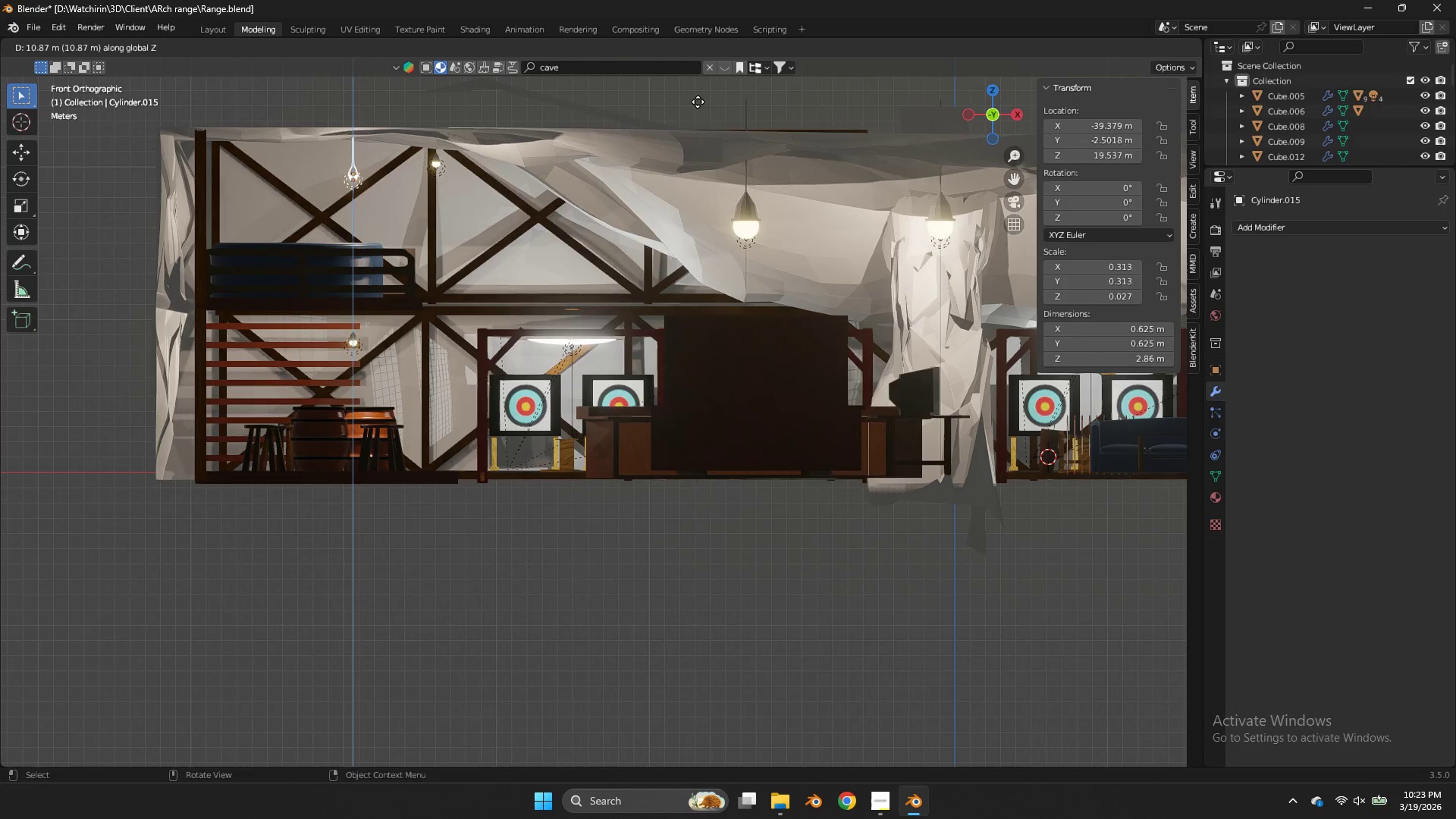 
left_click([694, 98])
 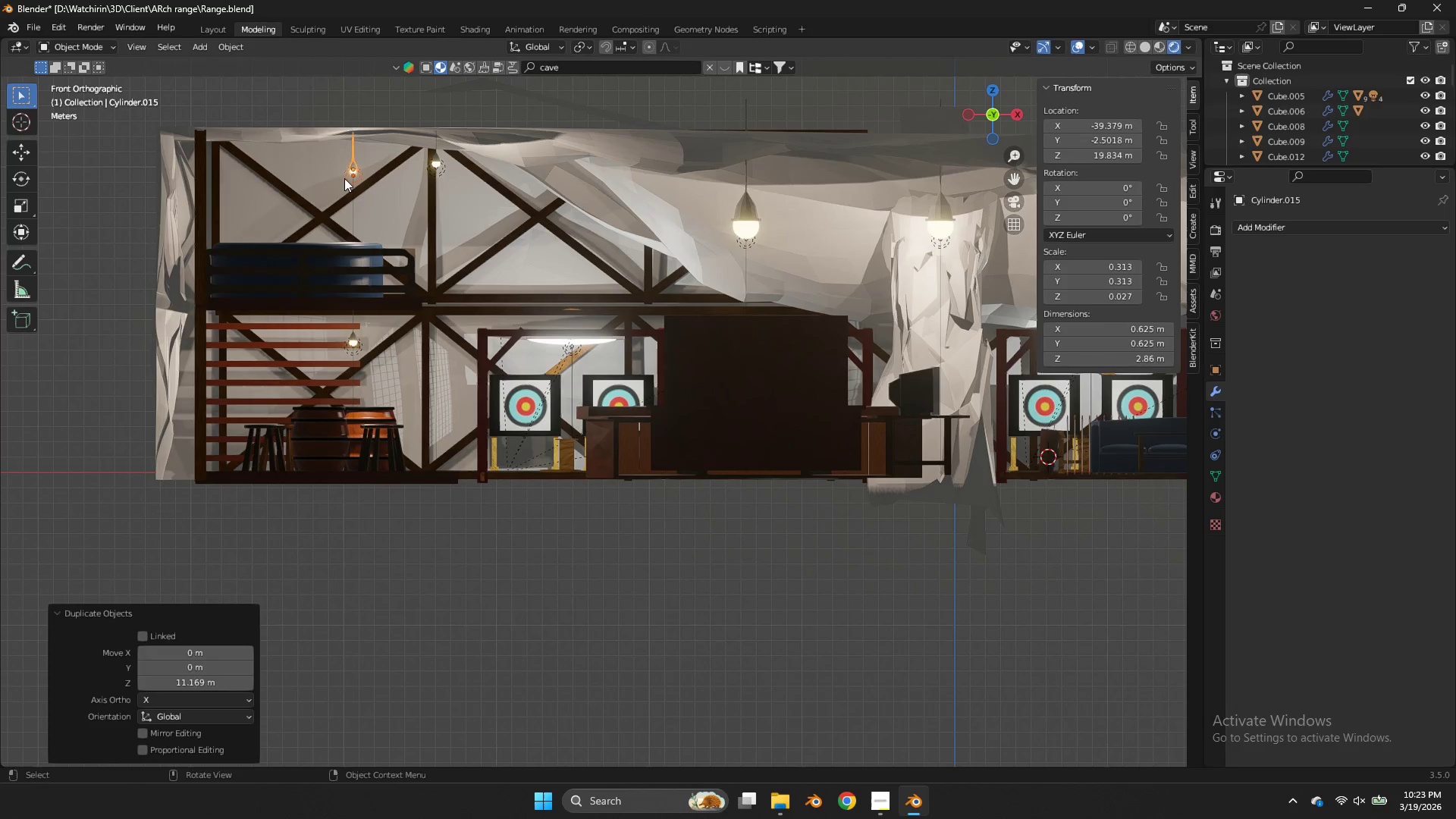 
left_click([359, 184])
 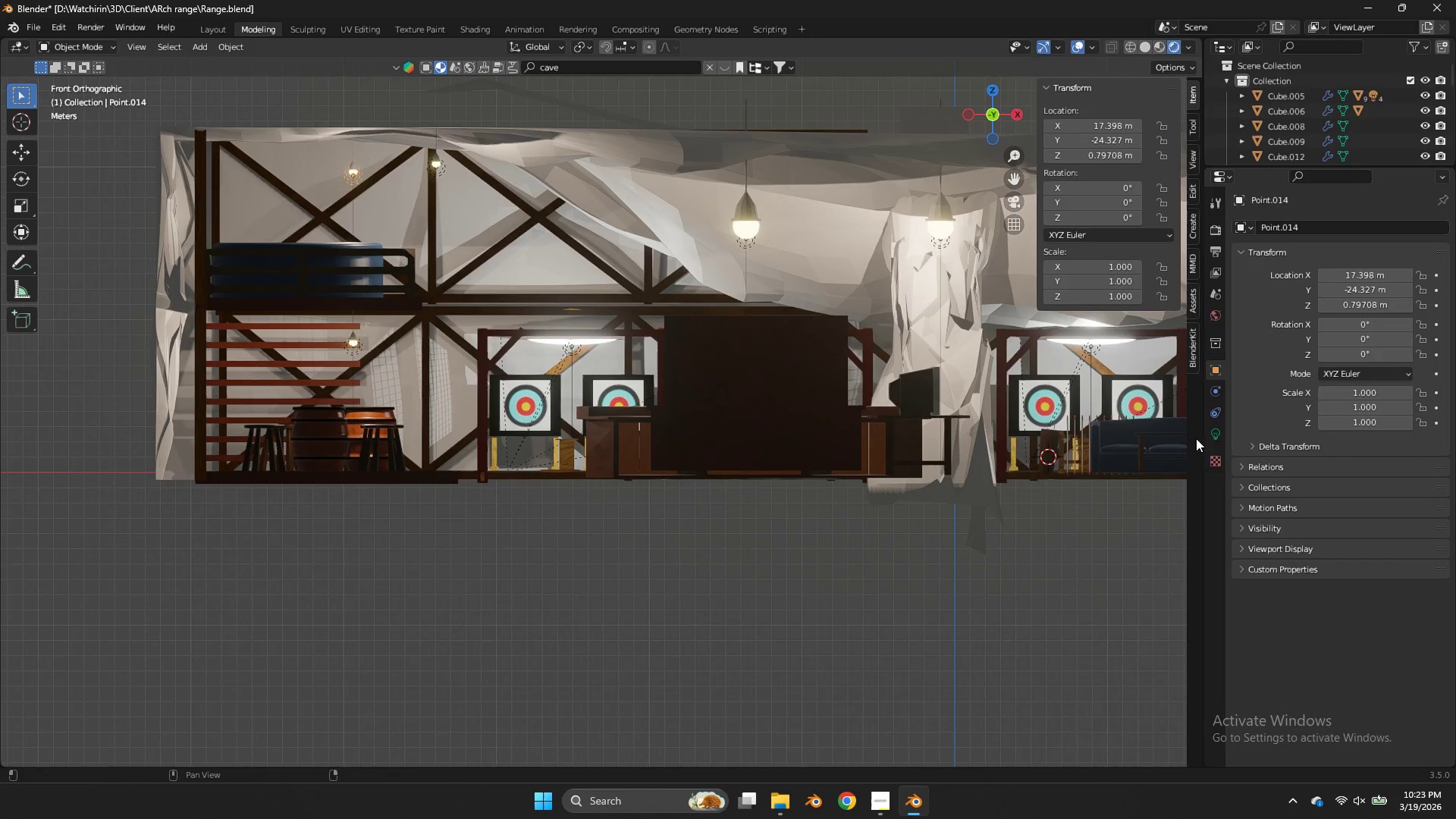 
left_click([1213, 441])
 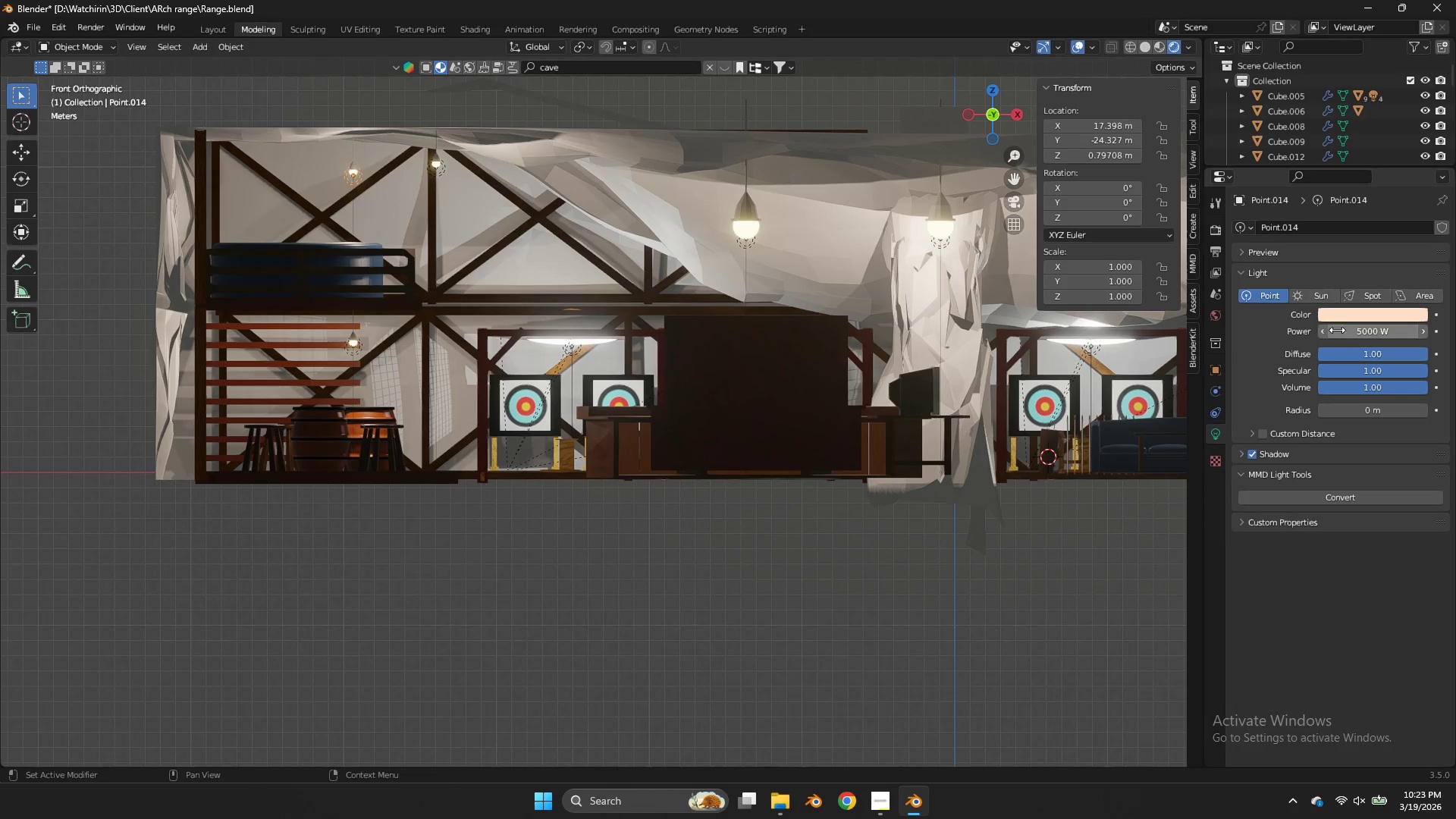 
left_click([1341, 329])
 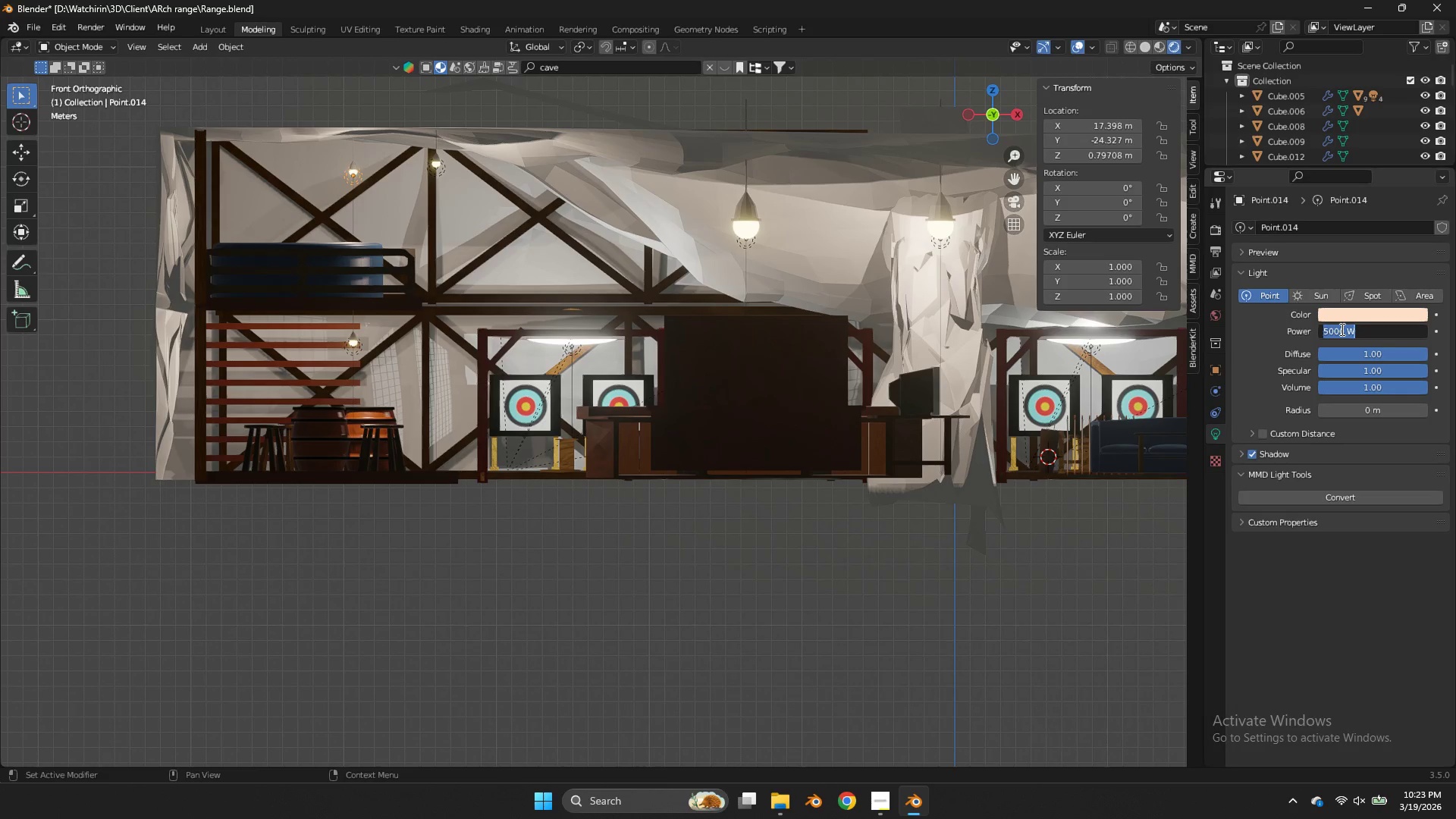 
type(2000)
 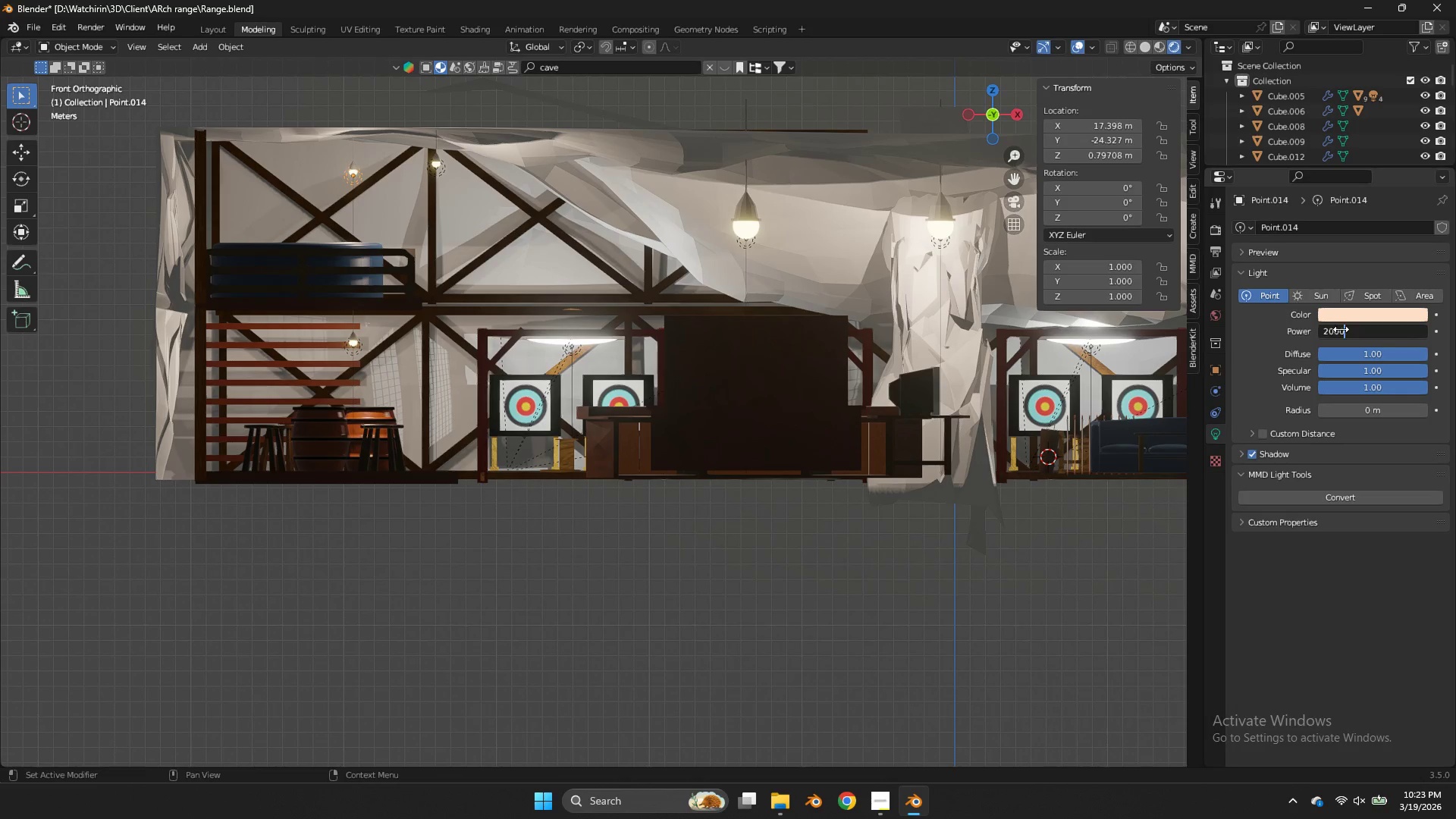 
key(Enter)
 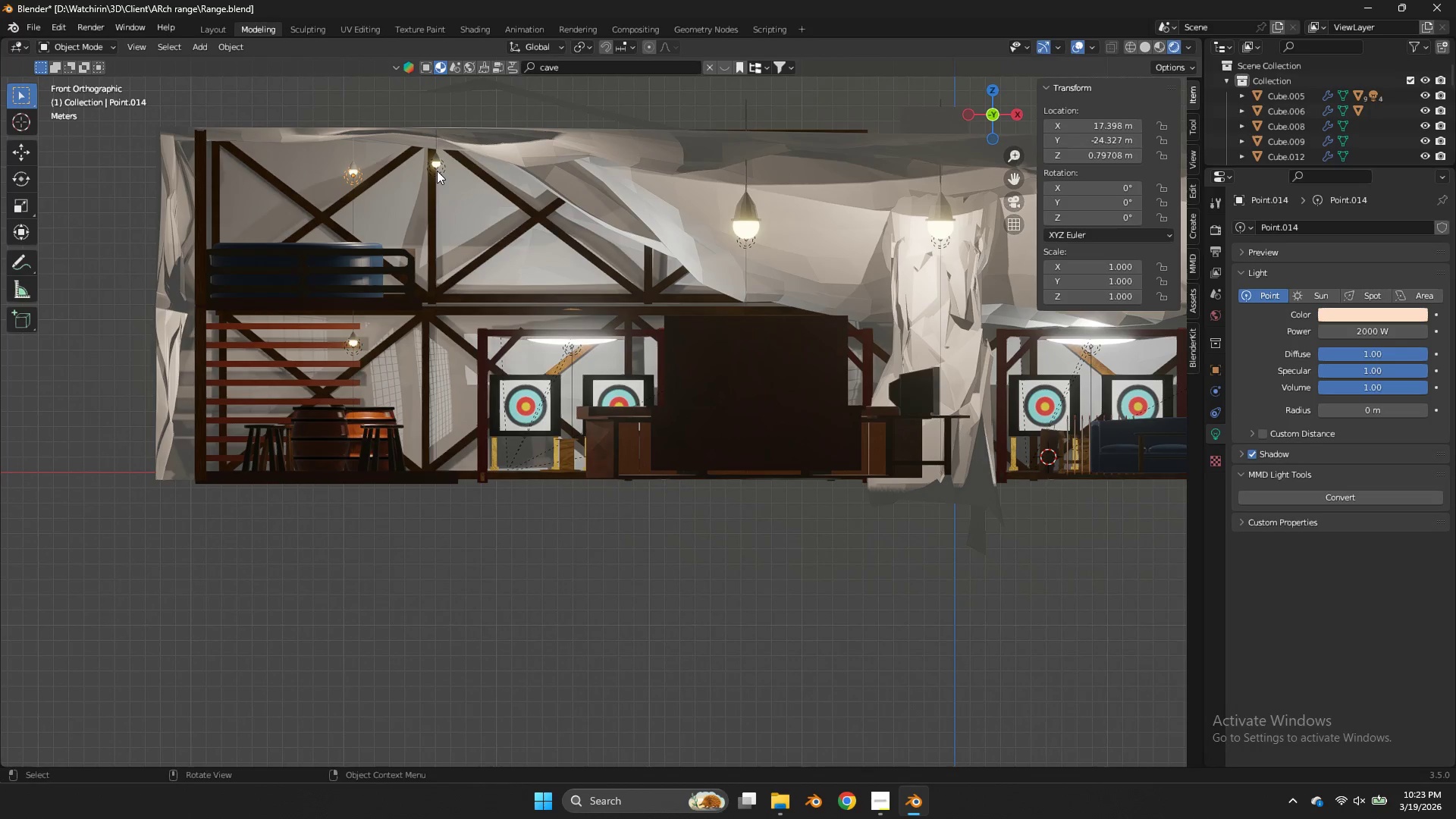 
double_click([436, 174])
 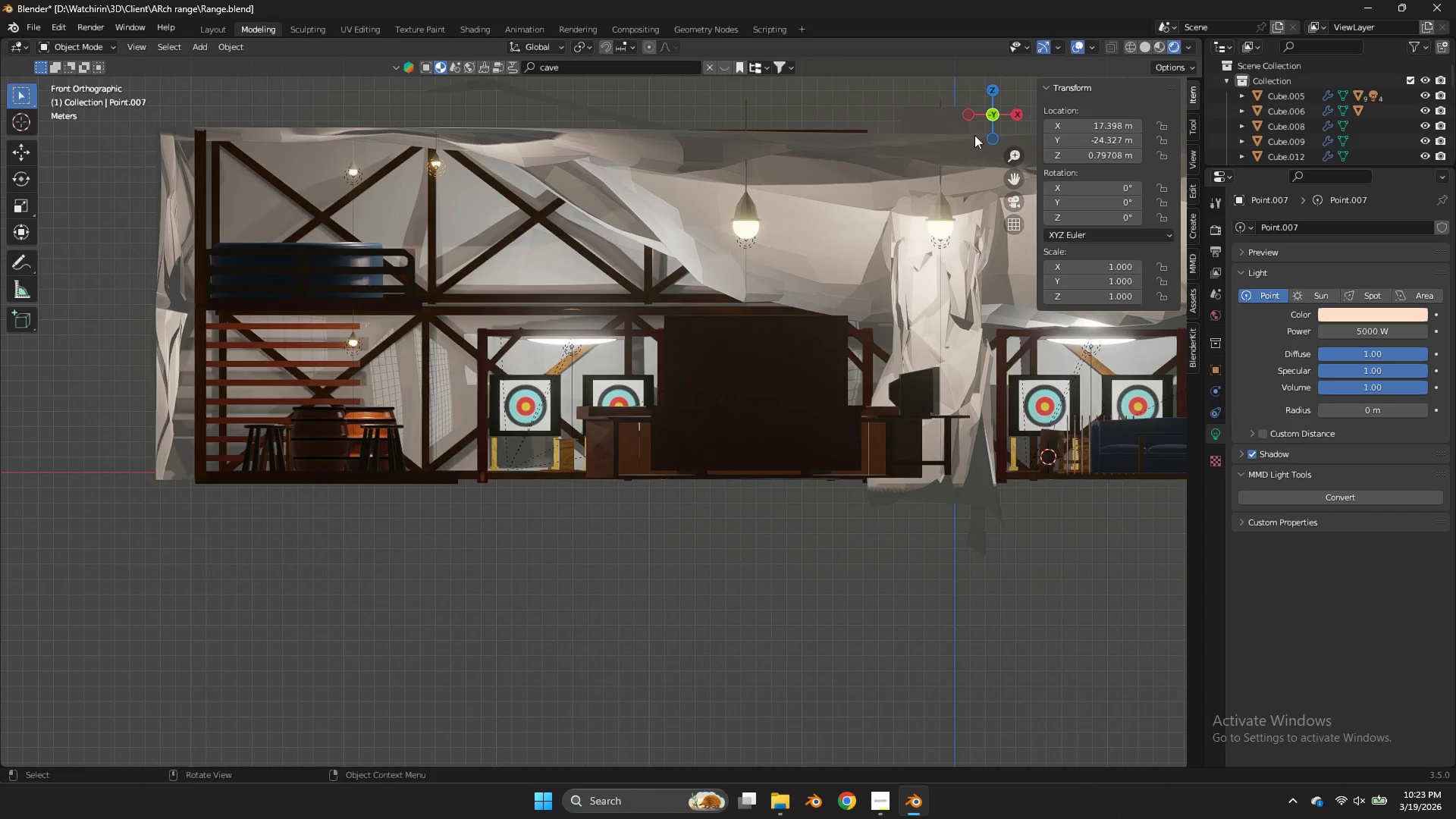 
left_click_drag(start_coordinate=[990, 119], to_coordinate=[995, 153])
 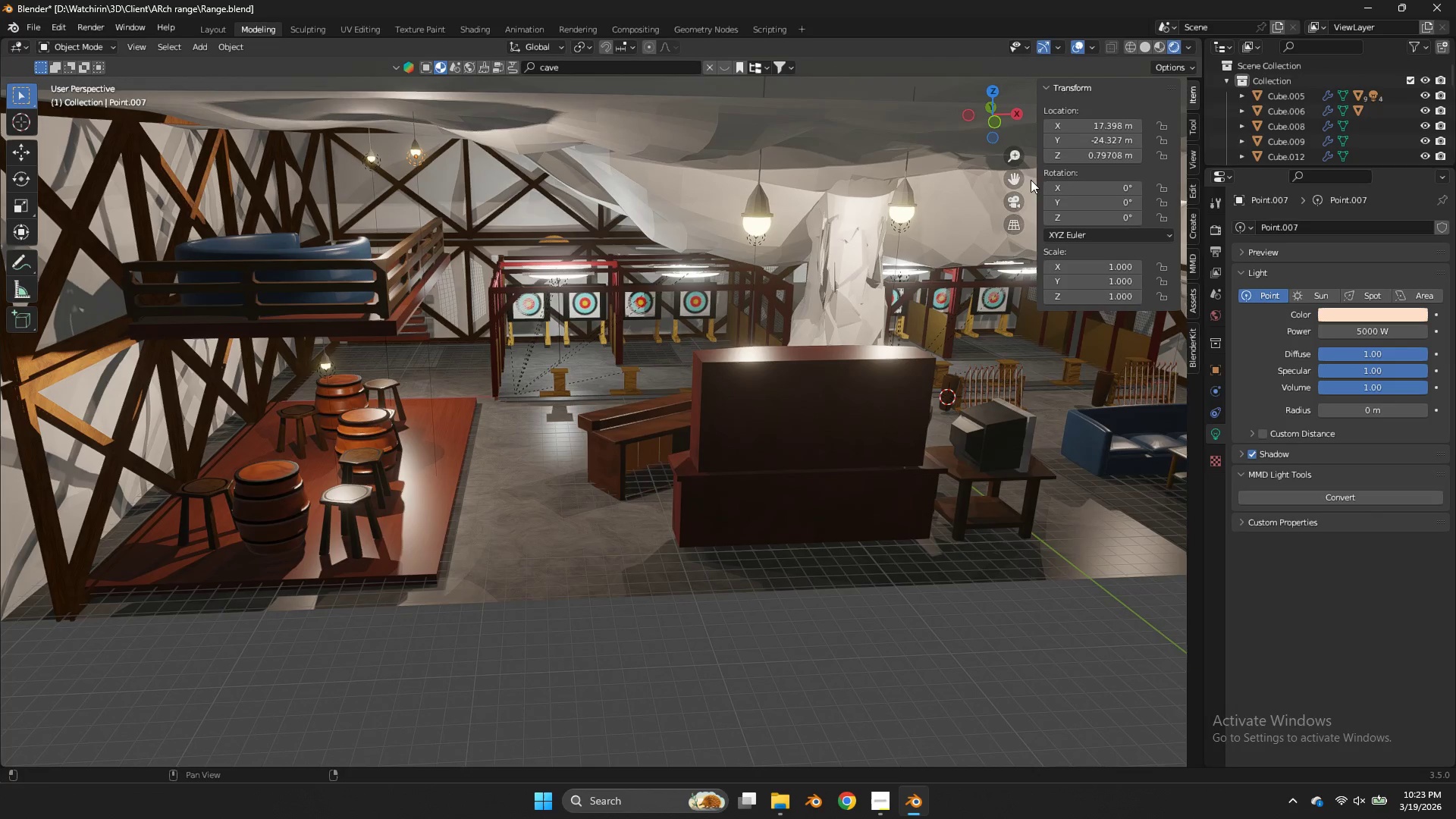 
left_click_drag(start_coordinate=[1024, 180], to_coordinate=[560, 184])
 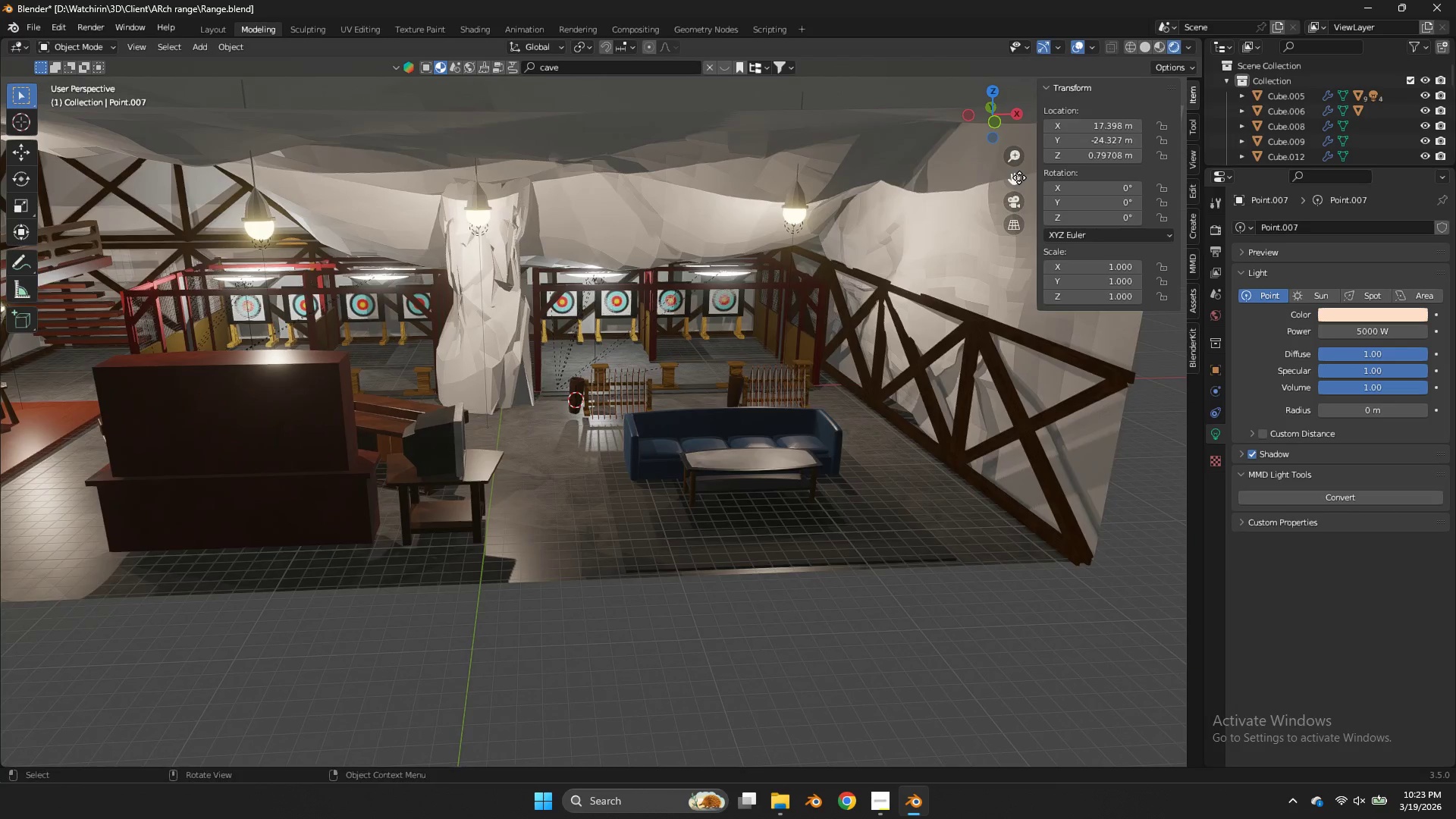 
left_click_drag(start_coordinate=[1025, 134], to_coordinate=[981, 134])
 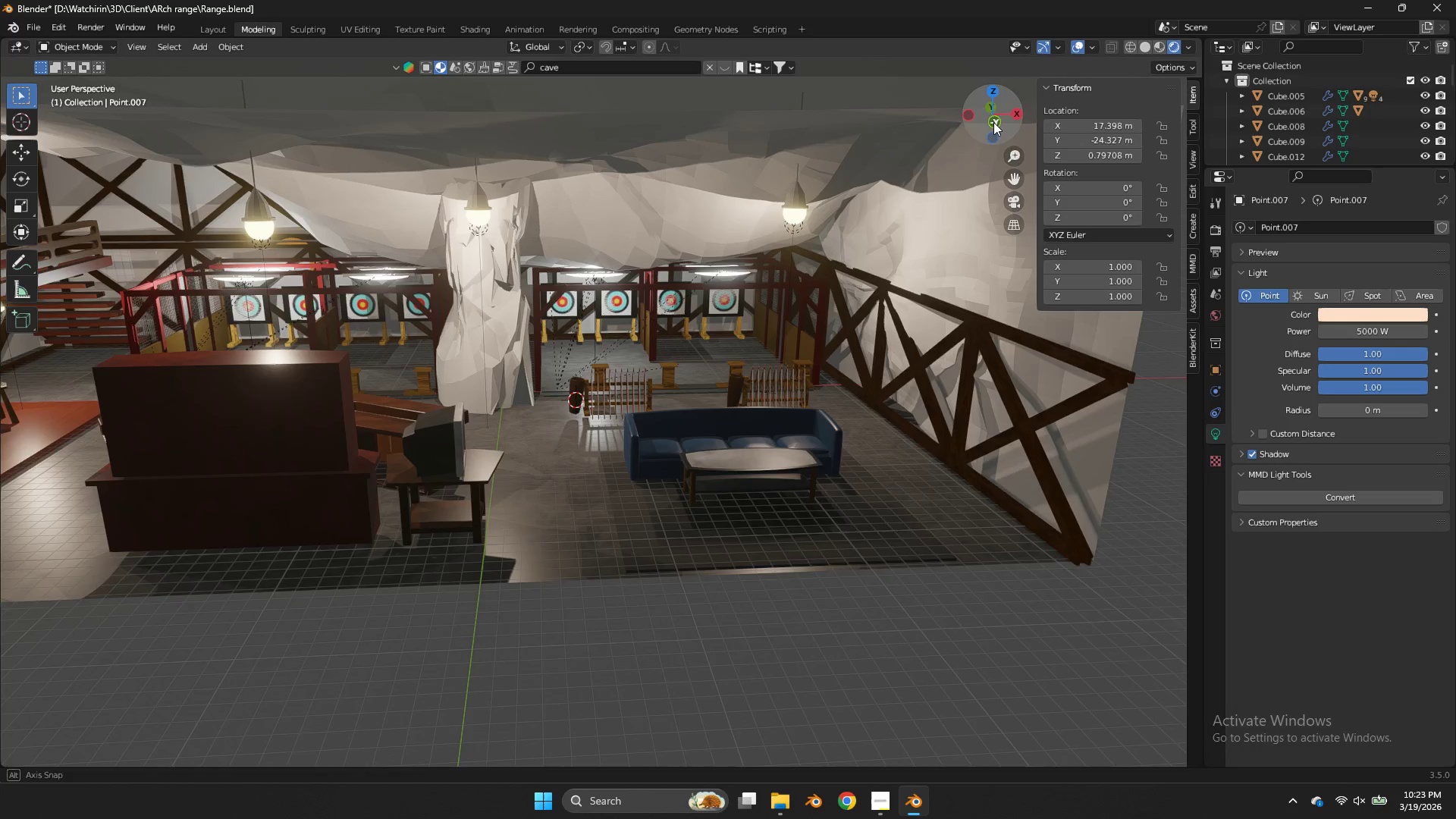 
left_click_drag(start_coordinate=[1005, 118], to_coordinate=[5, 110])
 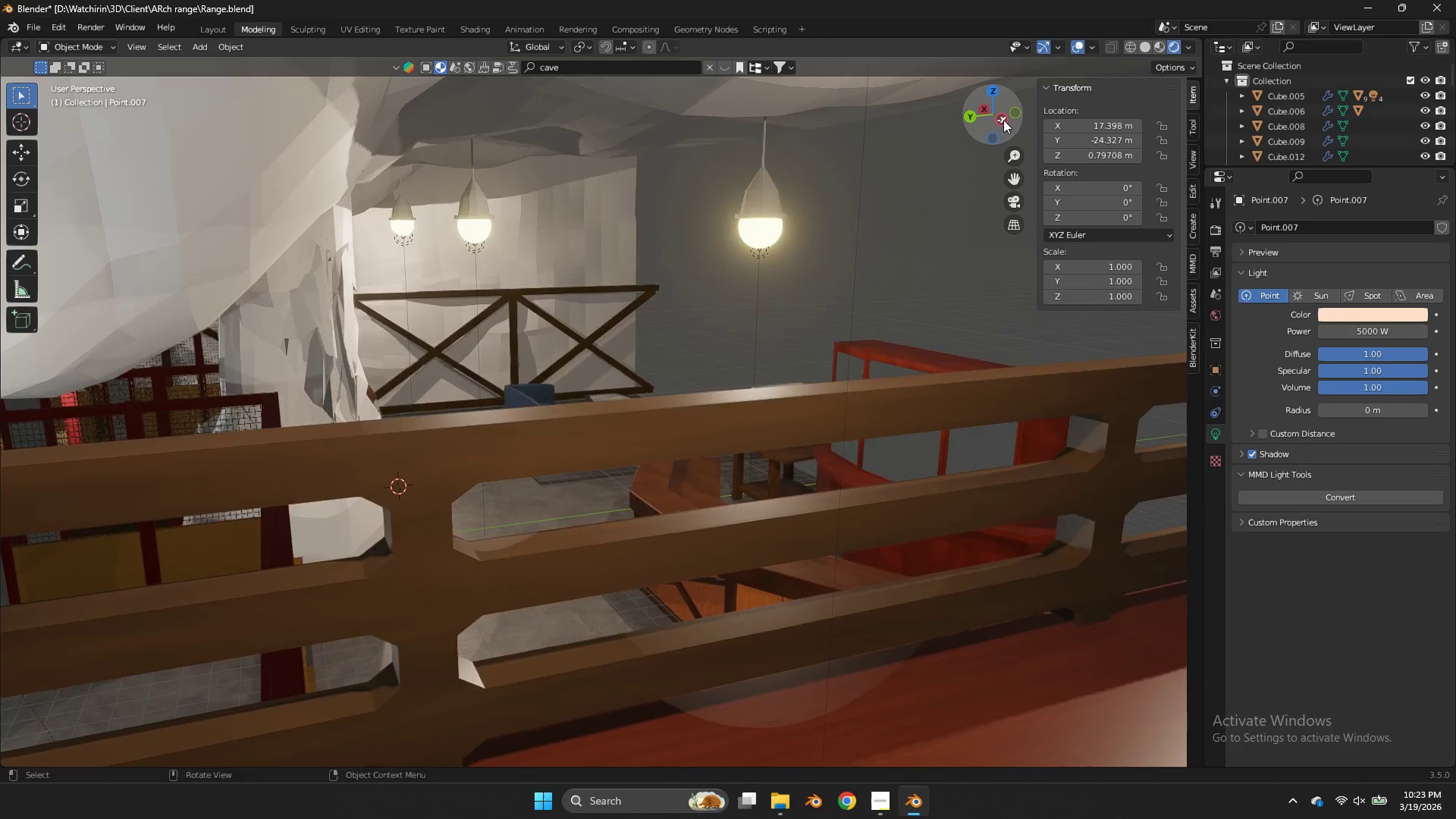 
scroll: coordinate [1019, 177], scroll_direction: none, amount: 0.0
 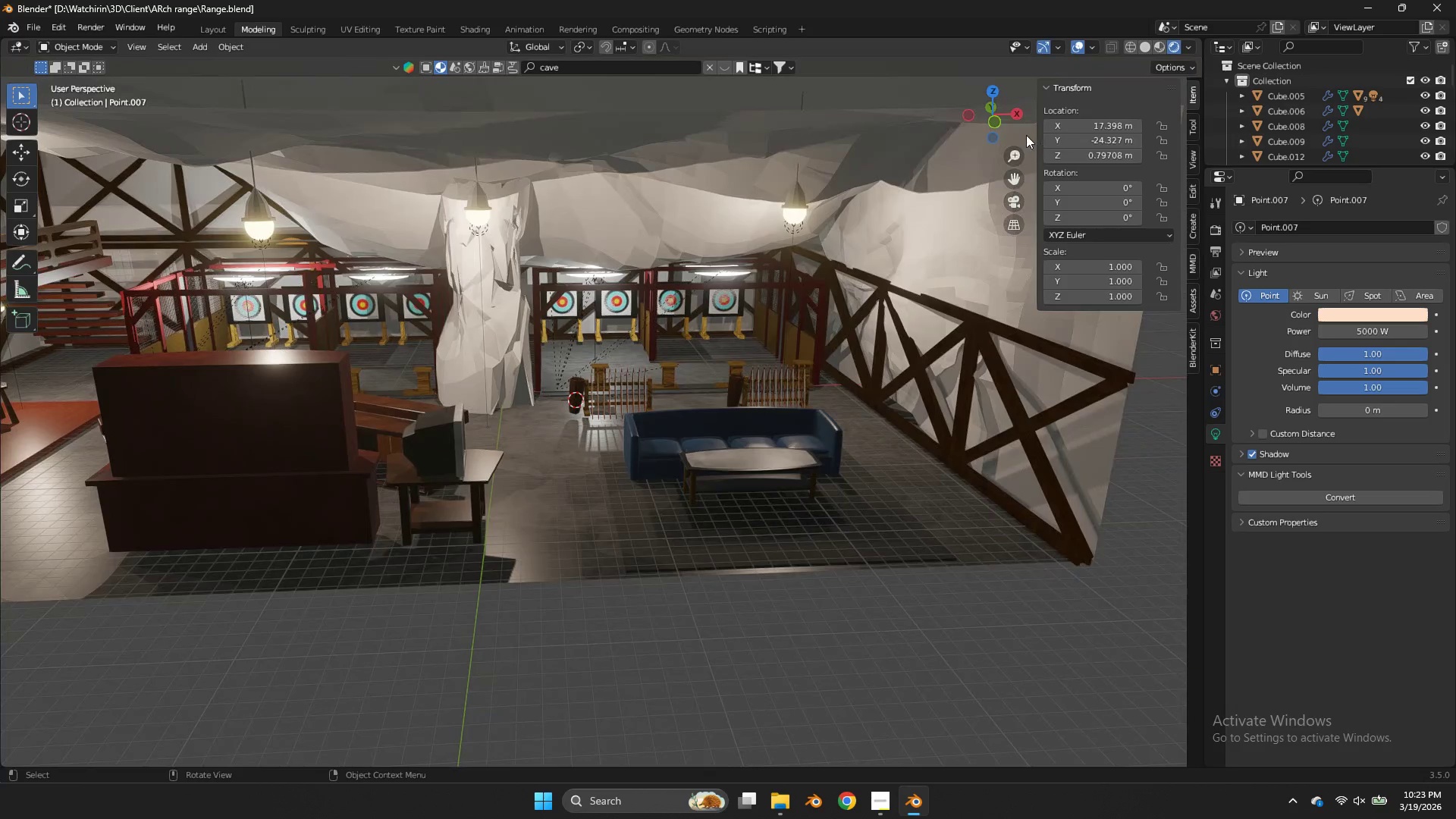 
left_click_drag(start_coordinate=[1000, 109], to_coordinate=[1035, 110])
 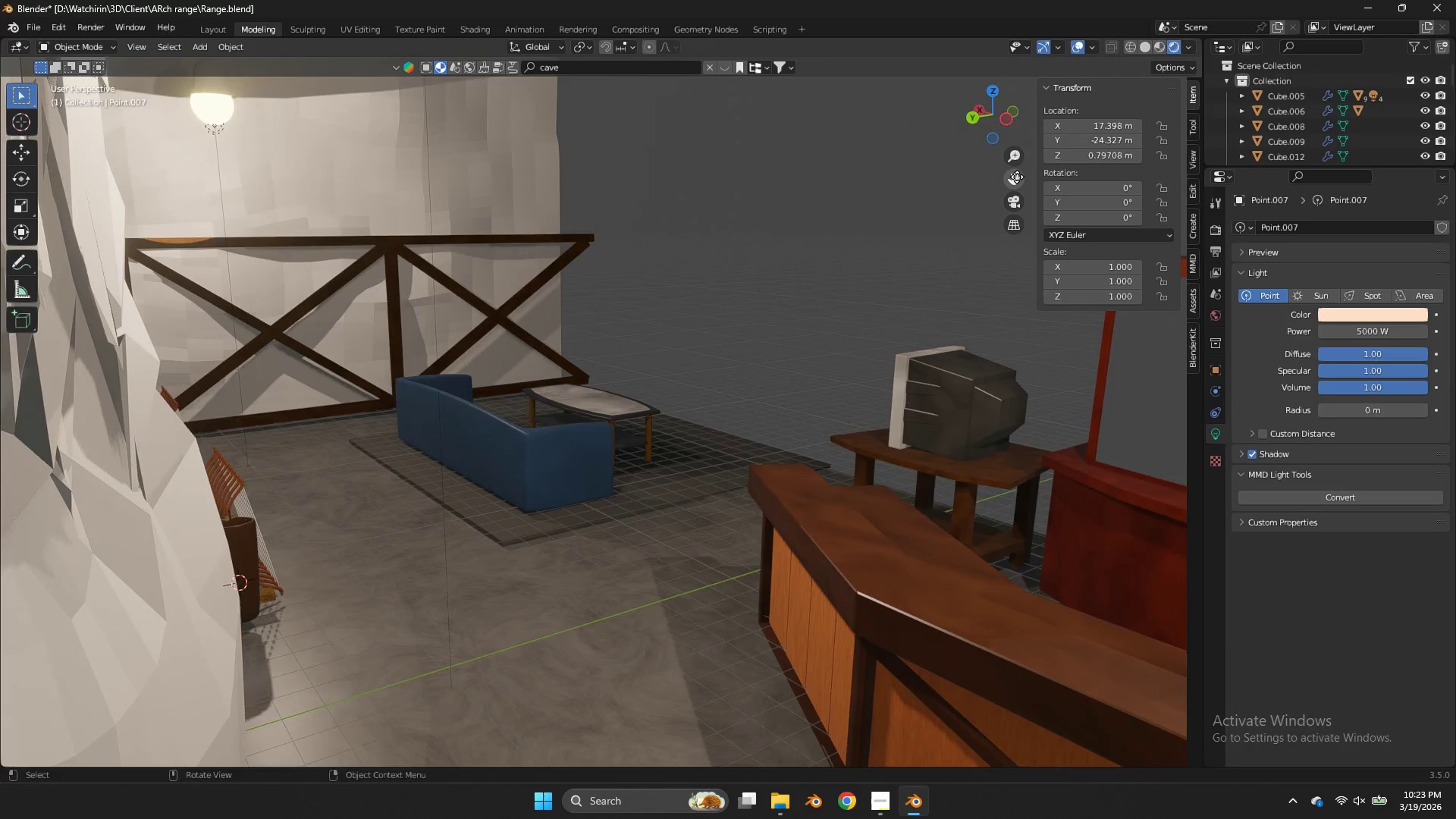 
left_click_drag(start_coordinate=[1017, 177], to_coordinate=[790, 143])
 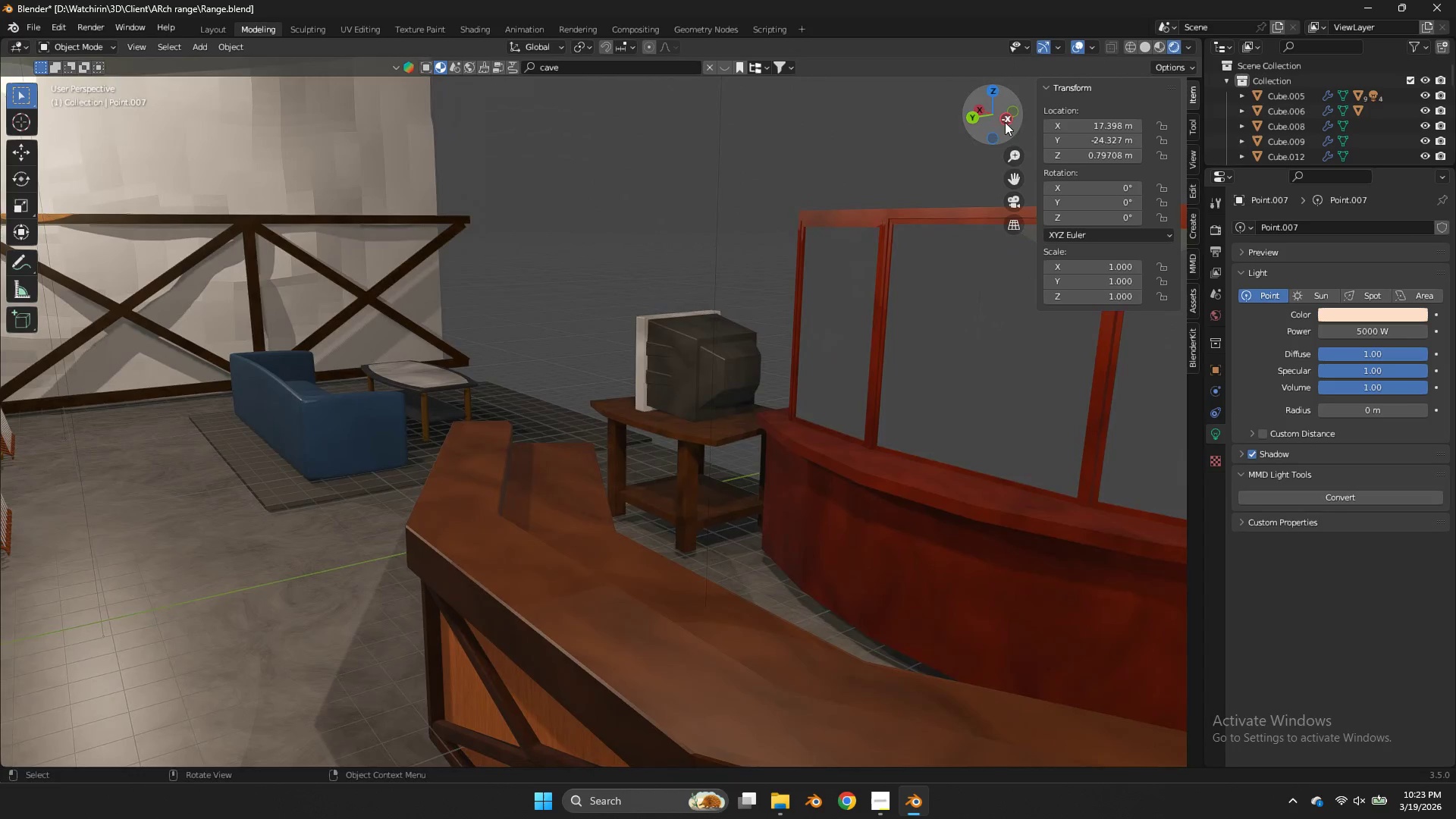 
scroll: coordinate [1003, 120], scroll_direction: up, amount: 3.0
 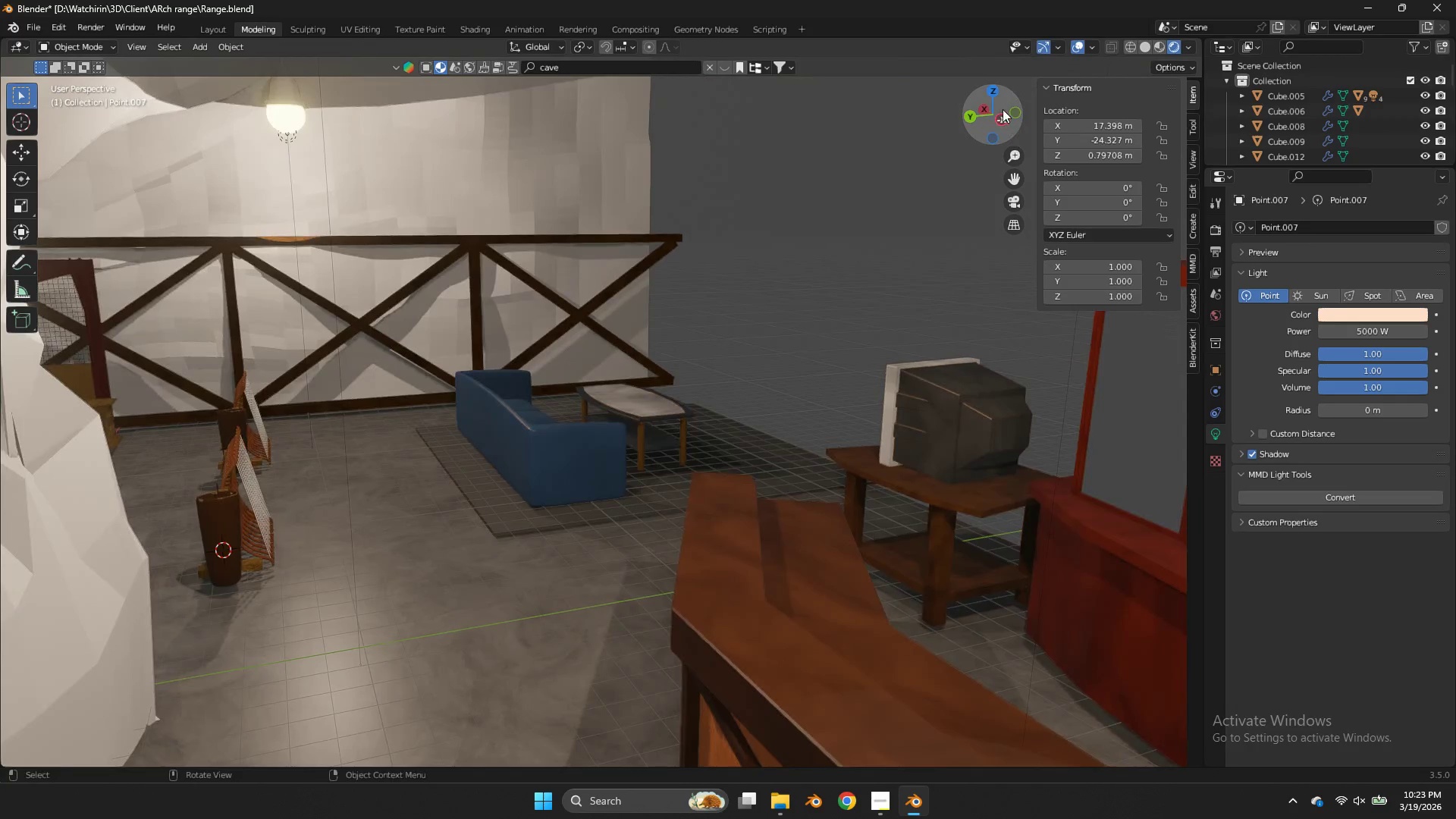 
left_click_drag(start_coordinate=[1001, 124], to_coordinate=[1050, 135])
 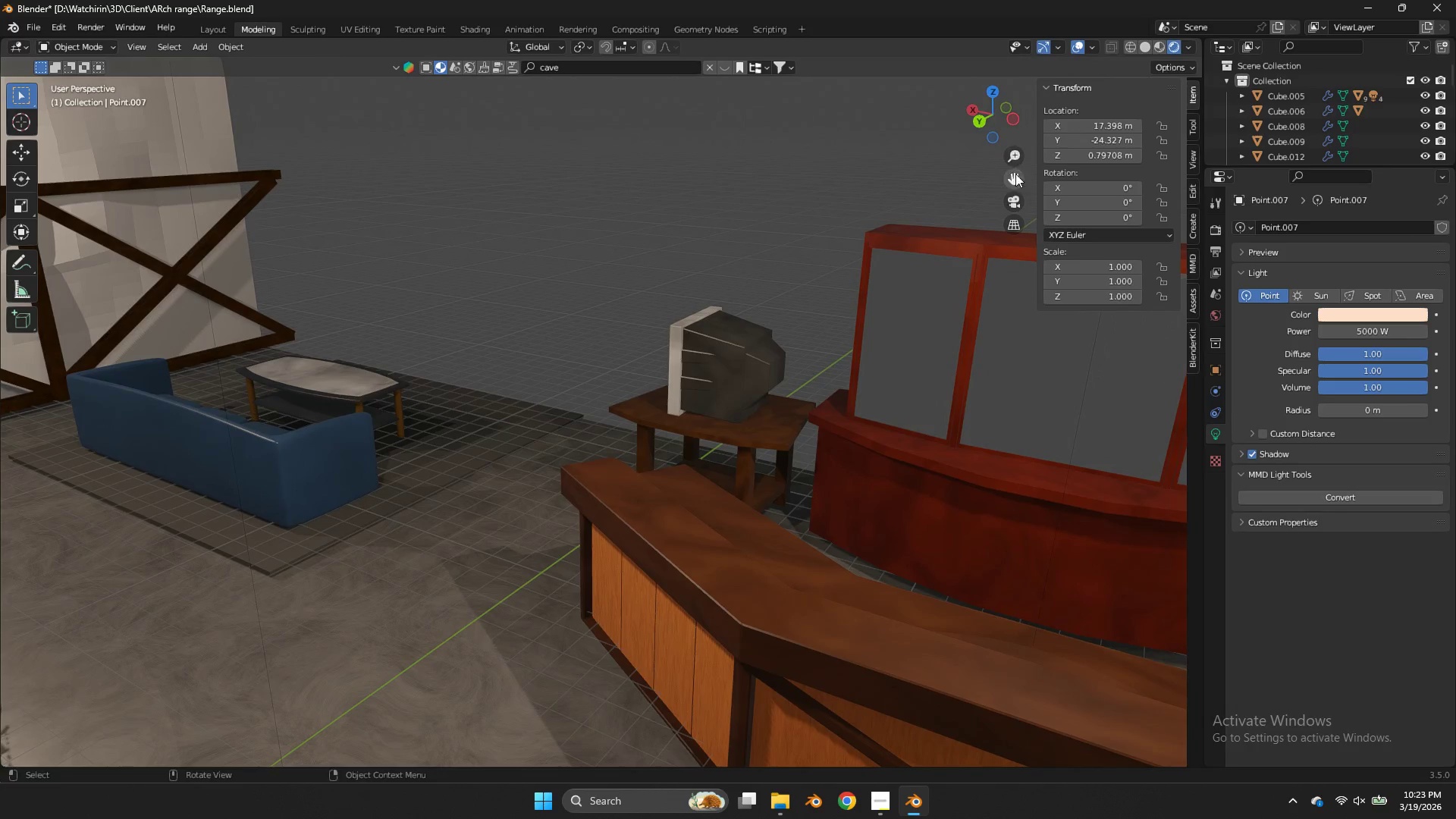 
left_click_drag(start_coordinate=[1015, 174], to_coordinate=[937, 94])
 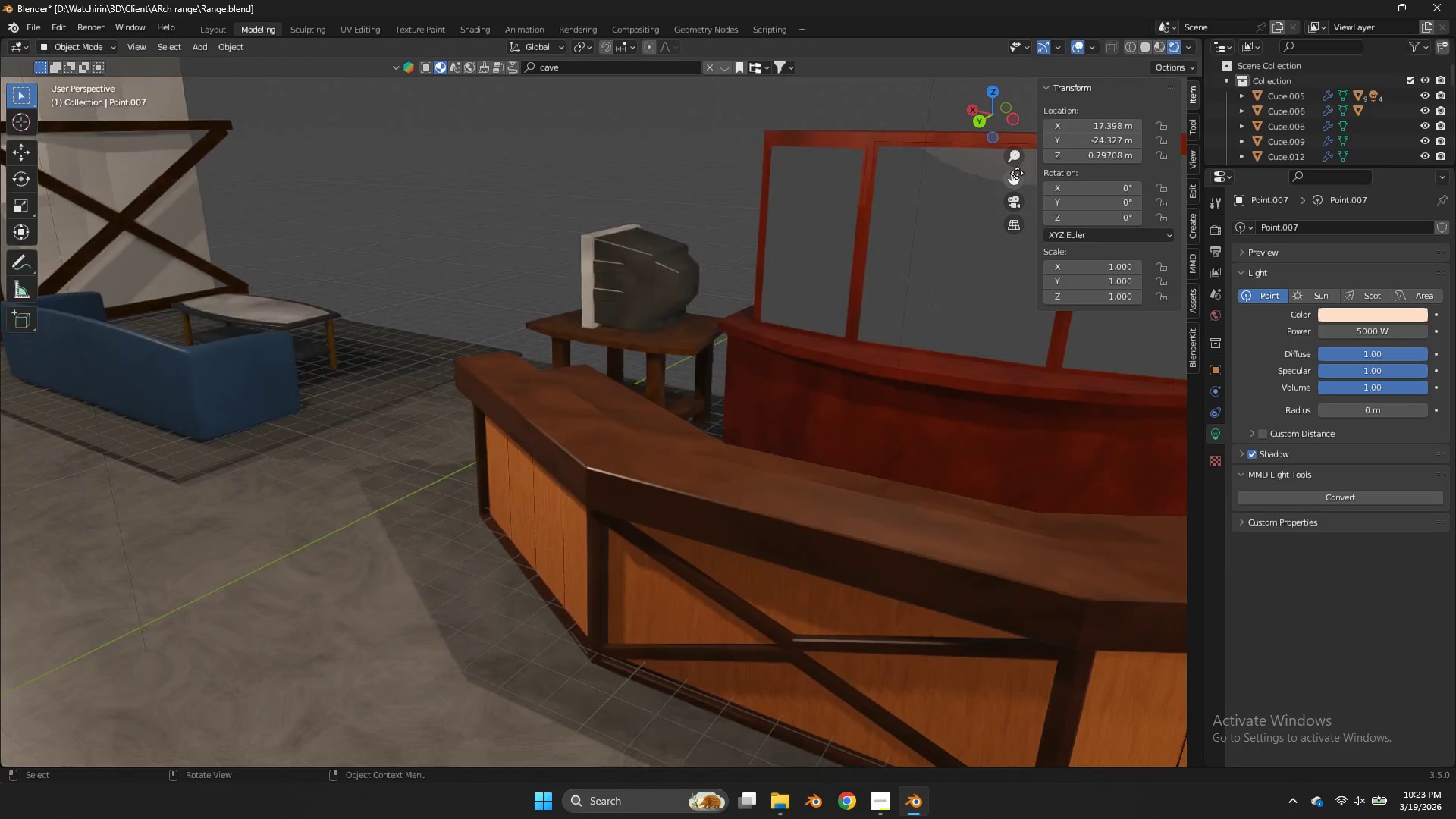 
scroll: coordinate [1017, 171], scroll_direction: down, amount: 3.0
 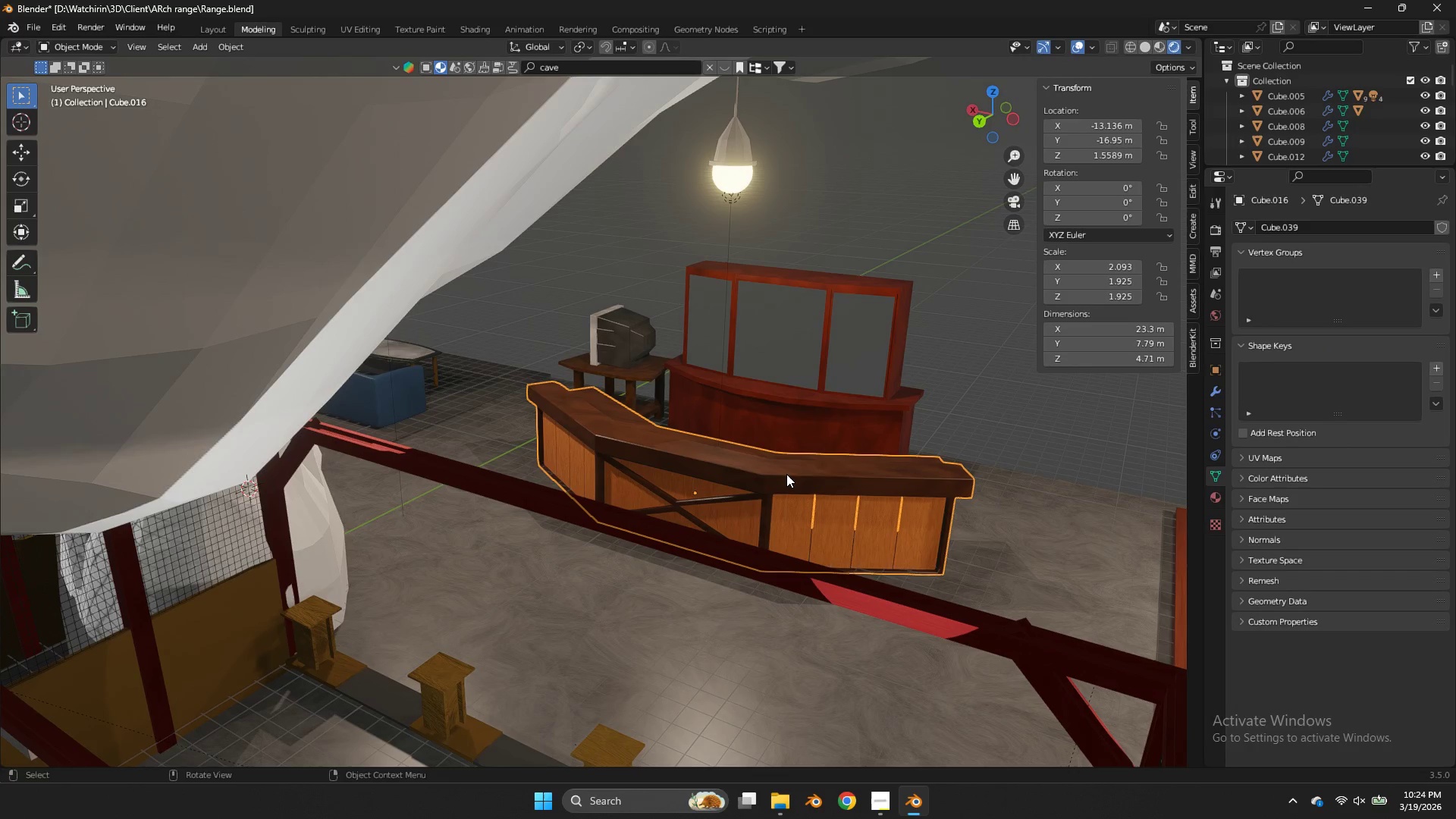 
key(H)
 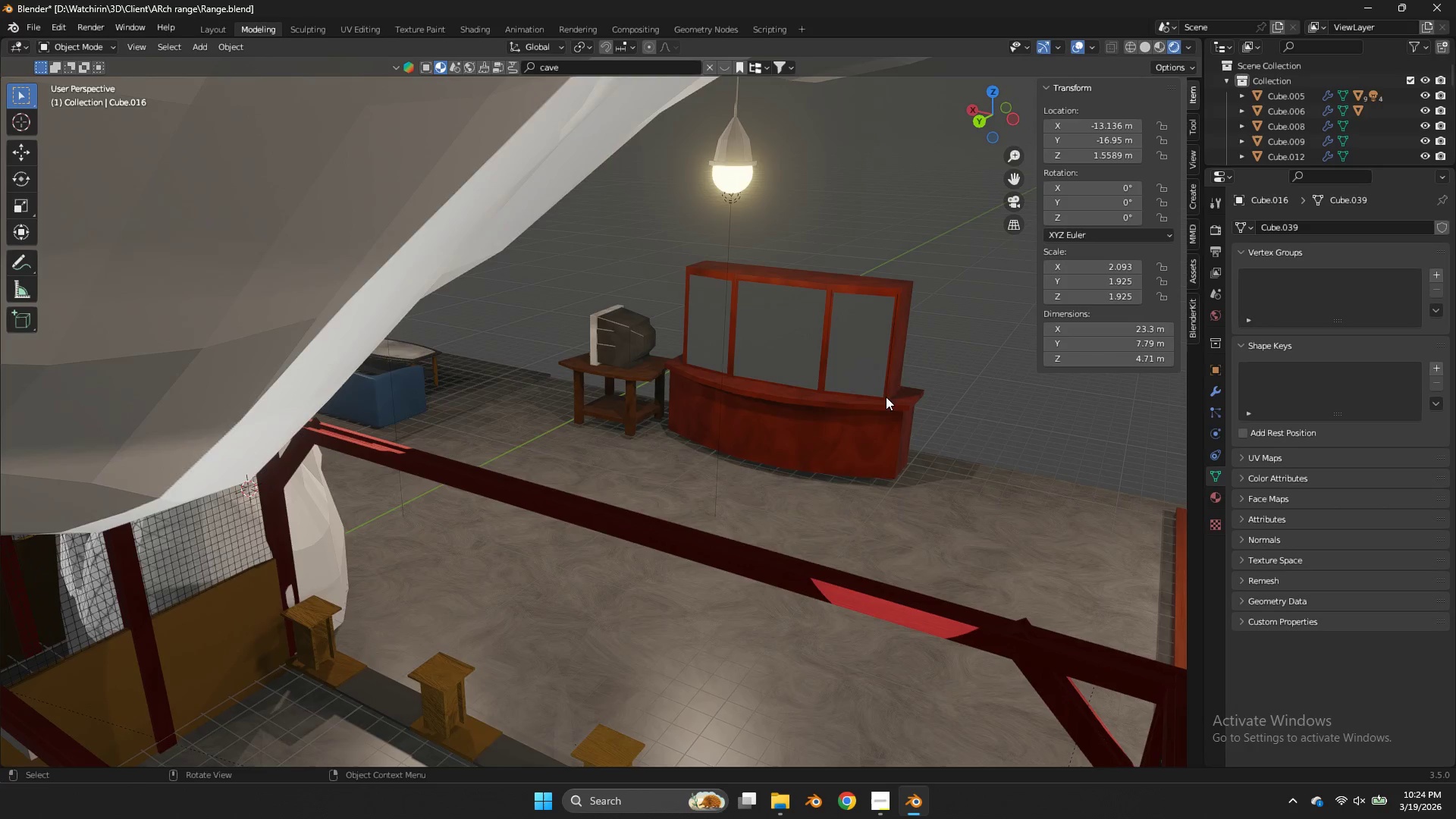 
left_click_drag(start_coordinate=[993, 113], to_coordinate=[1028, 115])
 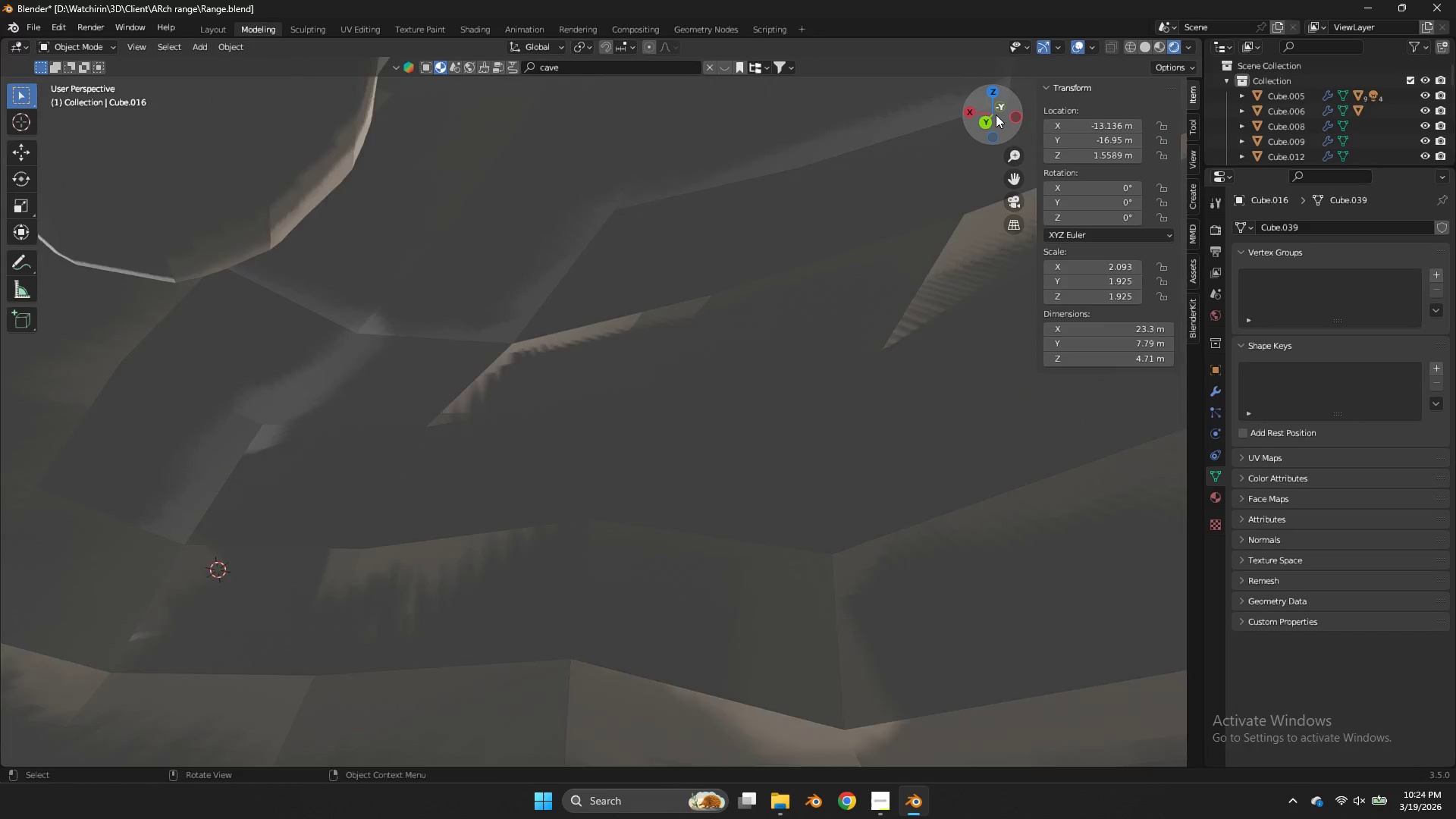 
scroll: coordinate [891, 385], scroll_direction: up, amount: 1.0
 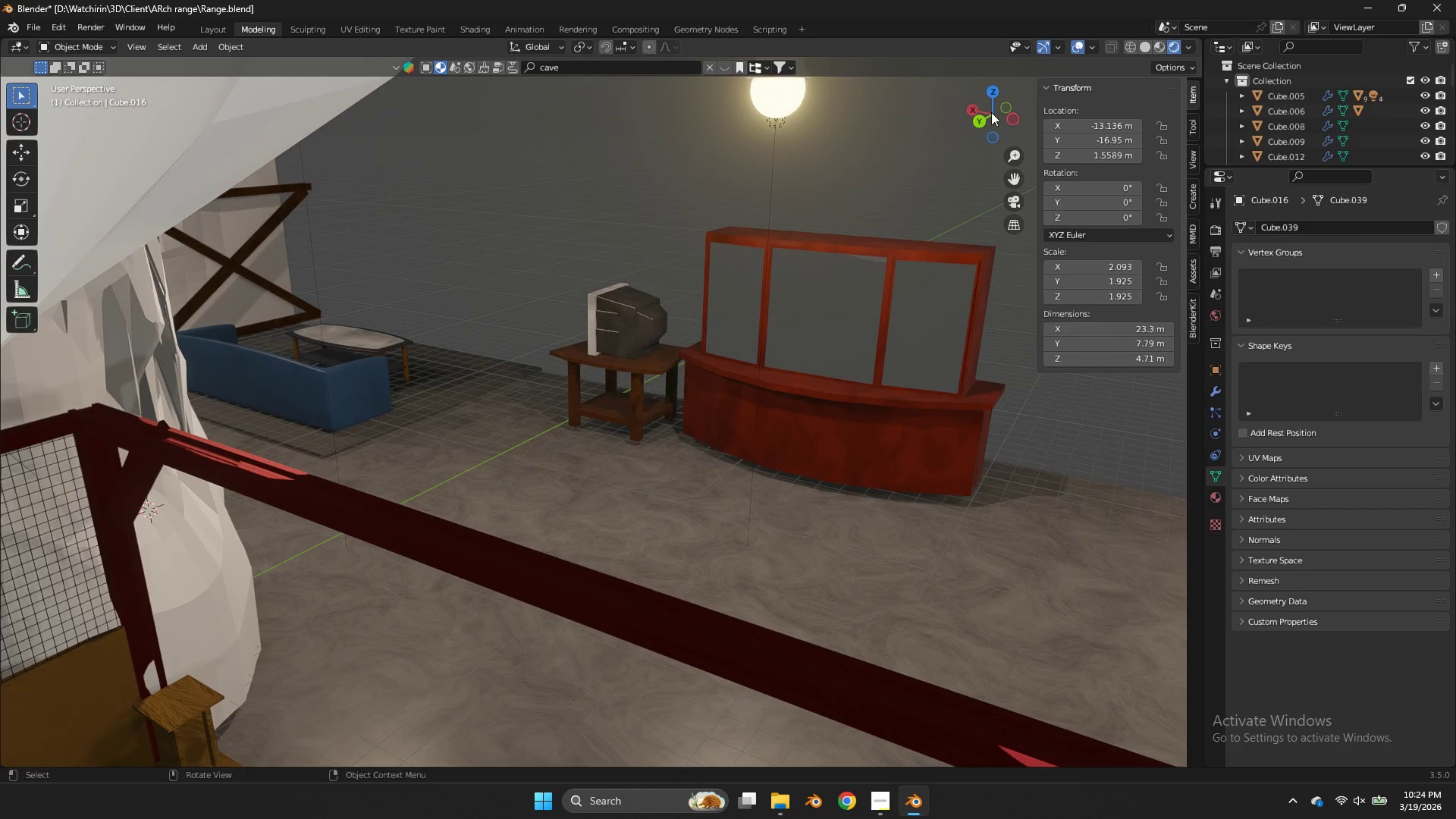 
left_click_drag(start_coordinate=[996, 115], to_coordinate=[970, 119])
 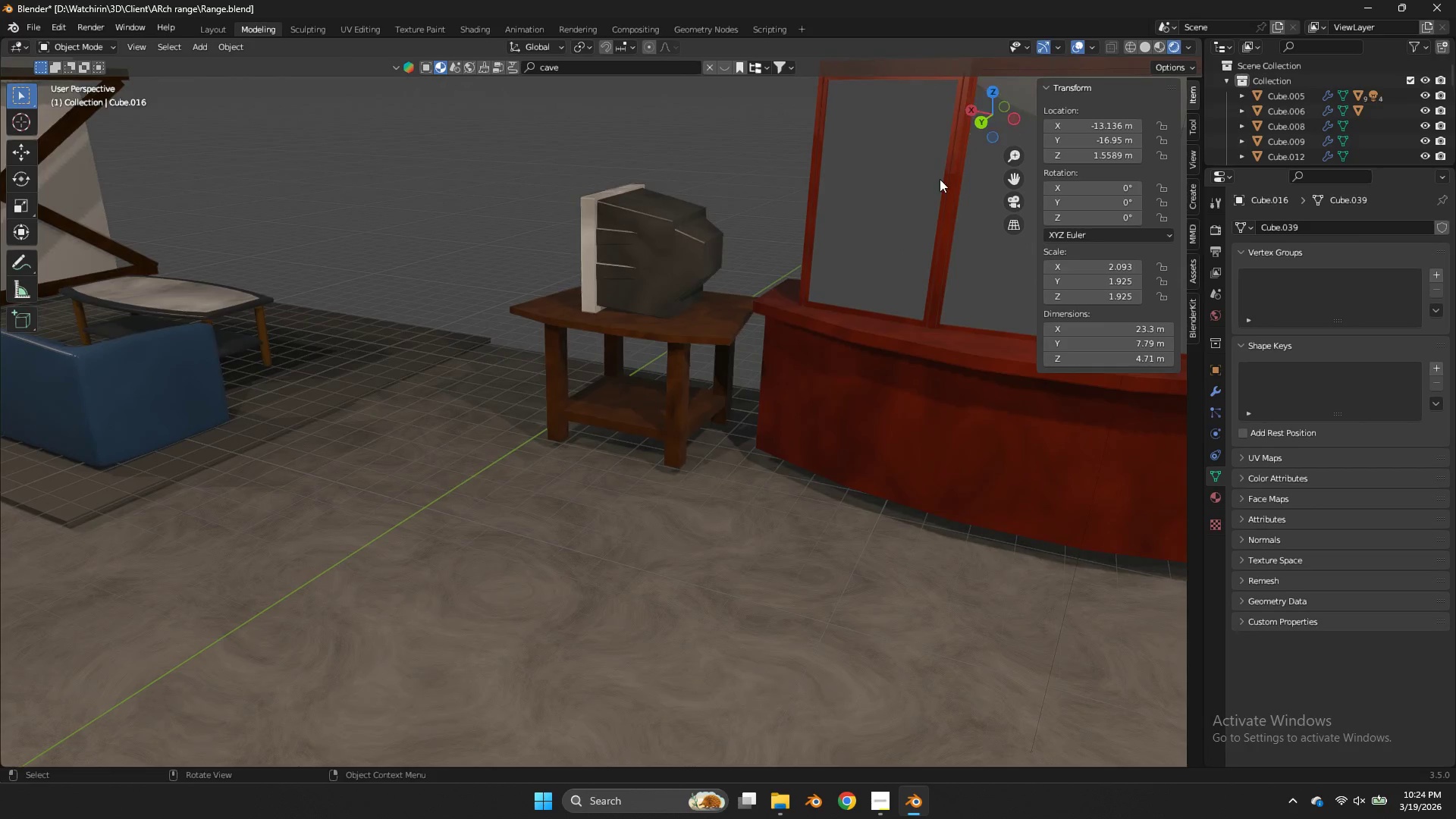 
type(zz)
 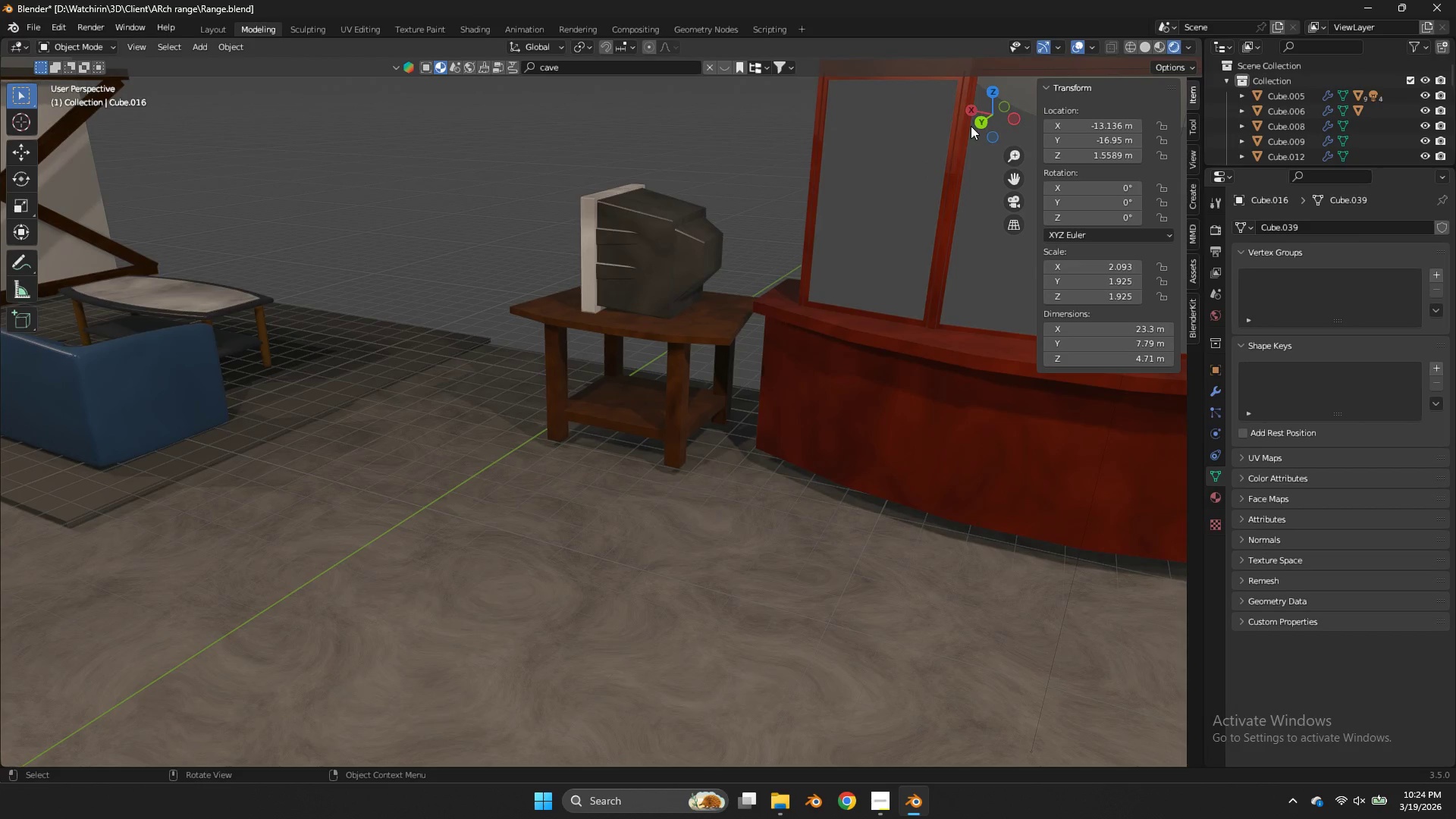 
scroll: coordinate [996, 115], scroll_direction: up, amount: 3.0
 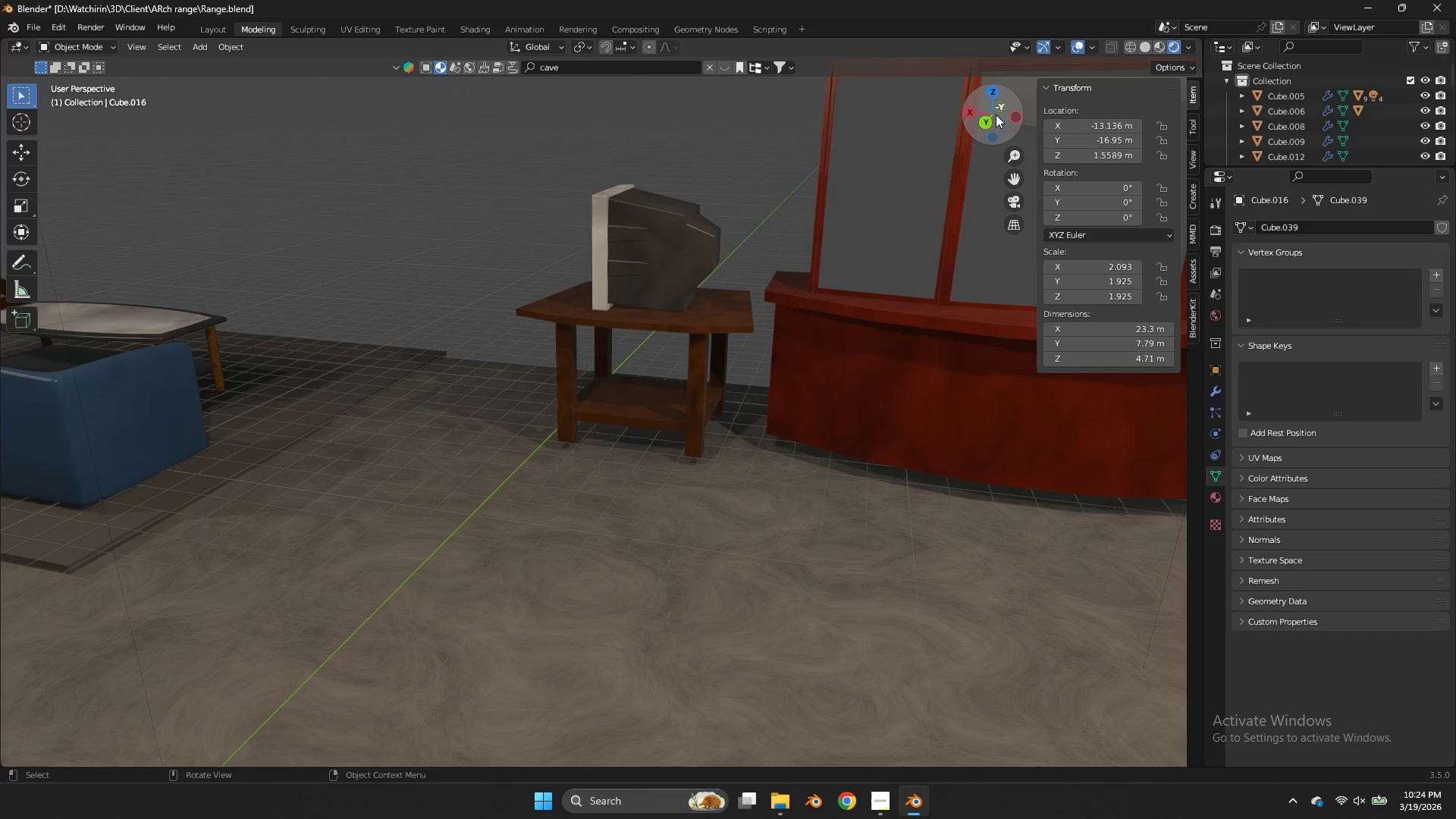 
key(Control+ControlLeft)
 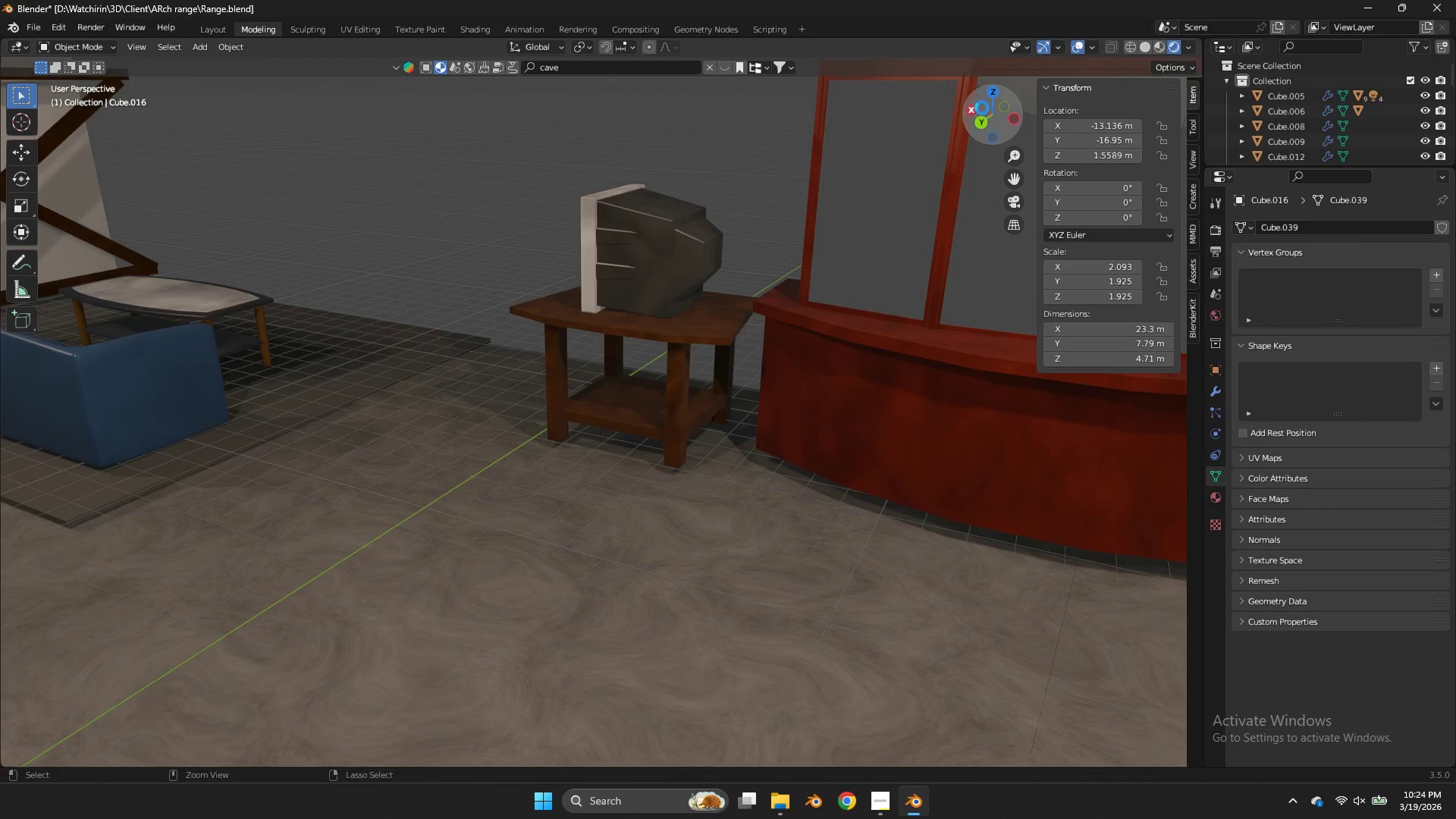 
key(Control+S)
 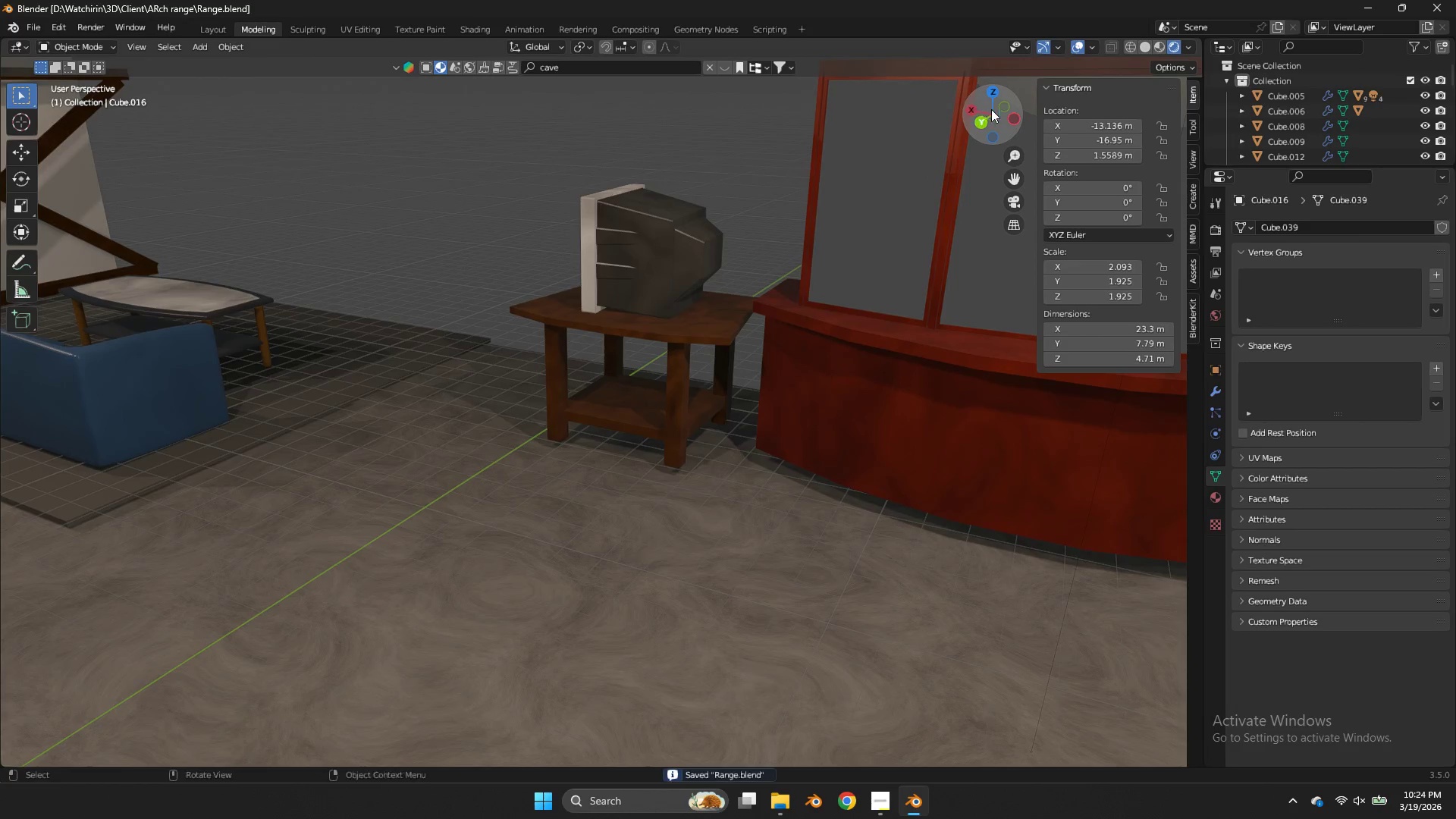 
left_click_drag(start_coordinate=[987, 107], to_coordinate=[999, 77])
 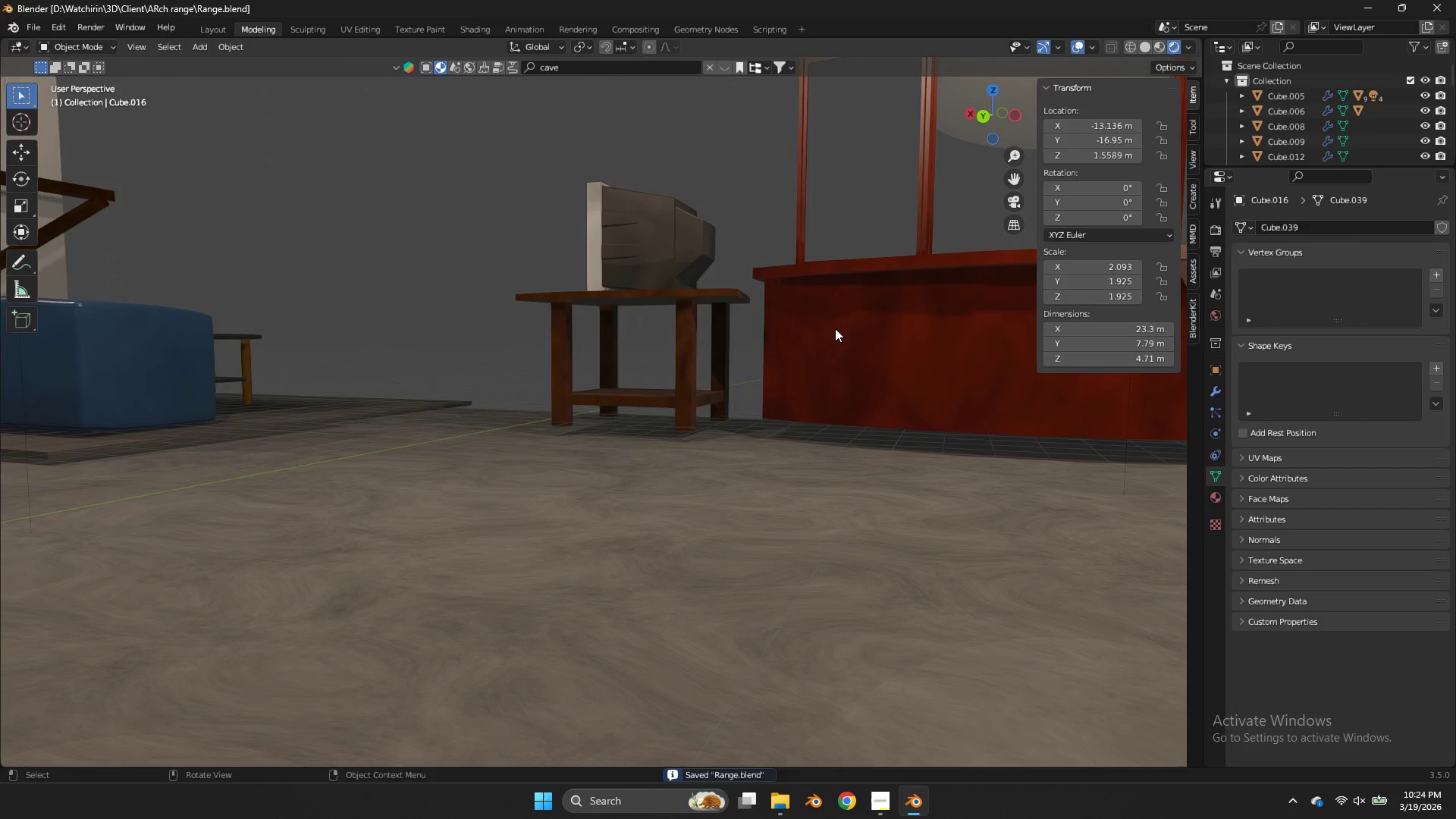 
left_click([835, 328])
 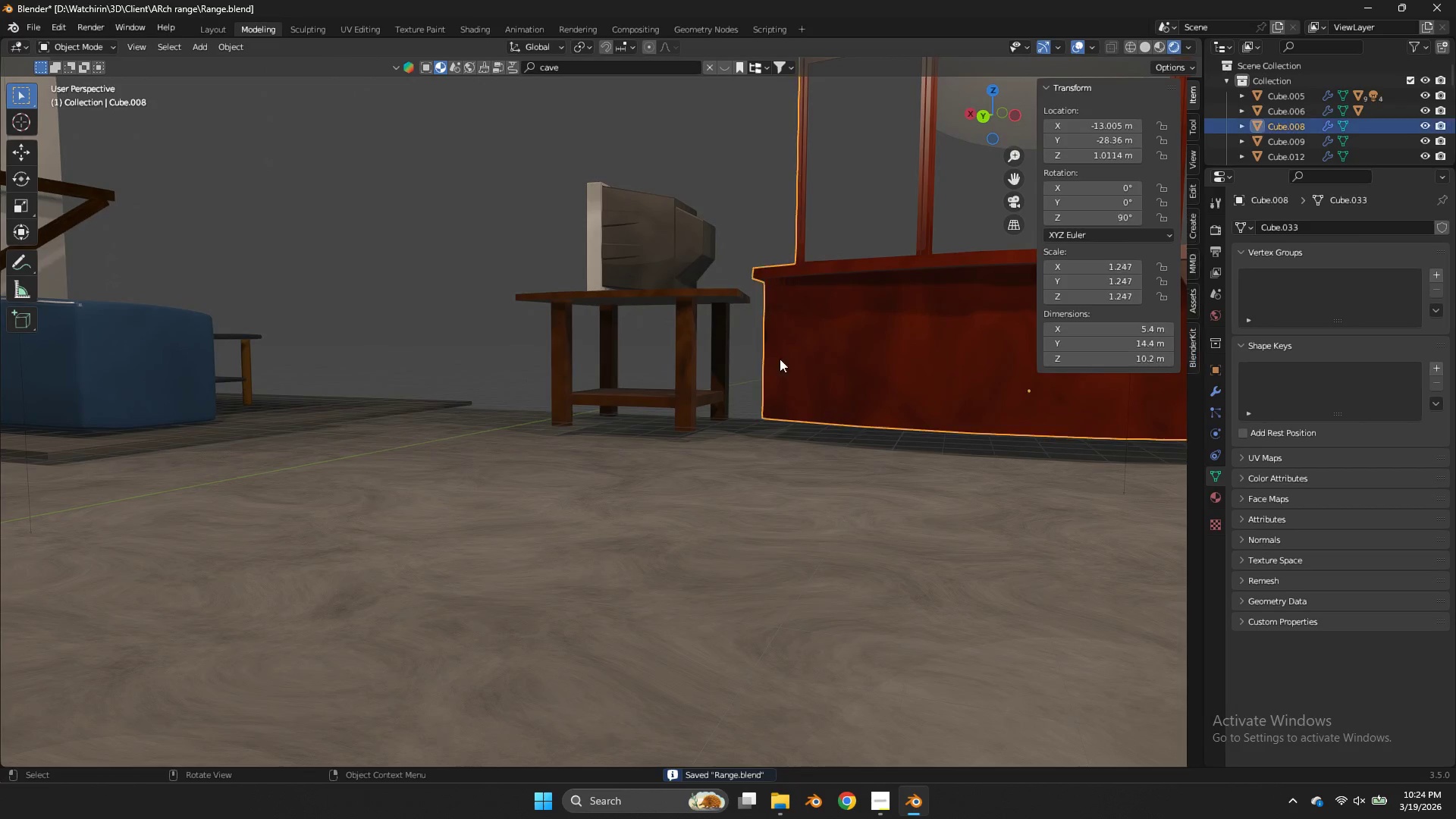 
hold_key(key=ShiftLeft, duration=0.47)
left_click([723, 374])
 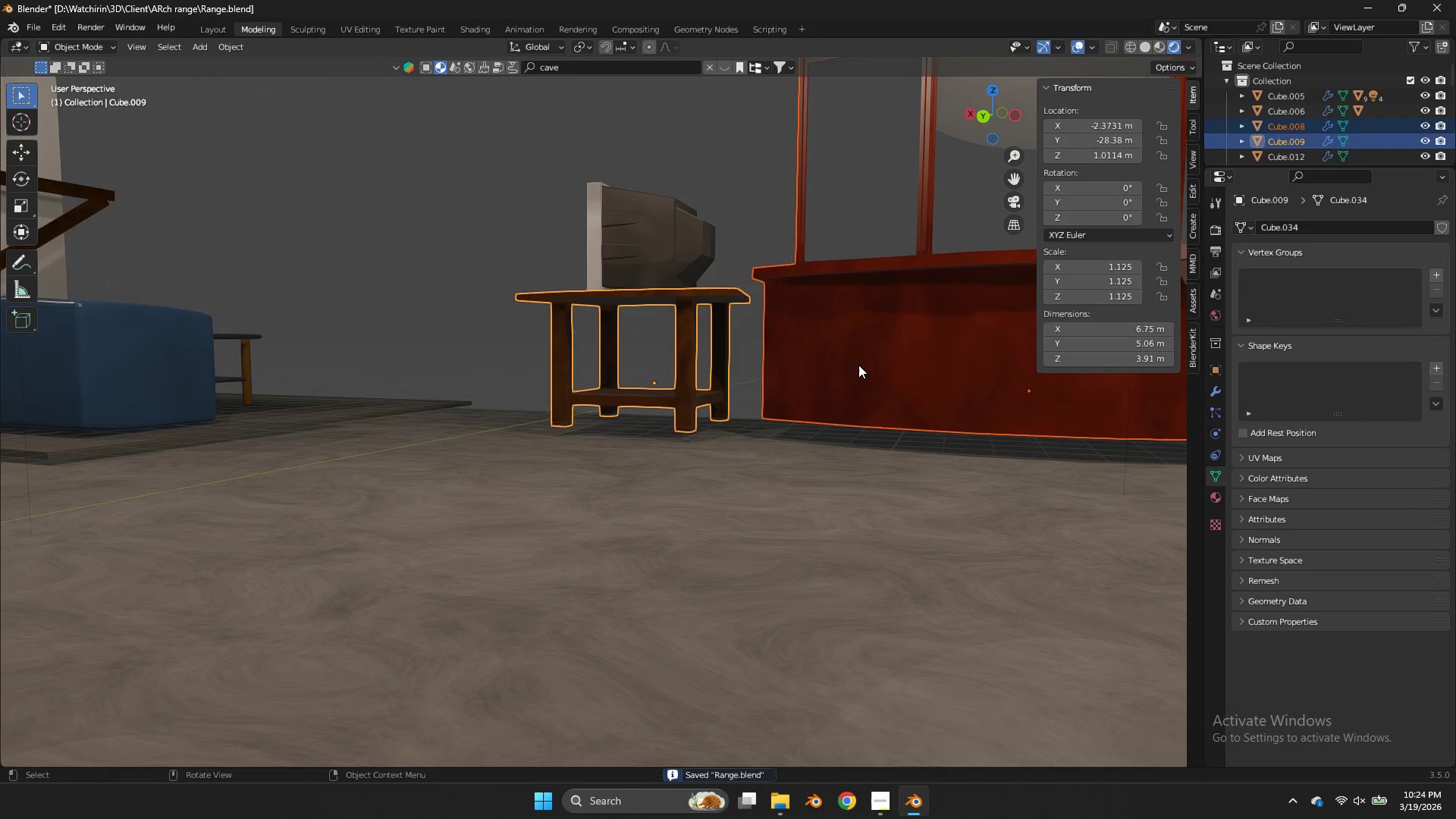 
type(gz)
 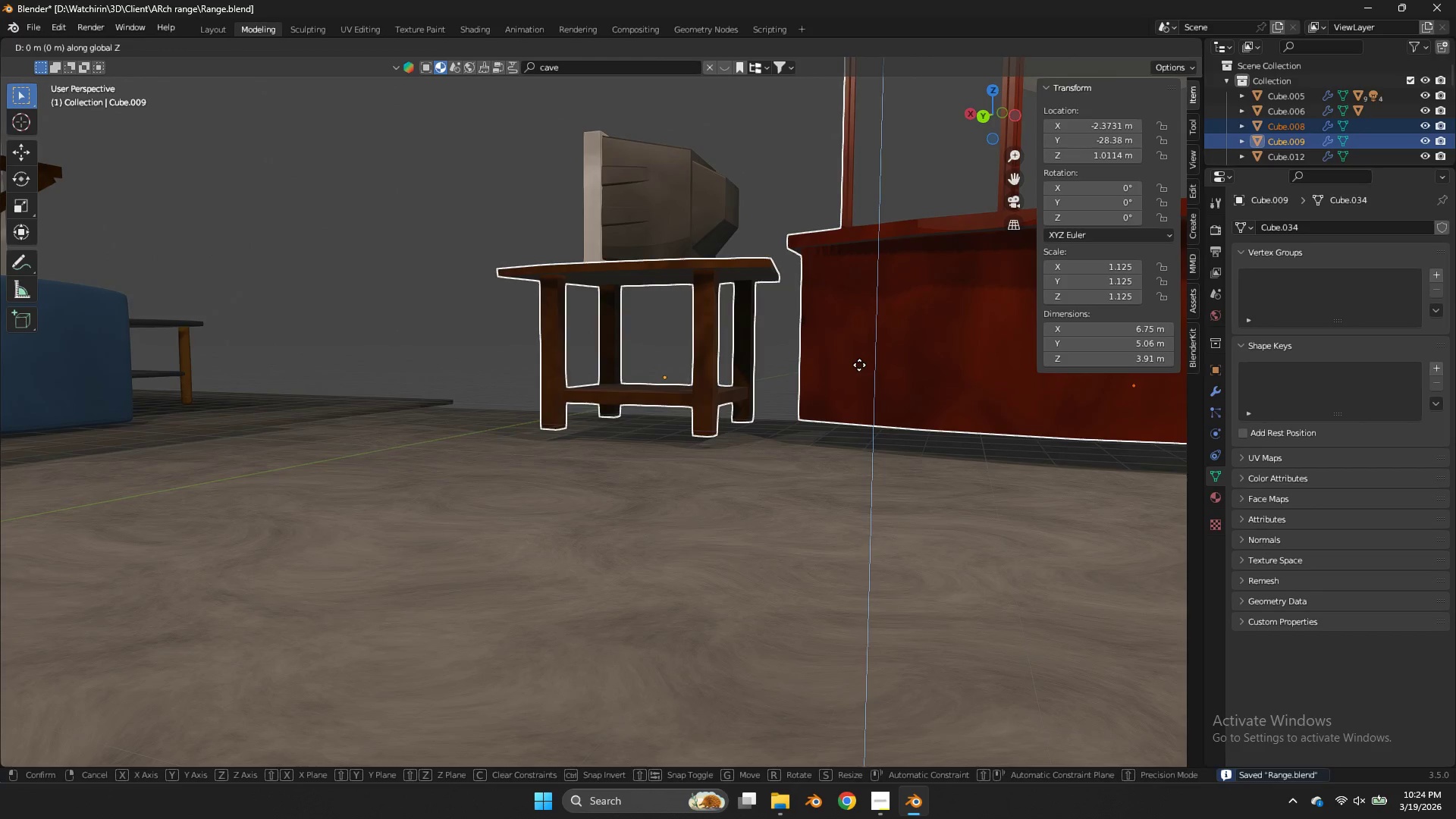 
right_click([859, 365])
 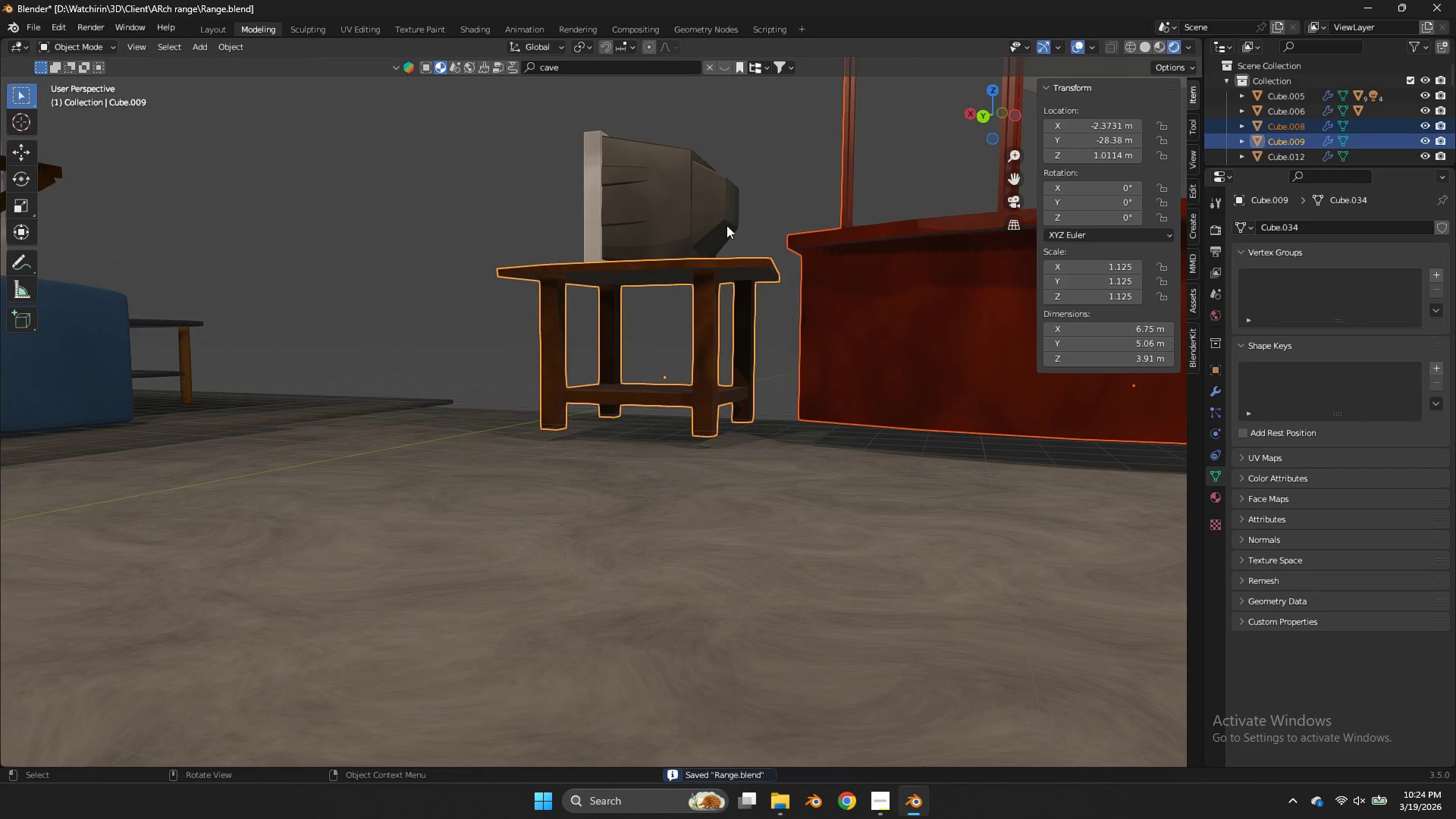 
hold_key(key=ShiftLeft, duration=0.33)
left_click([722, 221])
 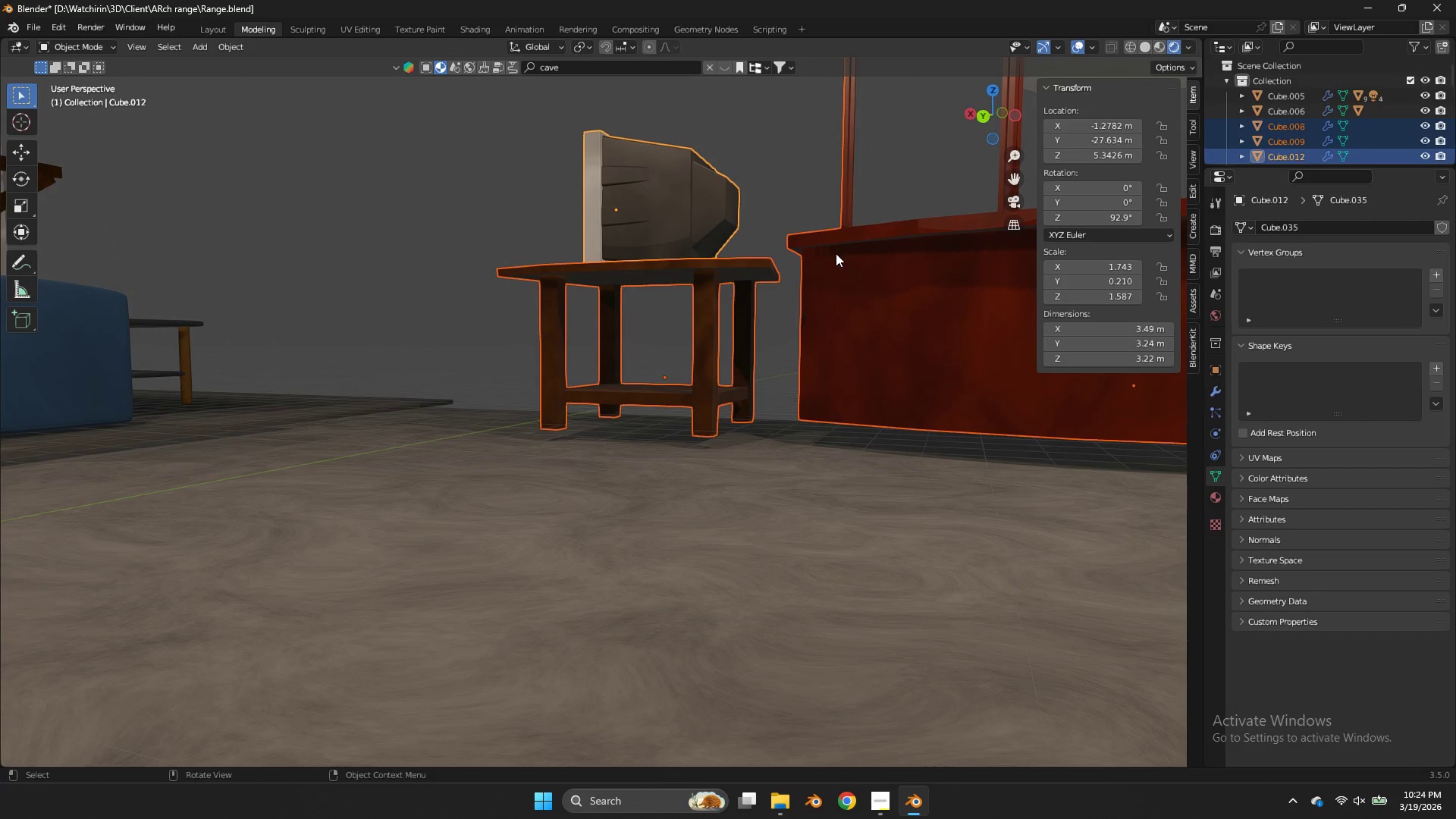 
type(gz)
 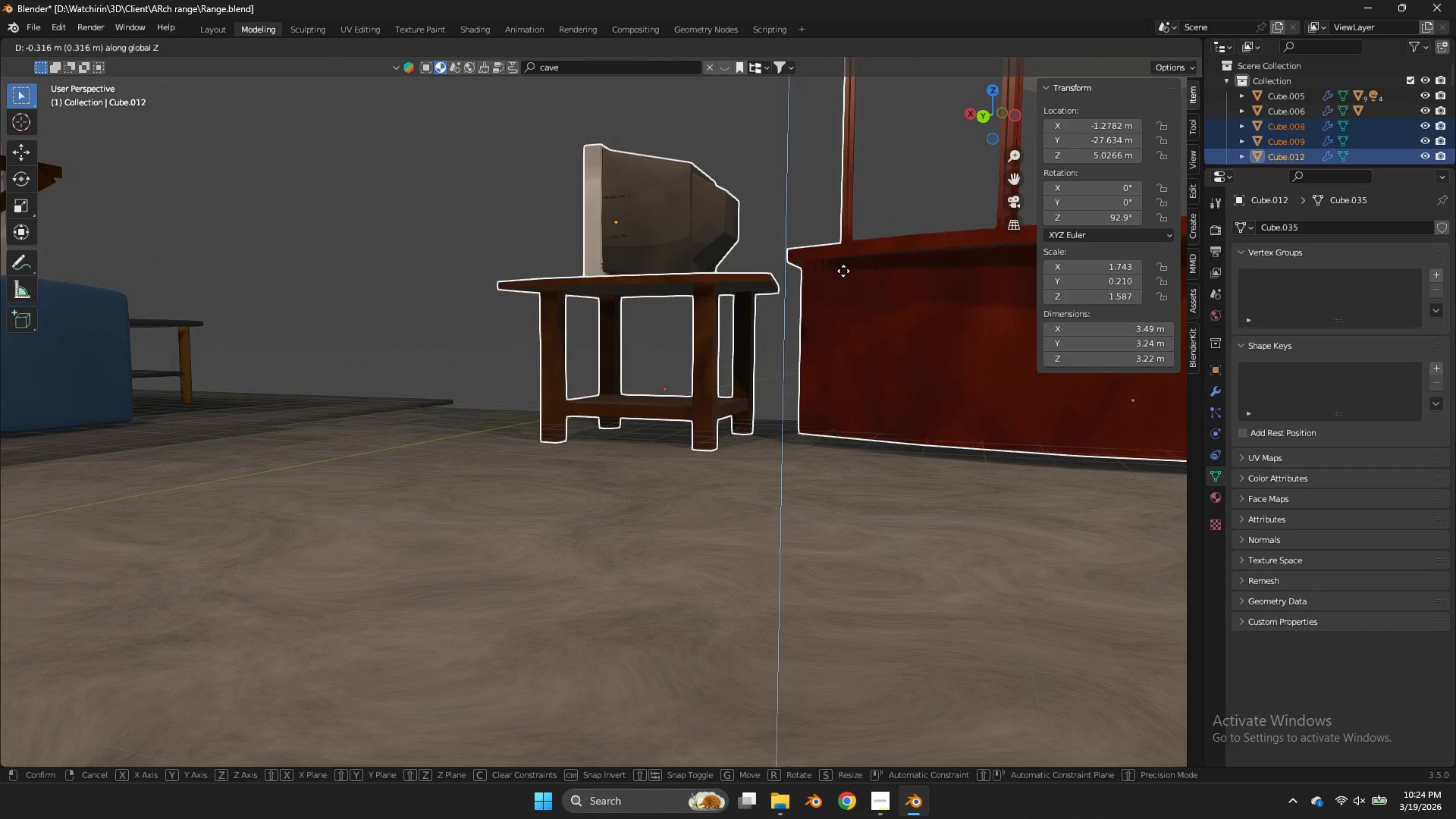 
scroll: coordinate [858, 365], scroll_direction: up, amount: 1.0
 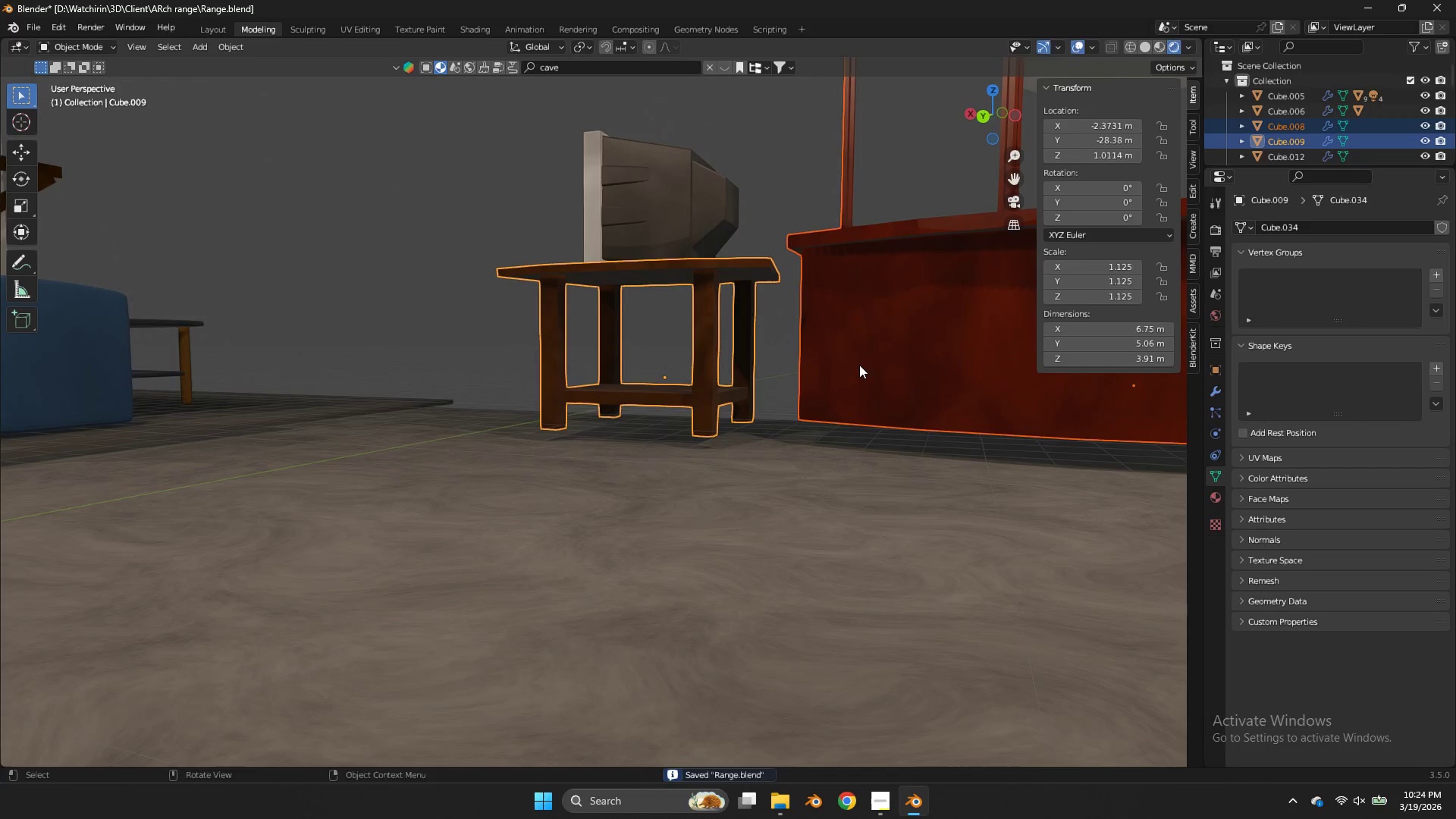 
hold_key(key=ShiftLeft, duration=1.31)
 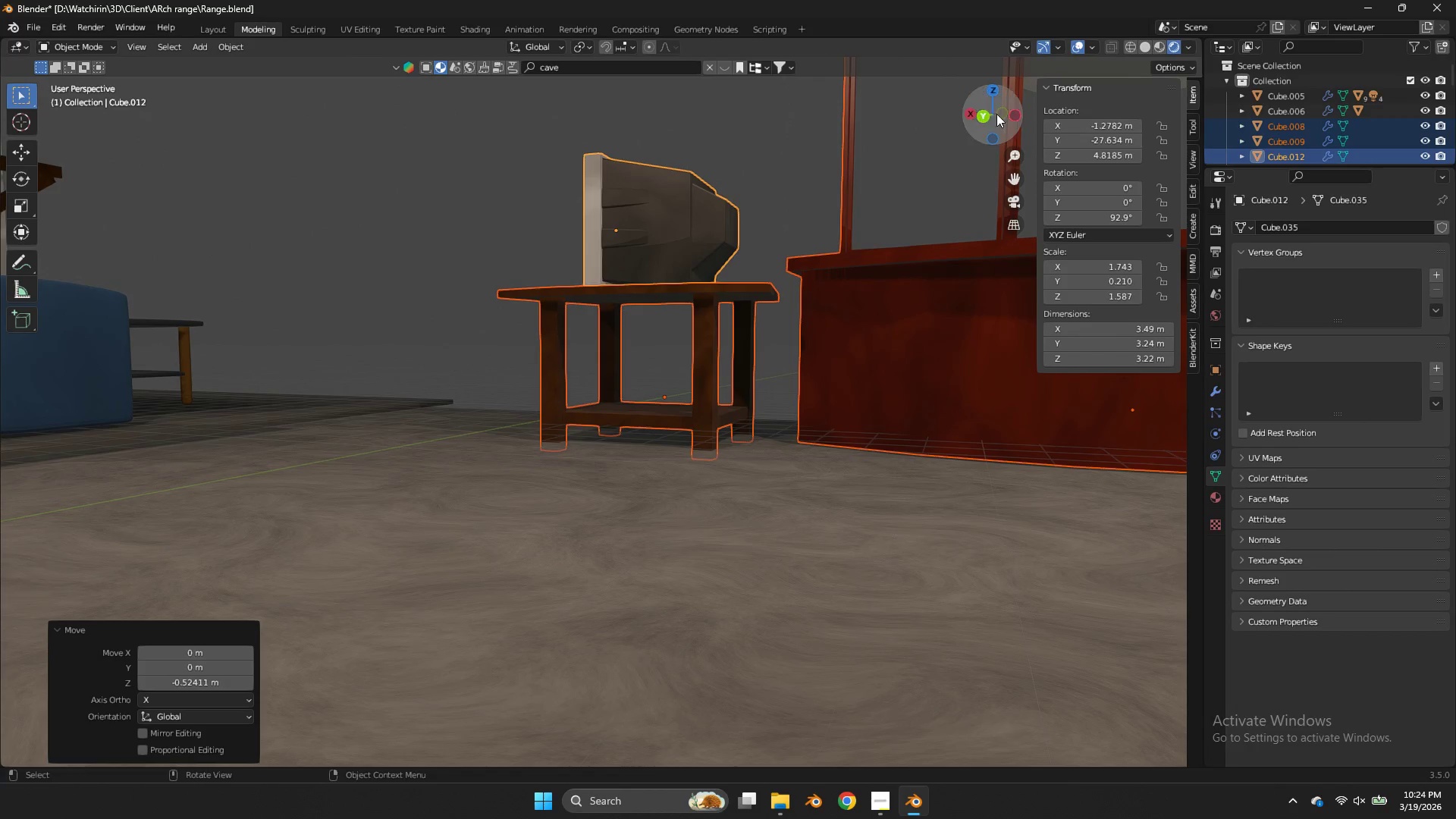 
left_click_drag(start_coordinate=[996, 114], to_coordinate=[1017, 102])
 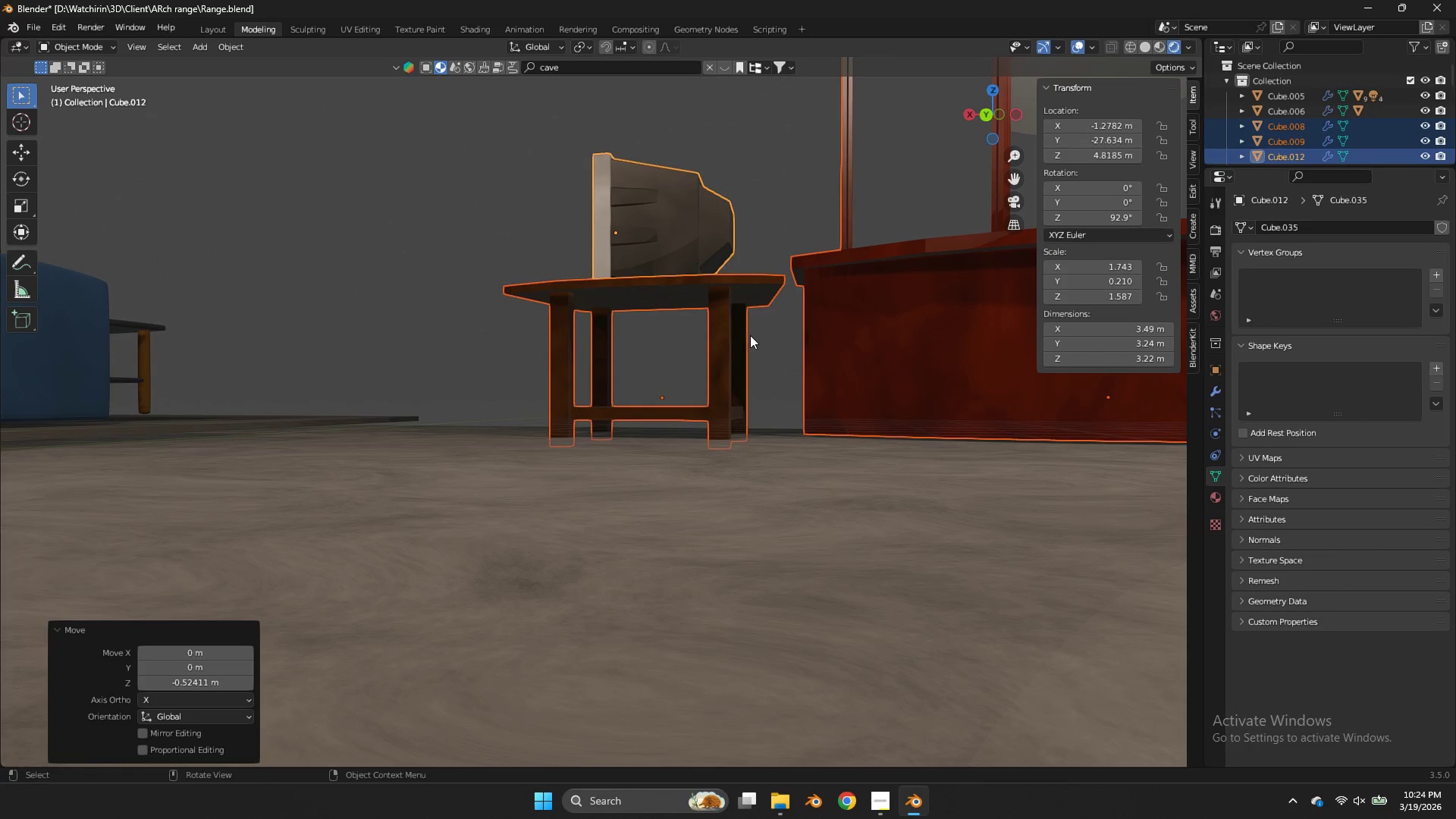 
type(zg)
 